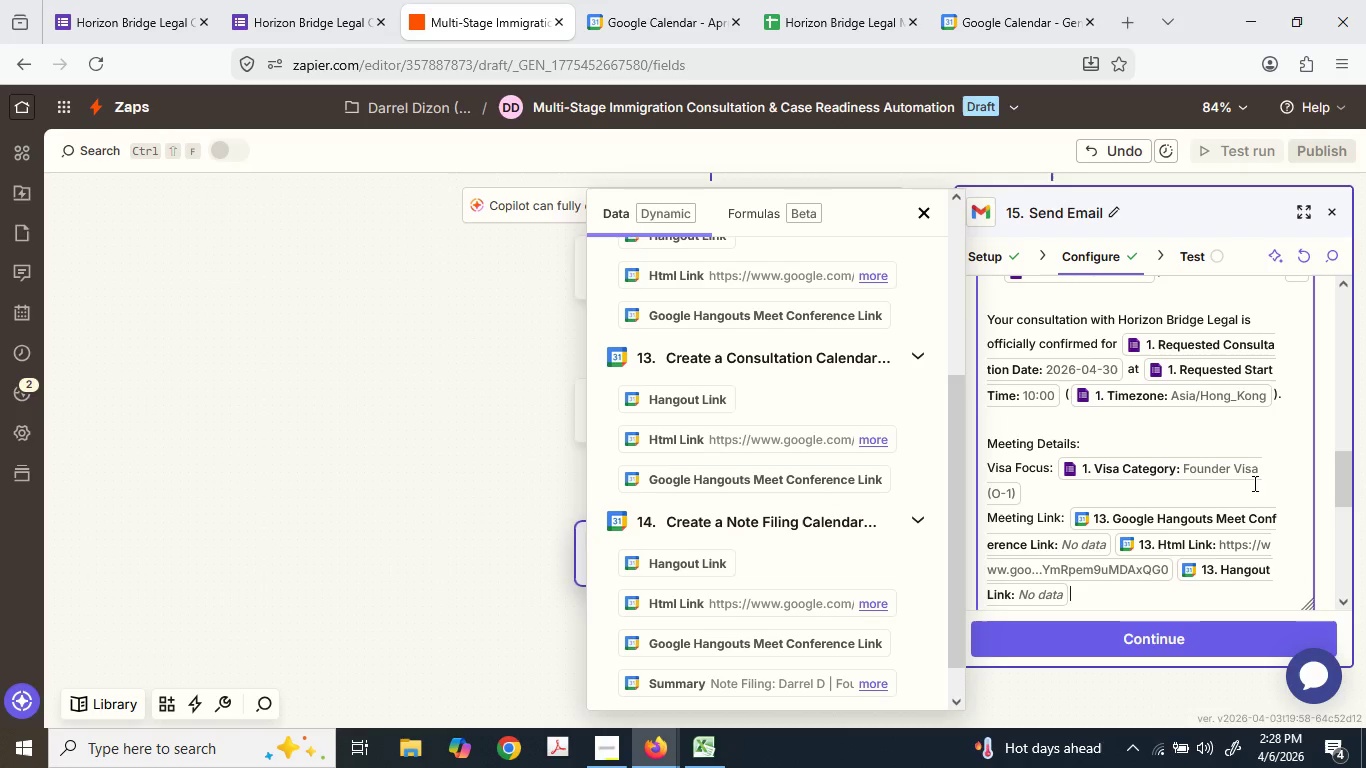 
scroll: coordinate [1254, 485], scroll_direction: down, amount: 1.0
 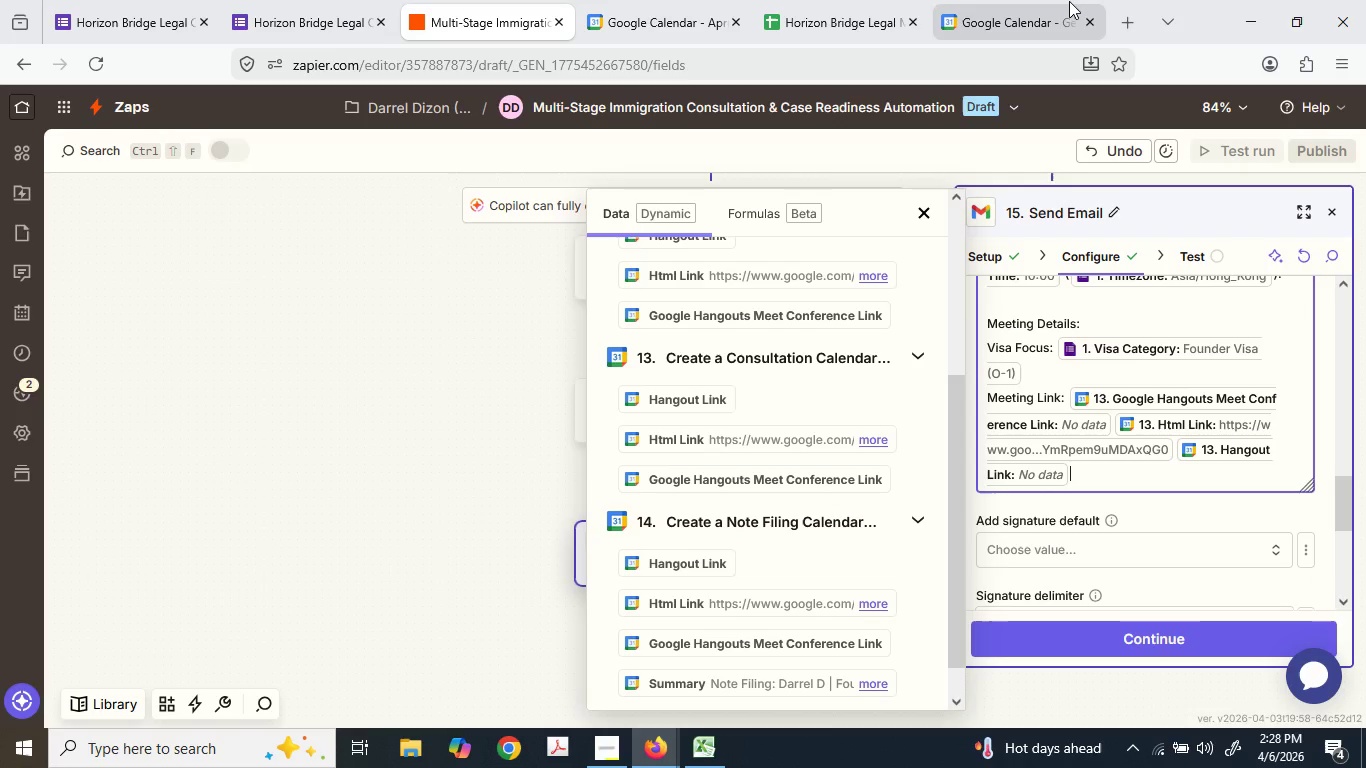 
left_click([1069, 0])
 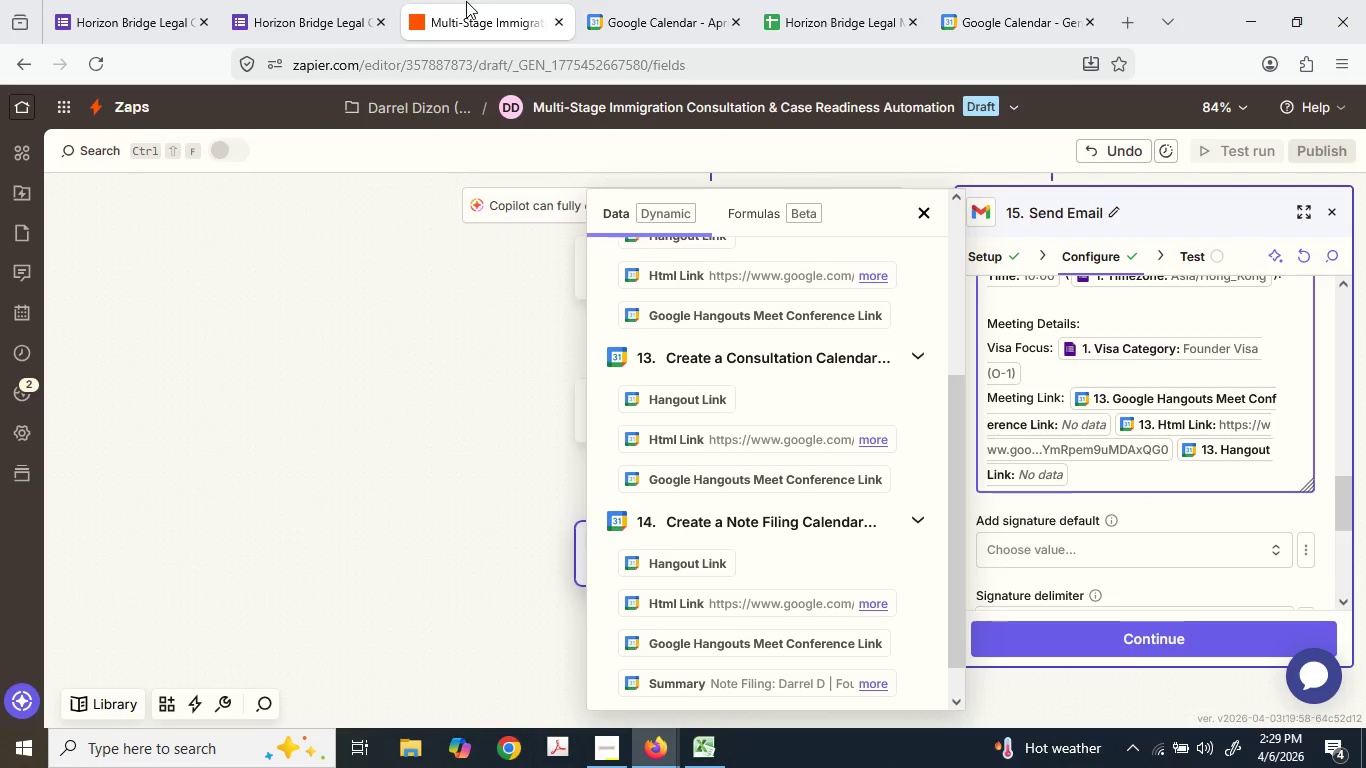 
wait(80.47)
 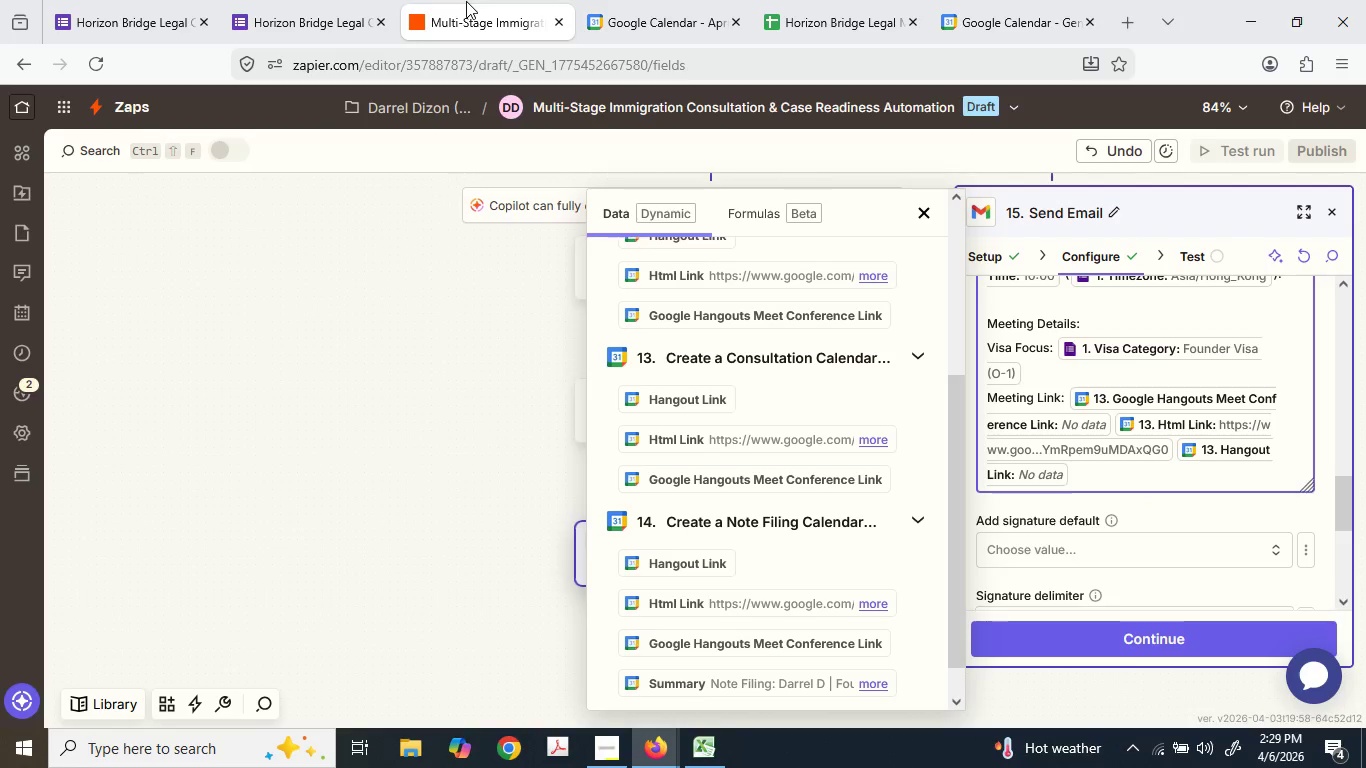 
double_click([1085, 472])
 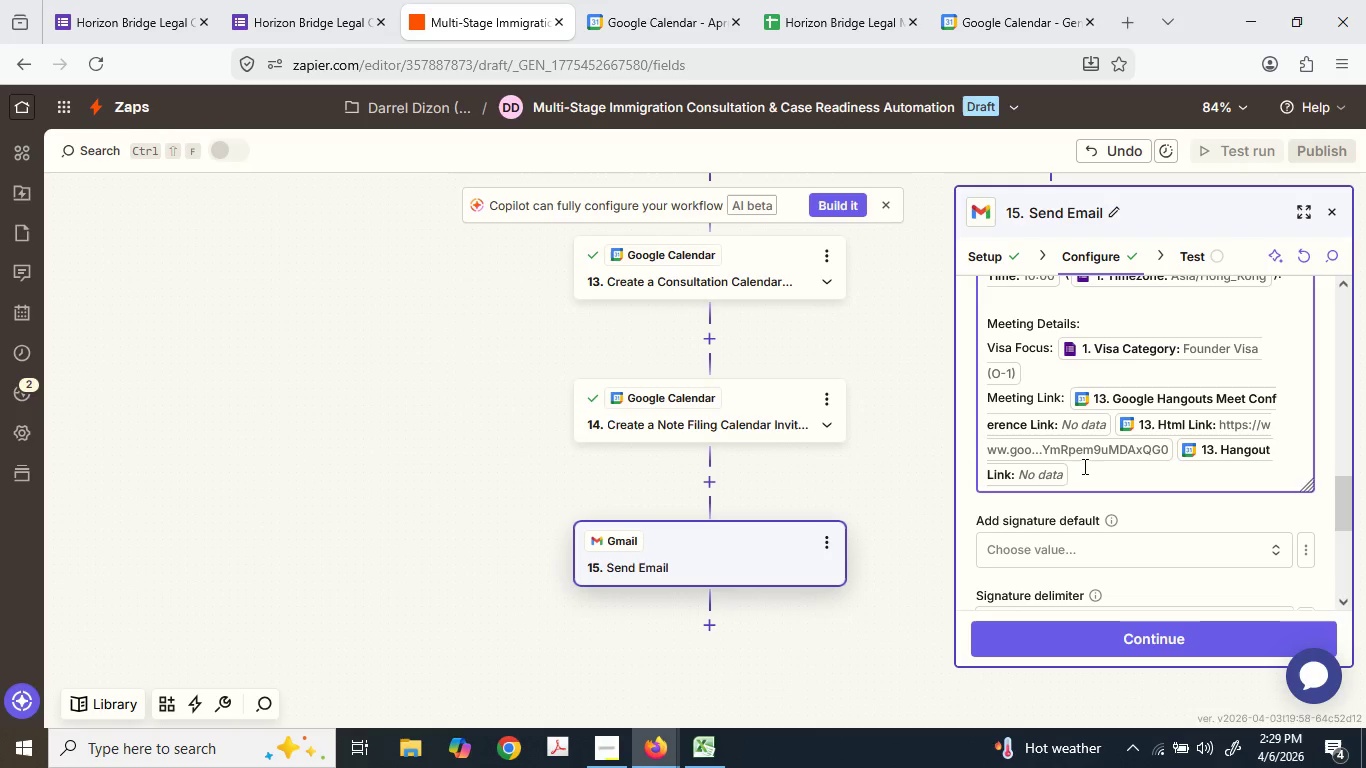 
key(Backspace)
 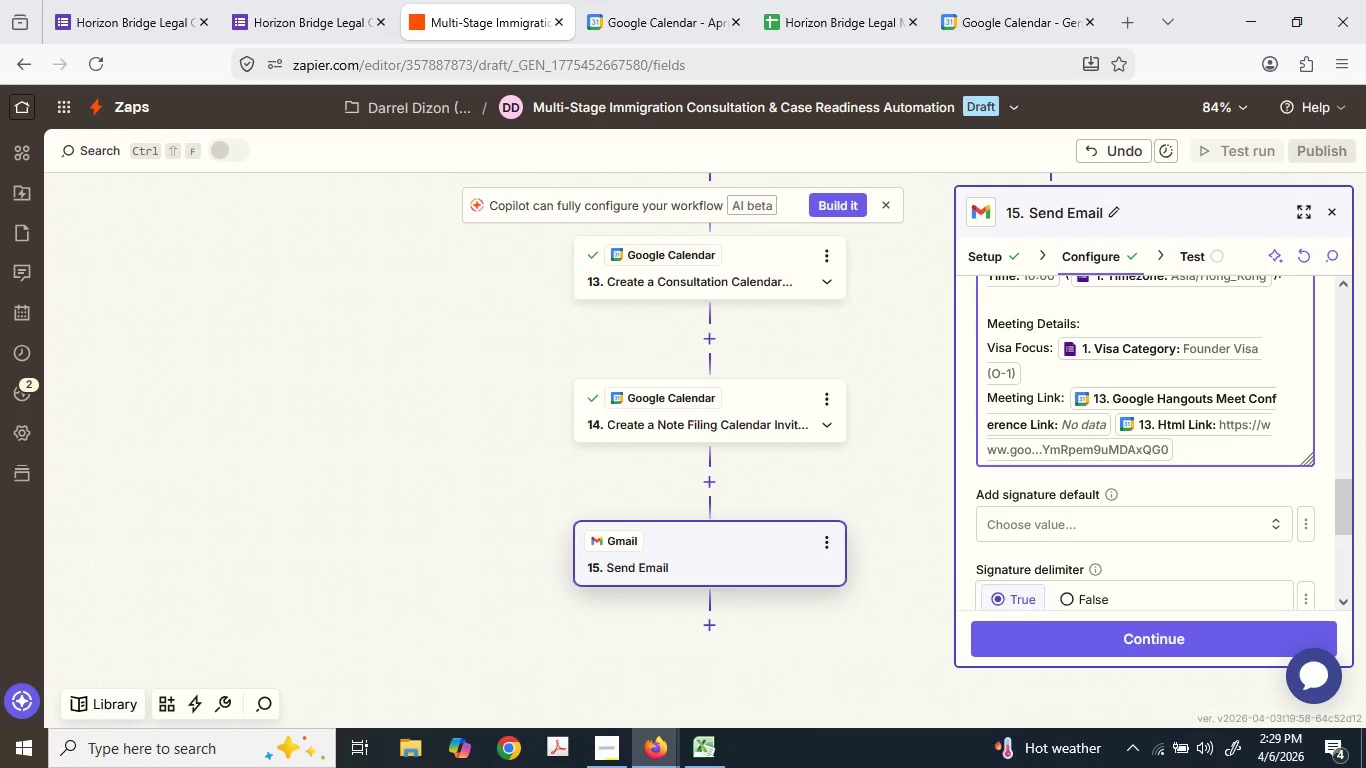 
key(Backspace)
 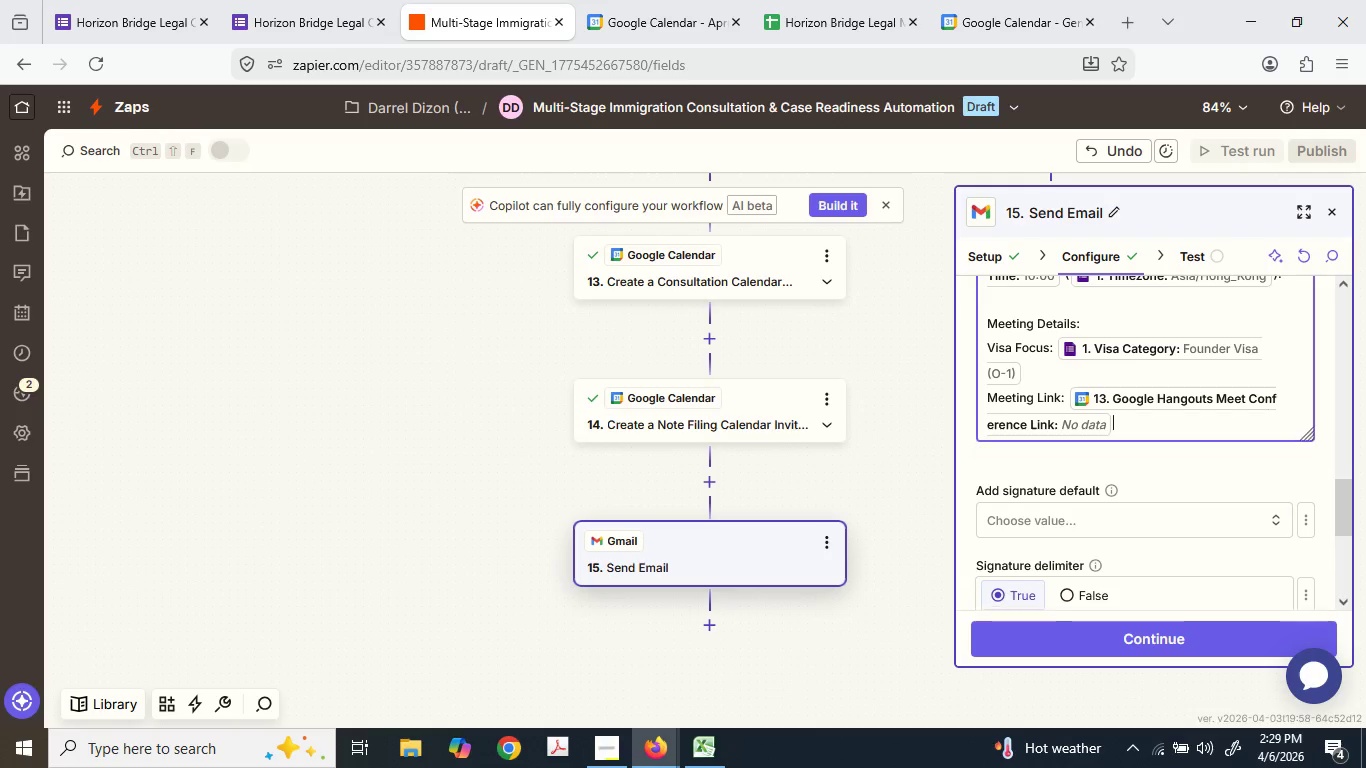 
key(Backspace)
 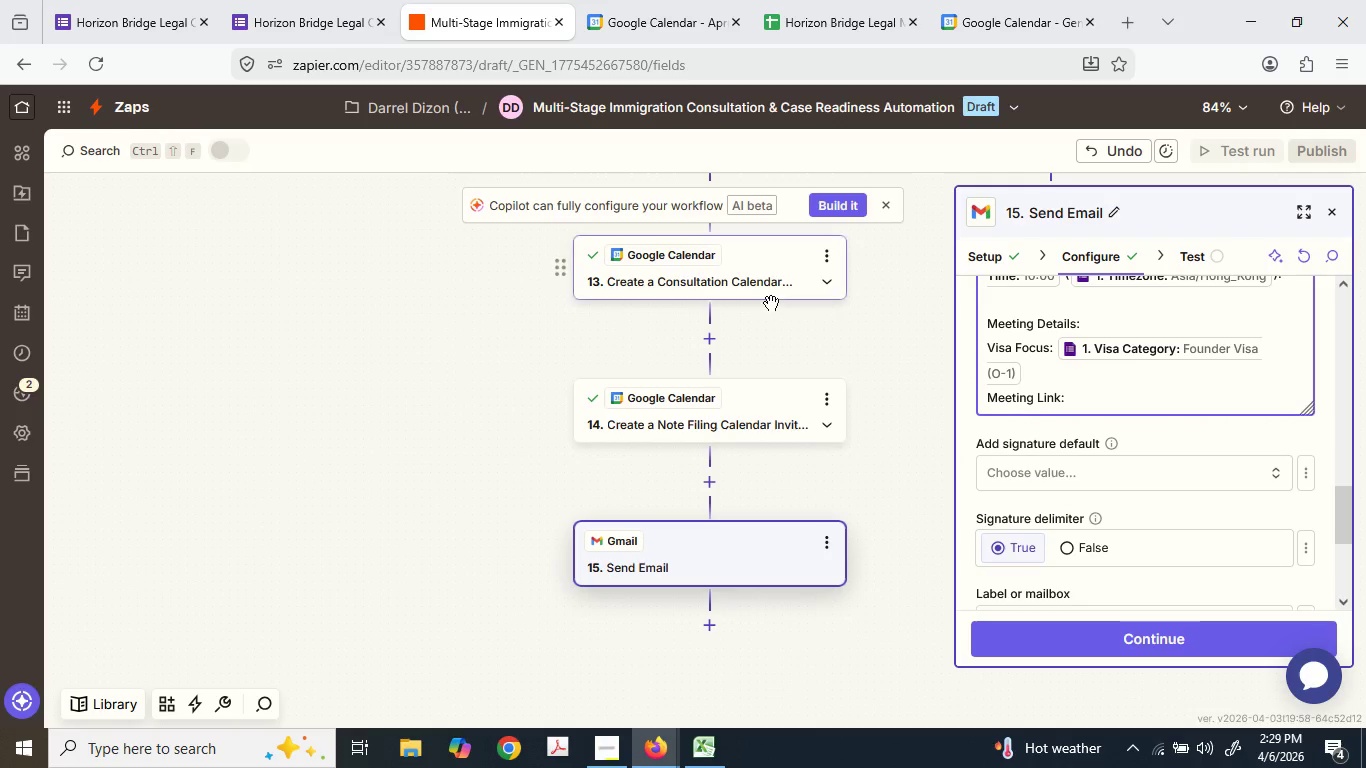 
left_click([704, 347])
 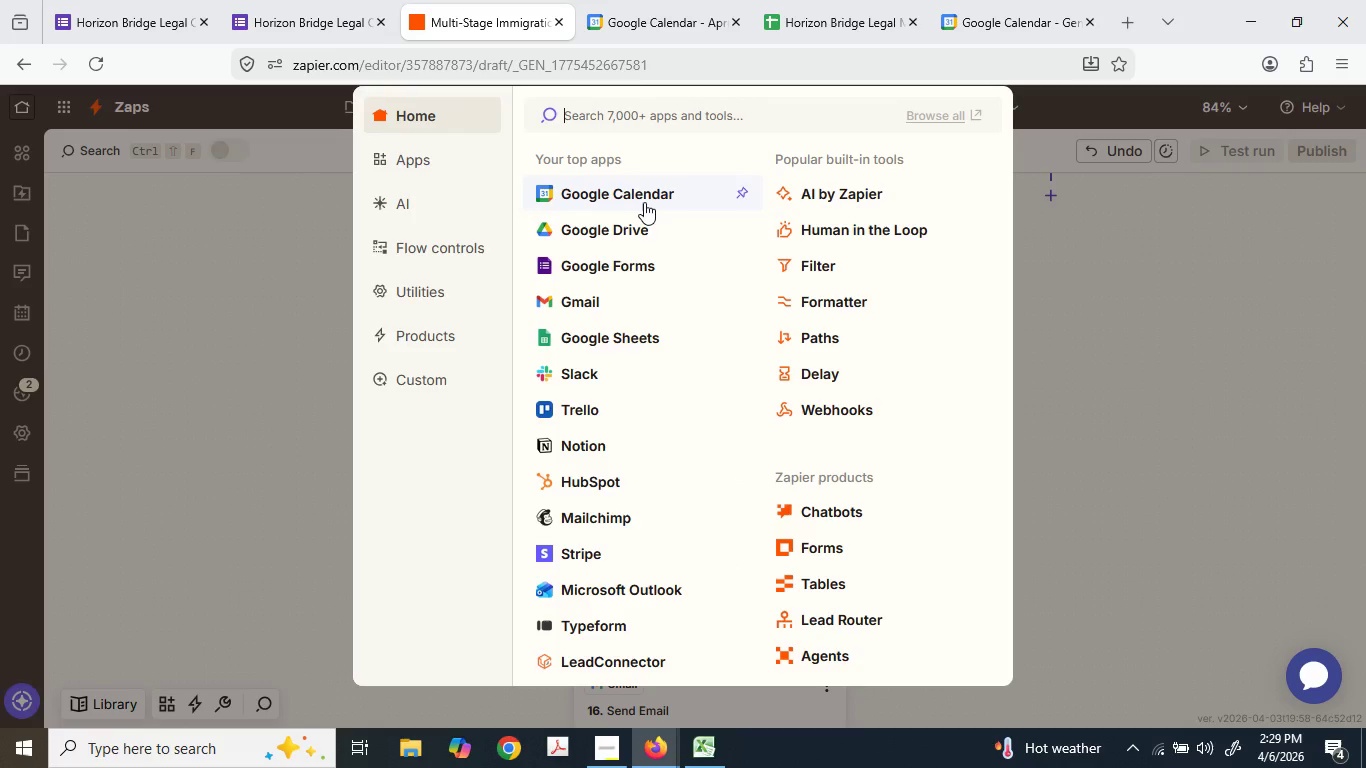 
wait(16.5)
 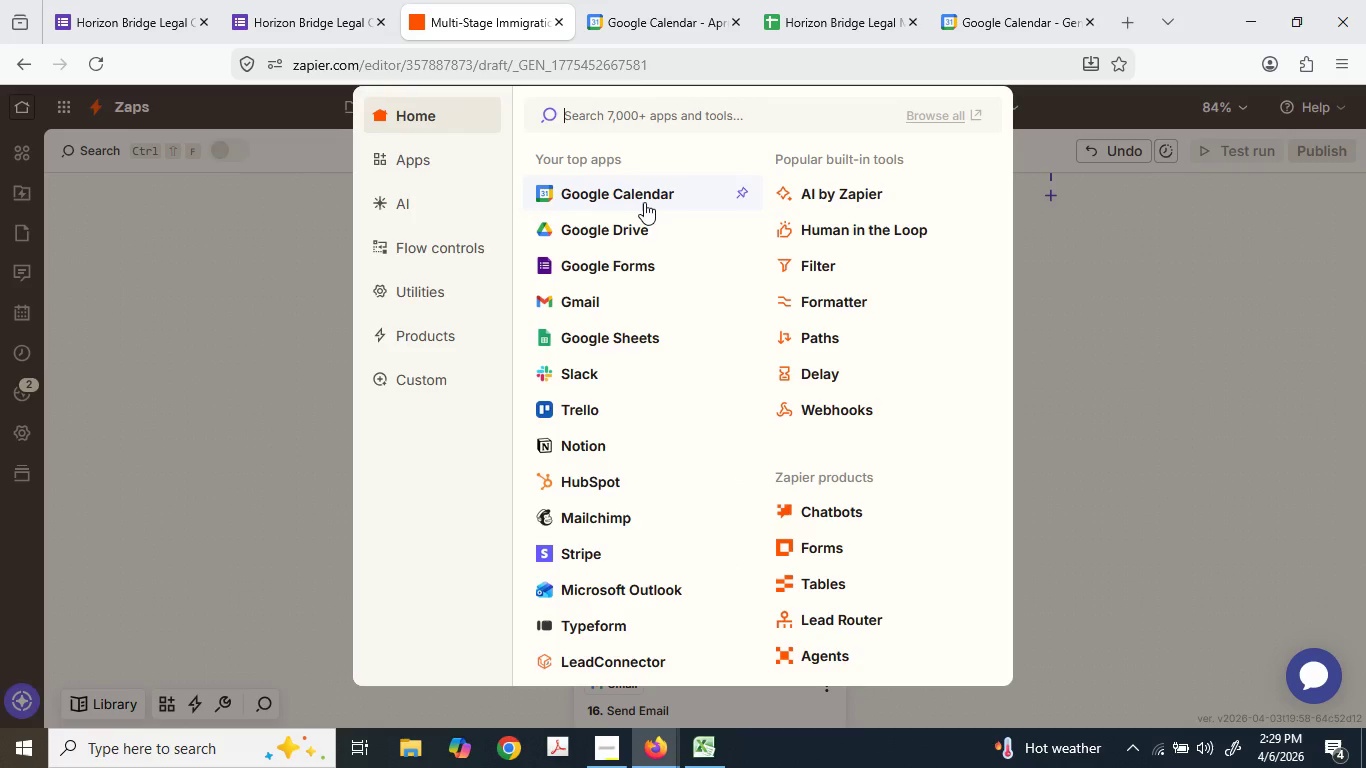 
left_click([241, 272])
 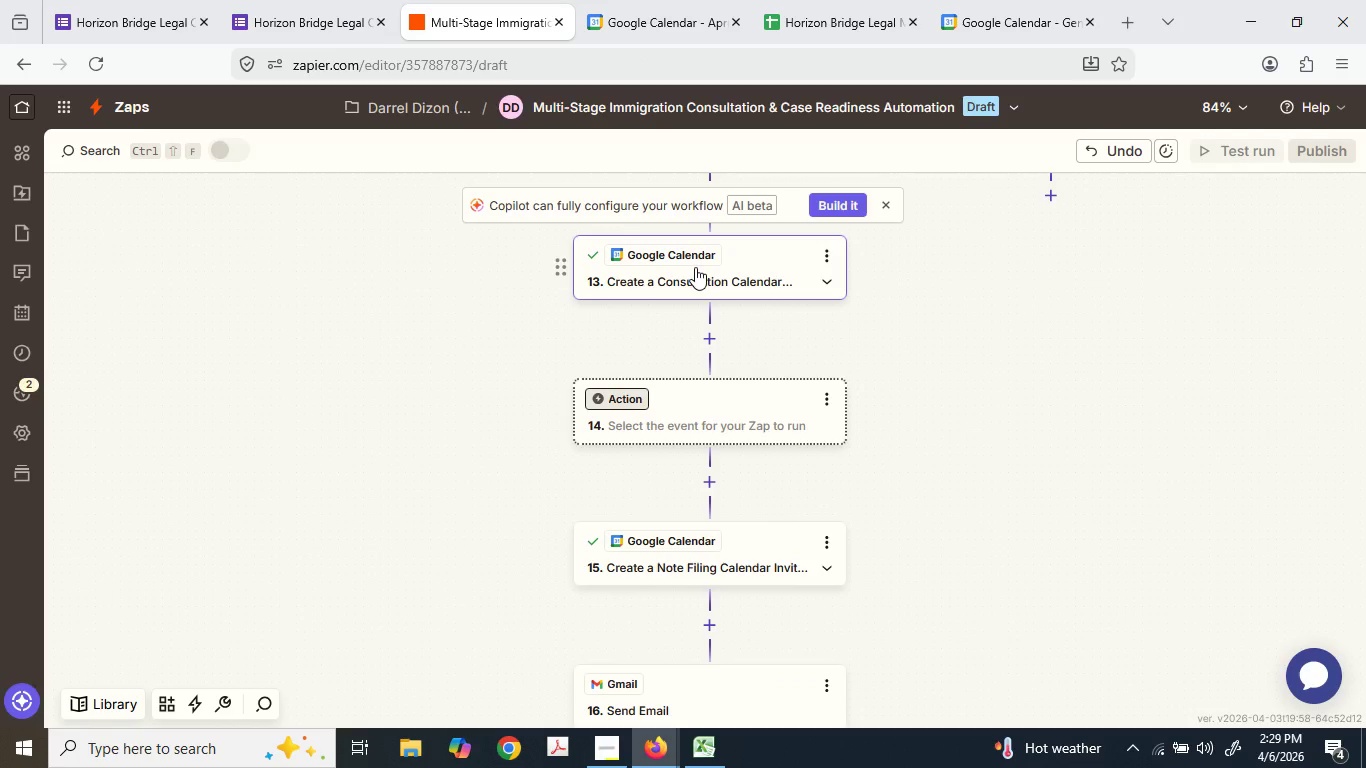 
left_click([694, 267])
 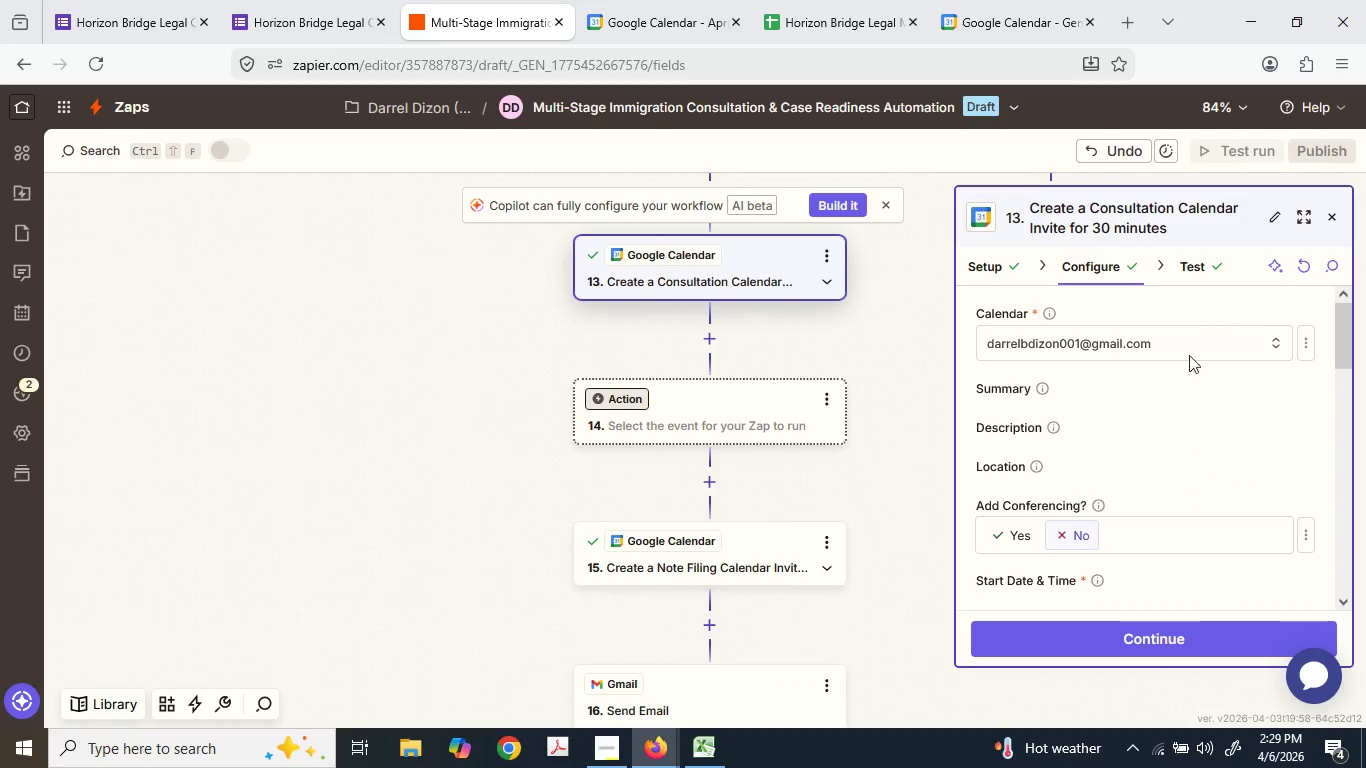 
scroll: coordinate [1164, 449], scroll_direction: down, amount: 15.0
 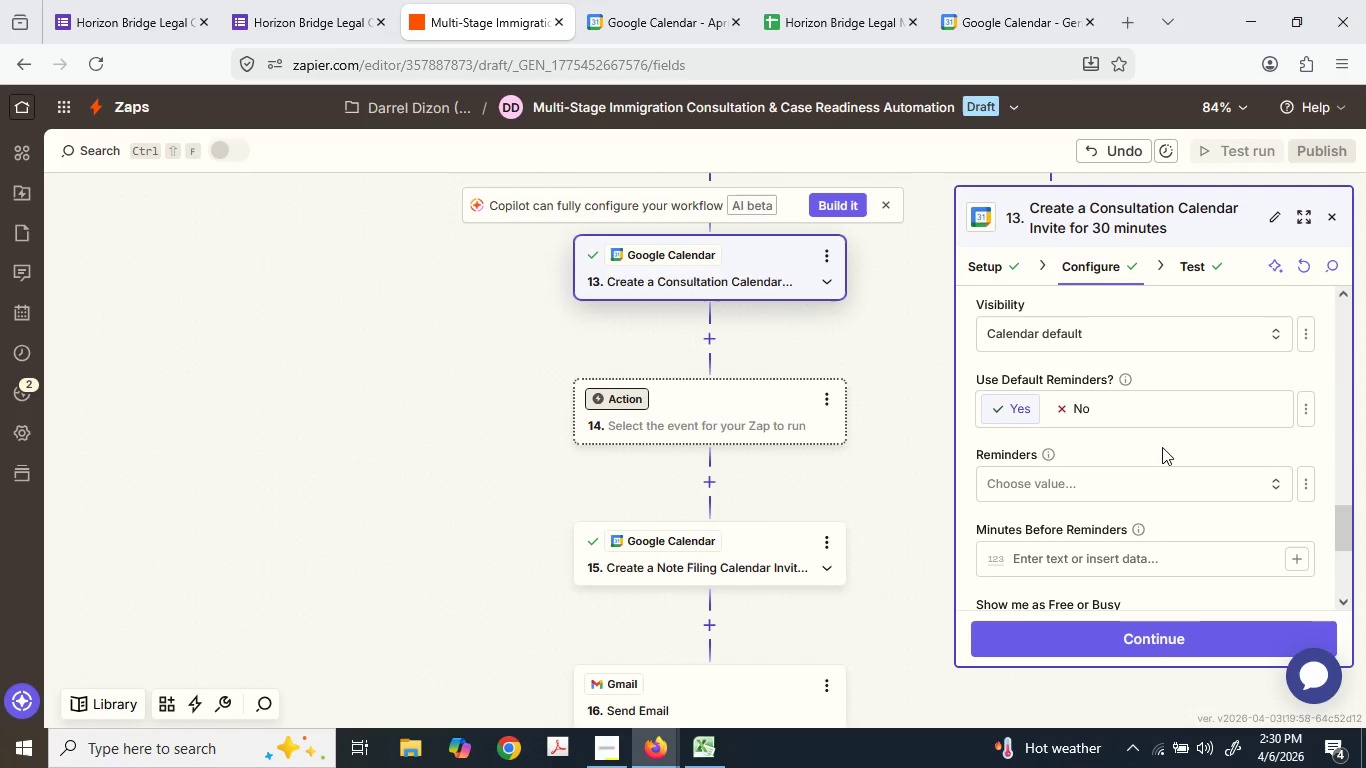 
scroll: coordinate [1161, 446], scroll_direction: up, amount: 2.0
 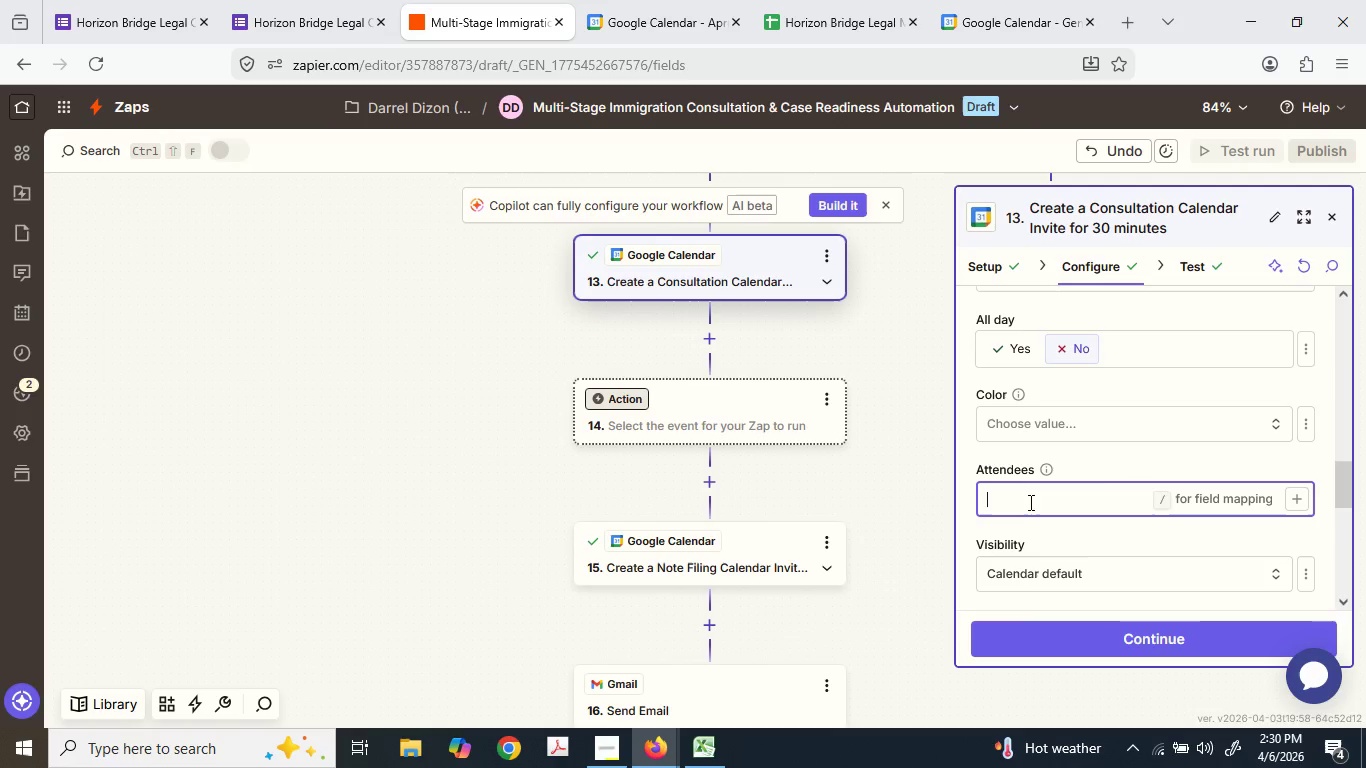 
wait(13.76)
 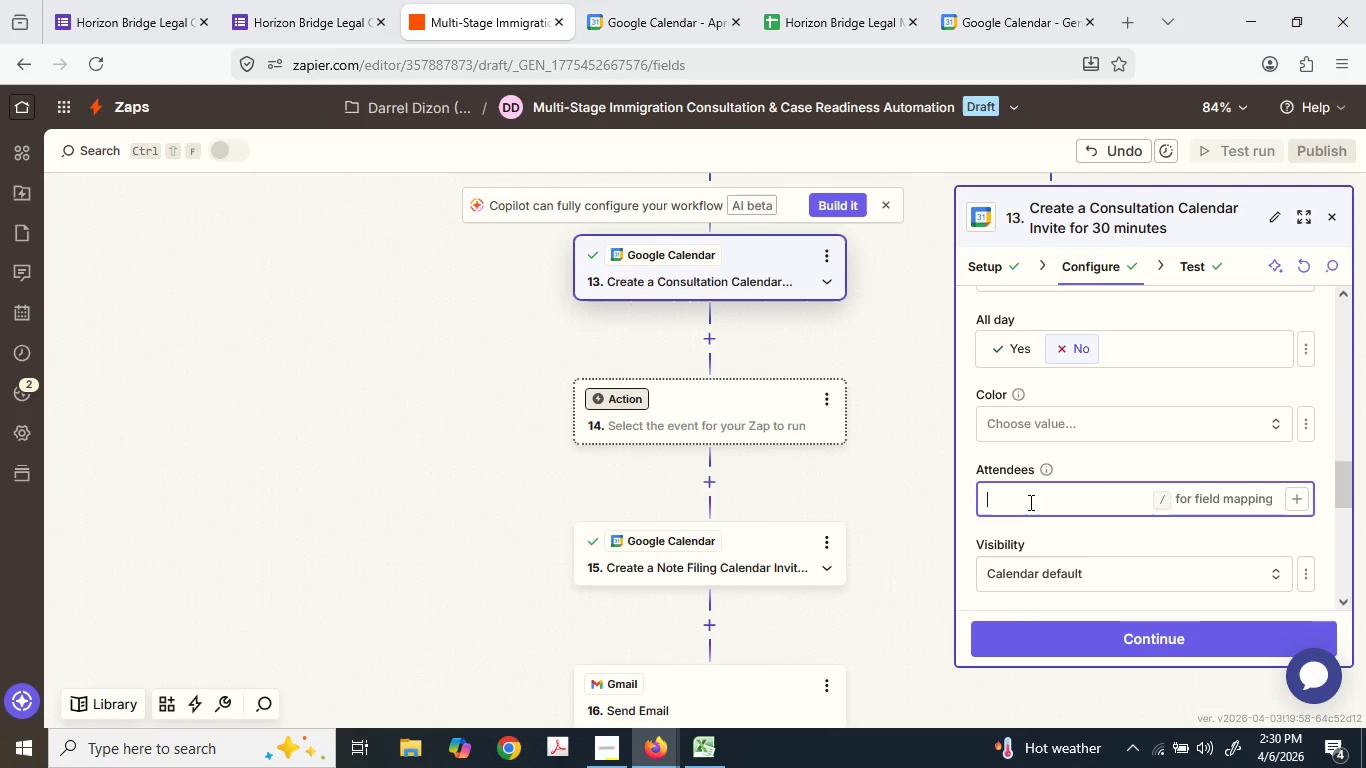 
scroll: coordinate [714, 553], scroll_direction: down, amount: 3.0
 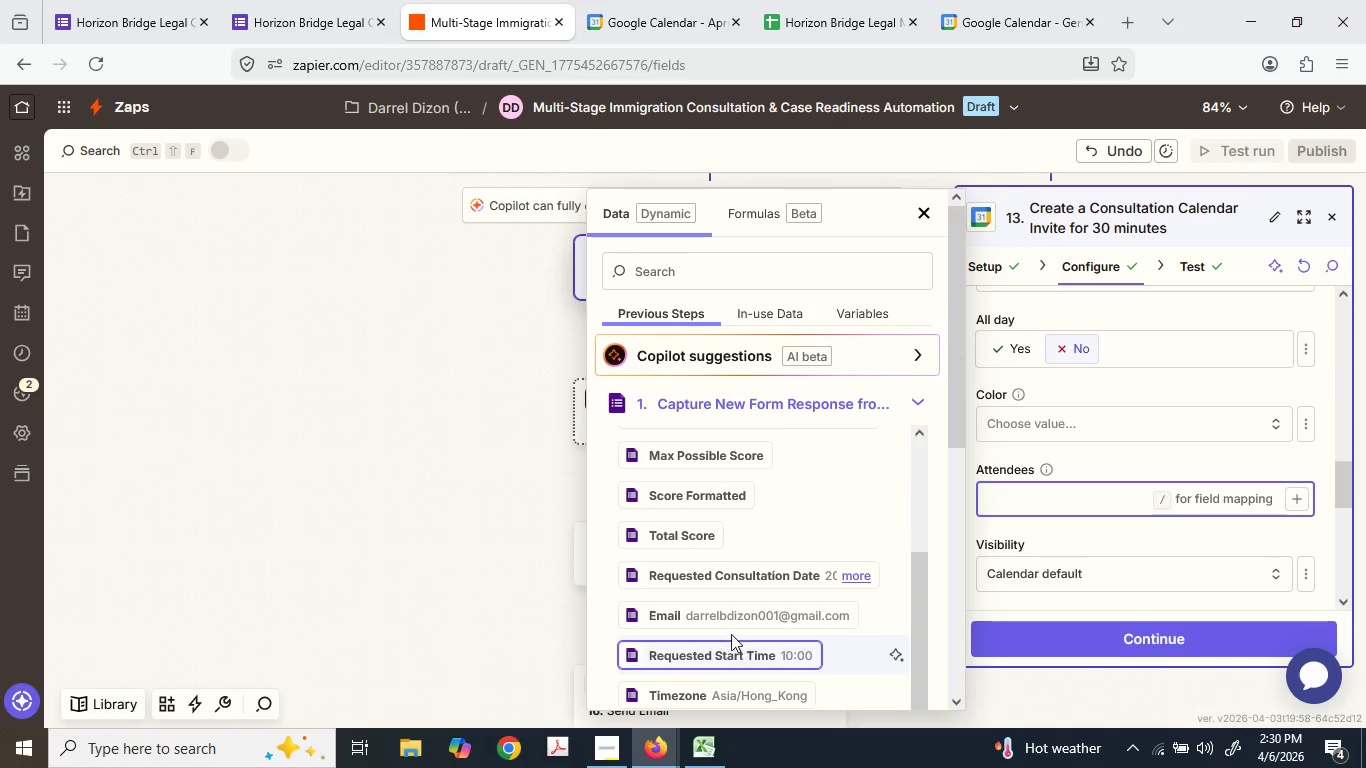 
left_click([720, 617])
 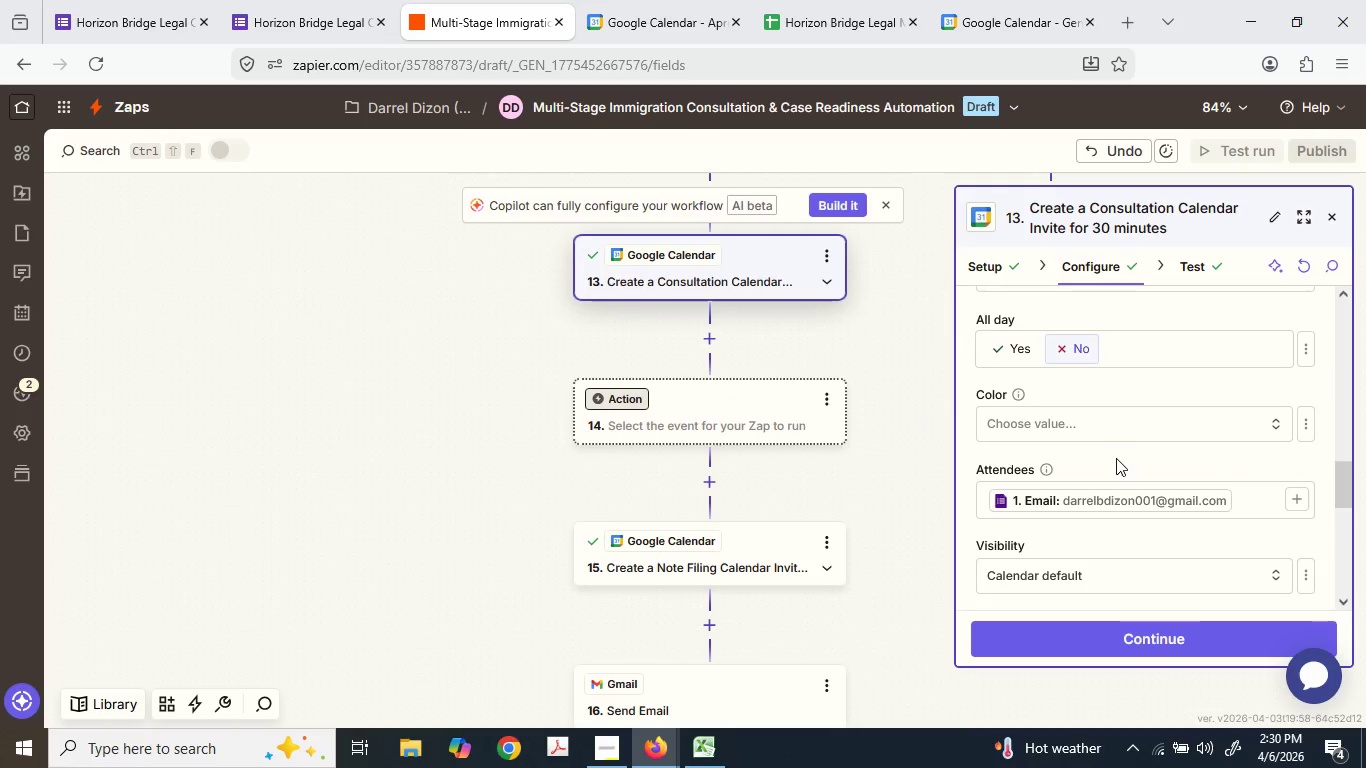 
scroll: coordinate [1080, 482], scroll_direction: down, amount: 2.0
 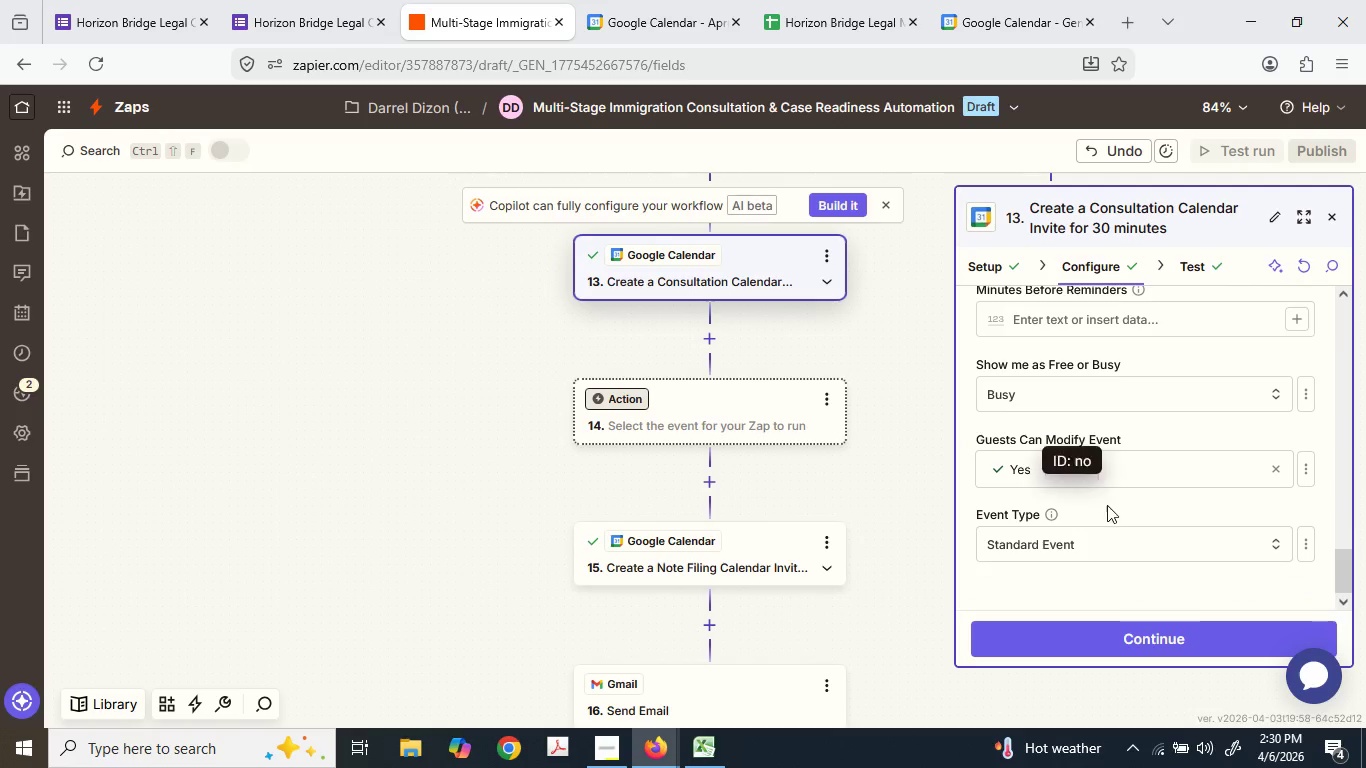 
scroll: coordinate [1138, 391], scroll_direction: up, amount: 10.0
 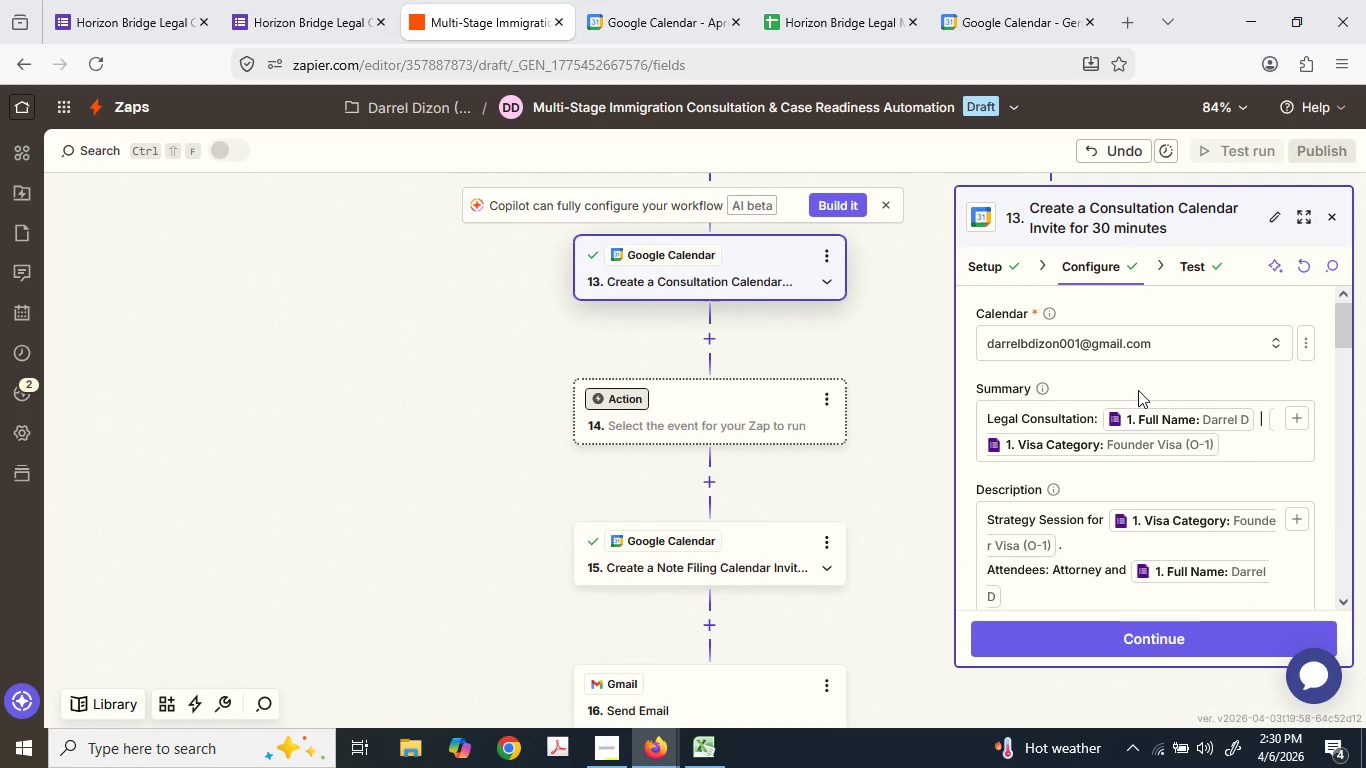 
scroll: coordinate [751, 569], scroll_direction: down, amount: 11.0
 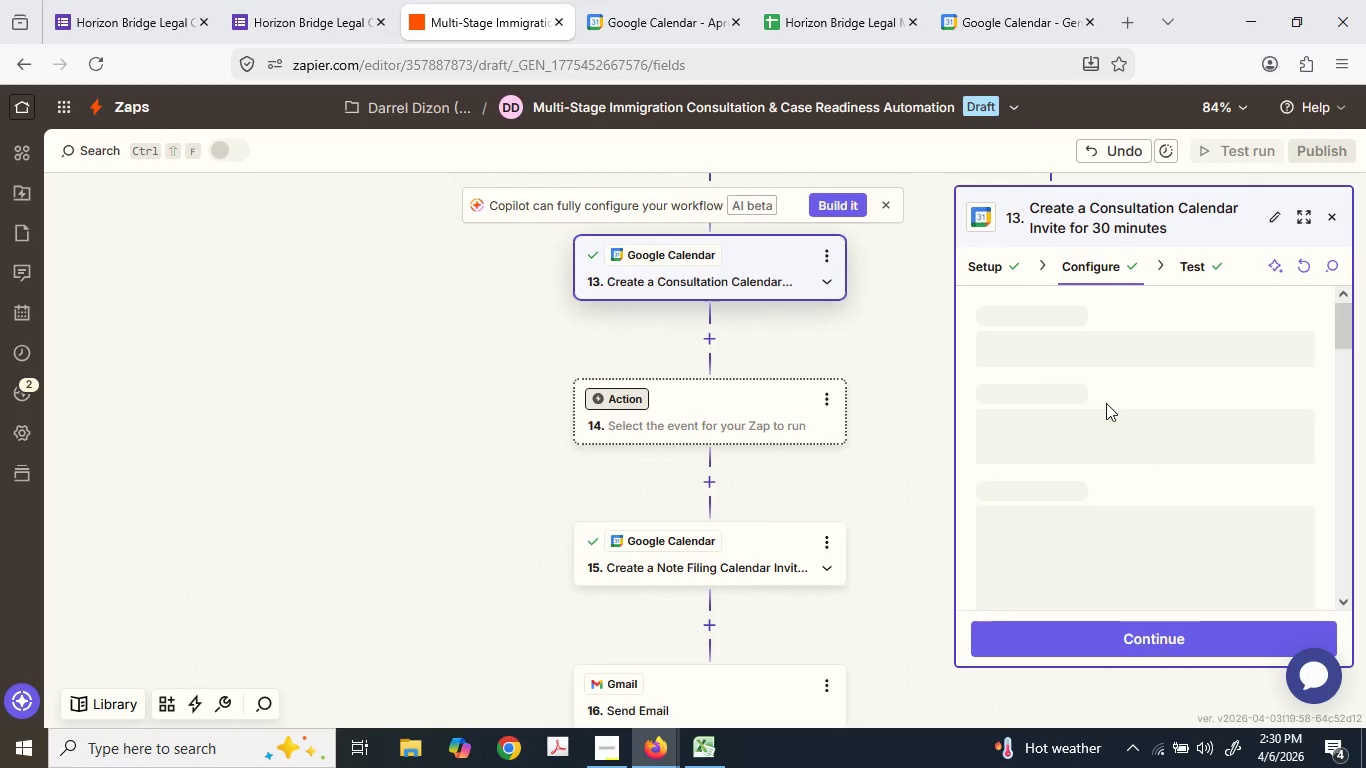 
scroll: coordinate [1108, 404], scroll_direction: down, amount: 8.0
 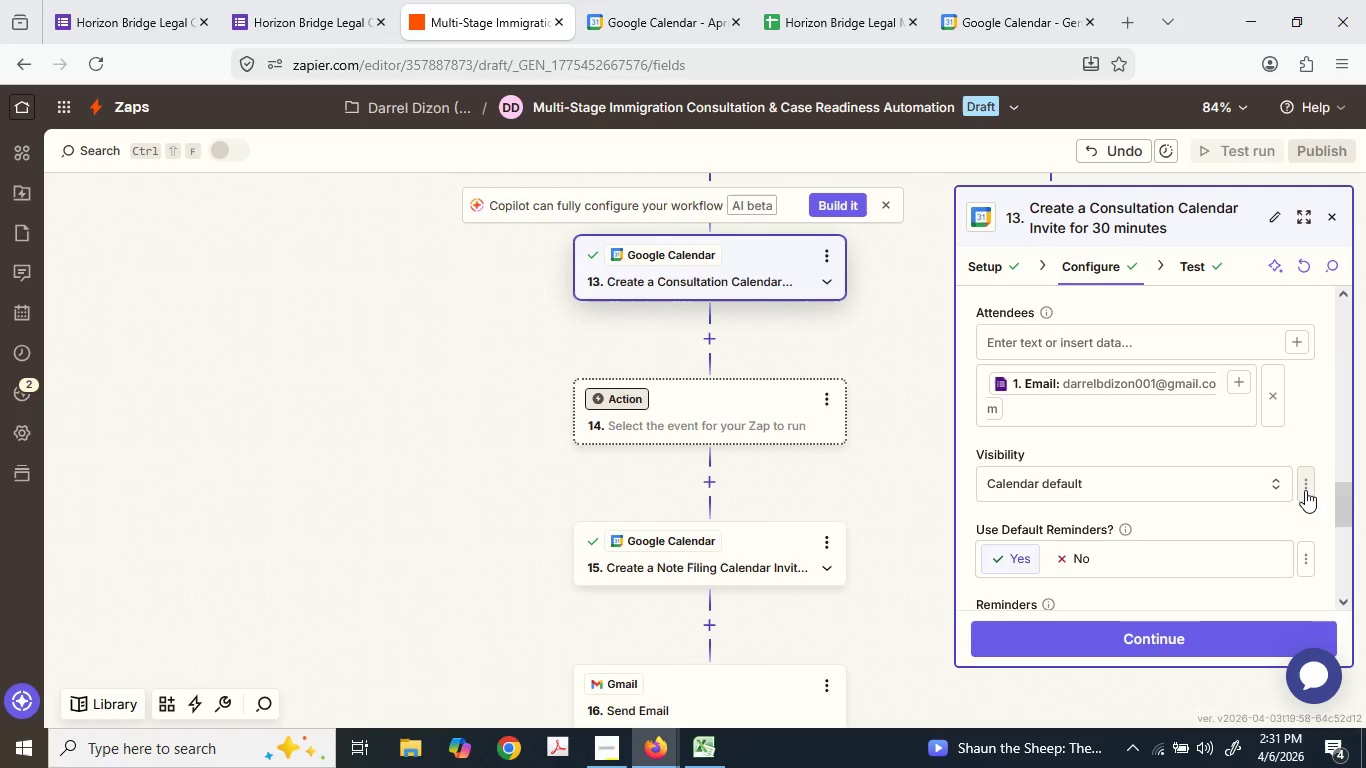 
wait(45.27)
 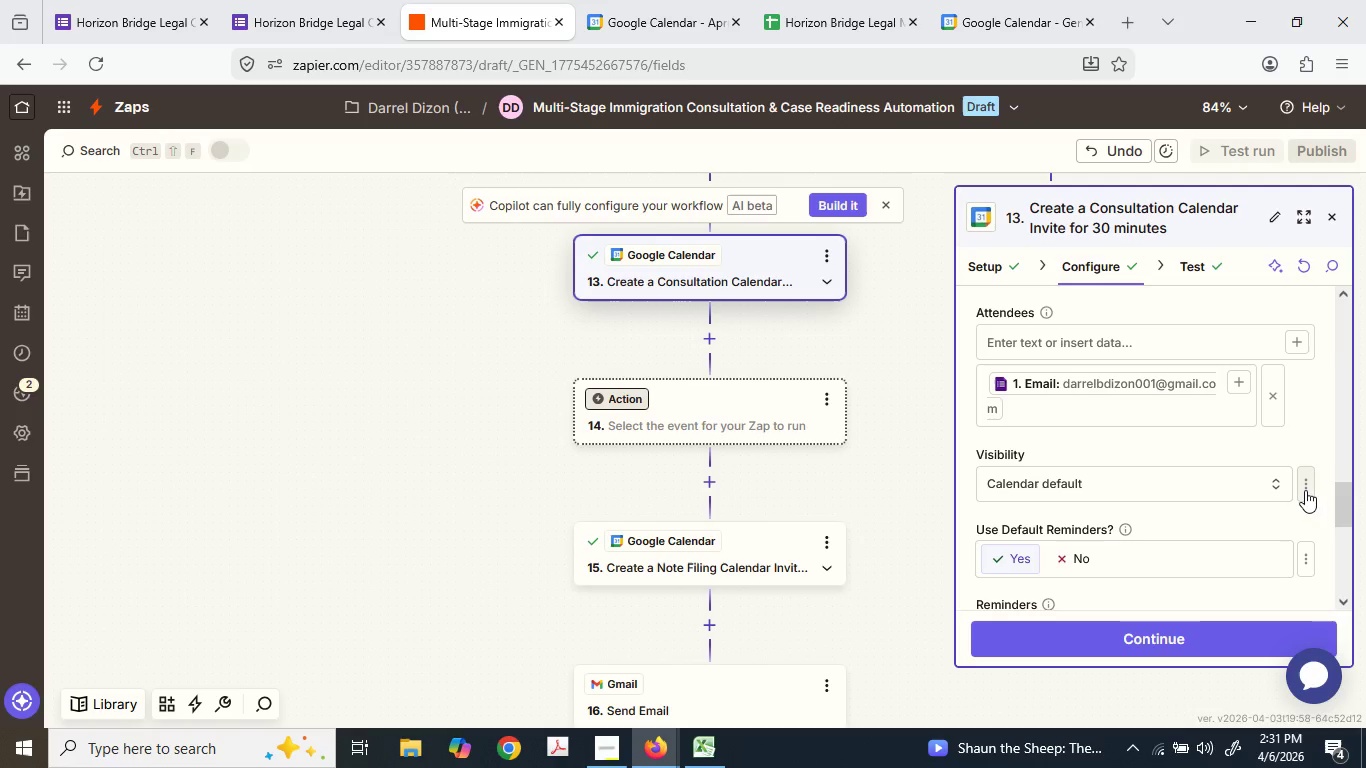 
scroll: coordinate [1243, 478], scroll_direction: down, amount: 3.0
 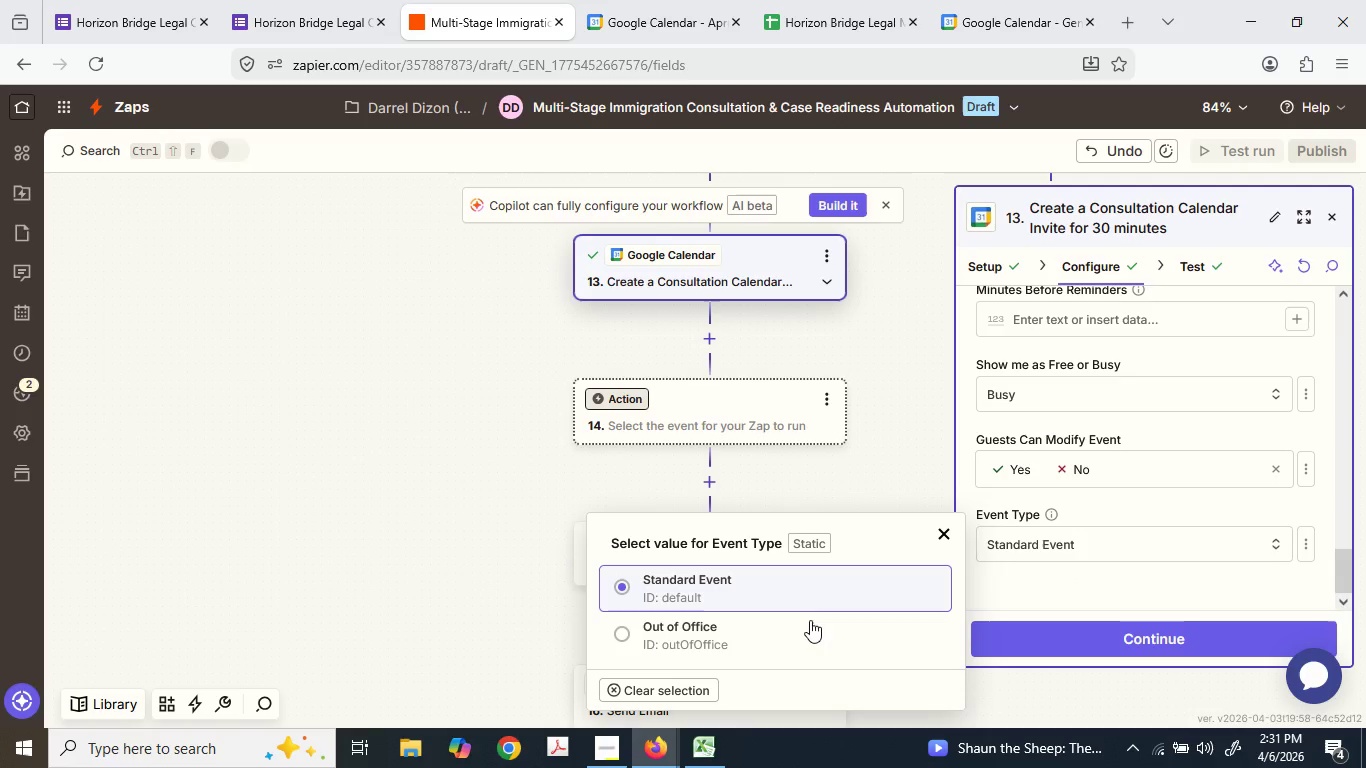 
left_click_drag(start_coordinate=[1052, 592], to_coordinate=[1059, 597])
 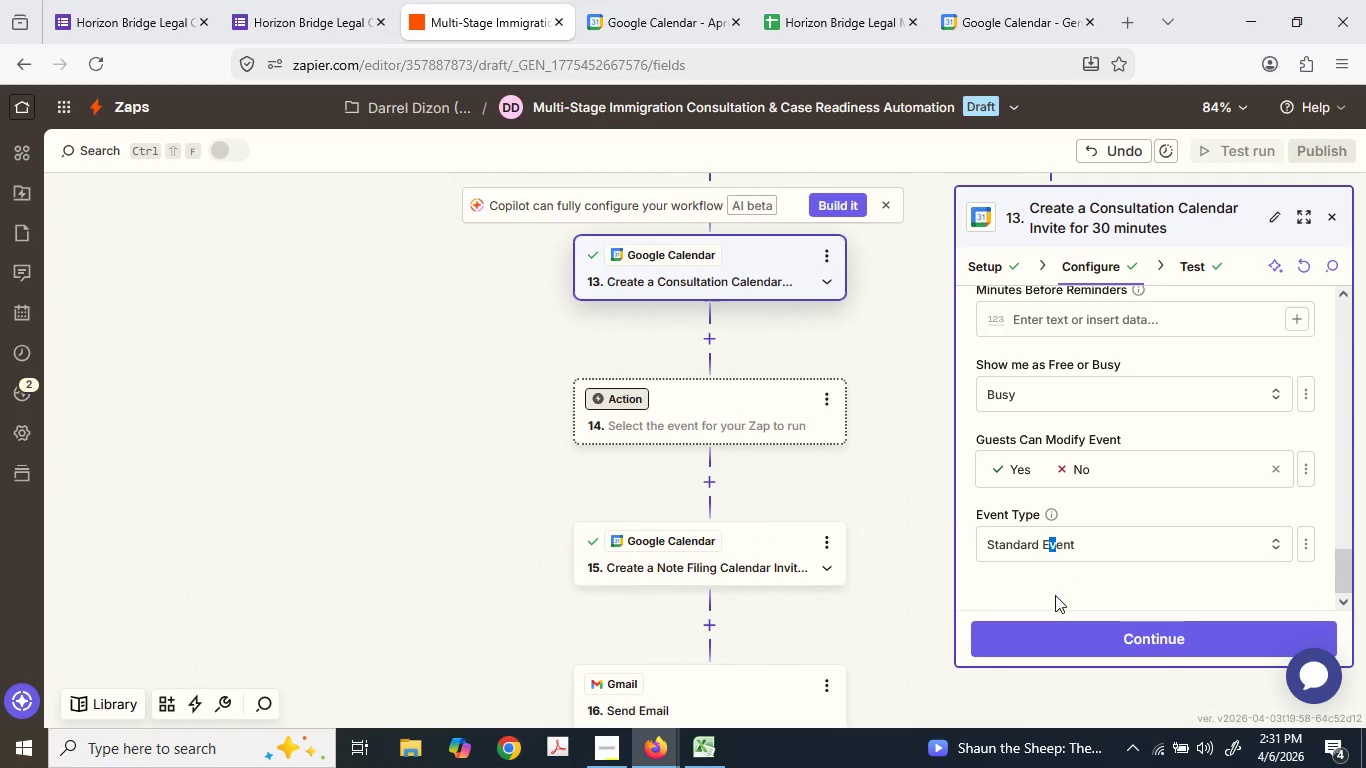 
scroll: coordinate [1059, 572], scroll_direction: up, amount: 1.0
 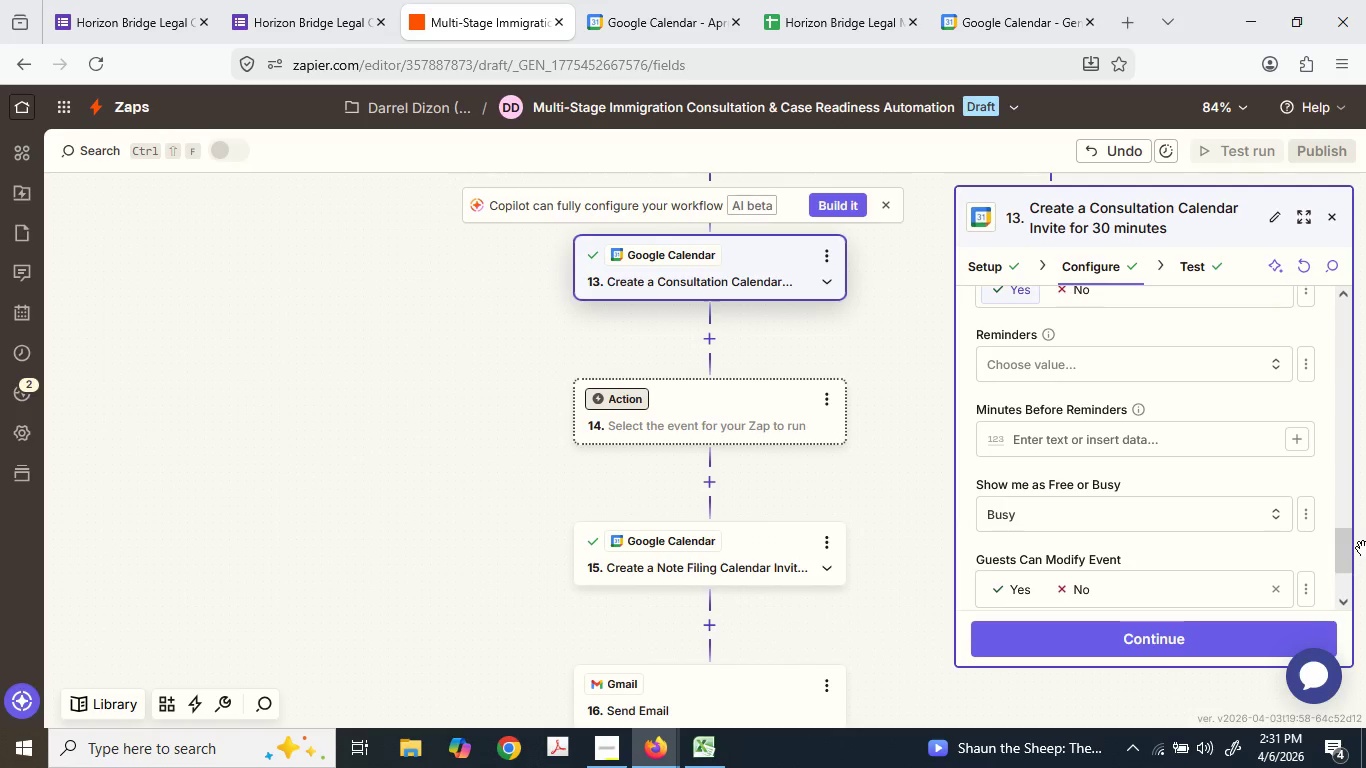 
left_click_drag(start_coordinate=[1343, 539], to_coordinate=[1365, 557])
 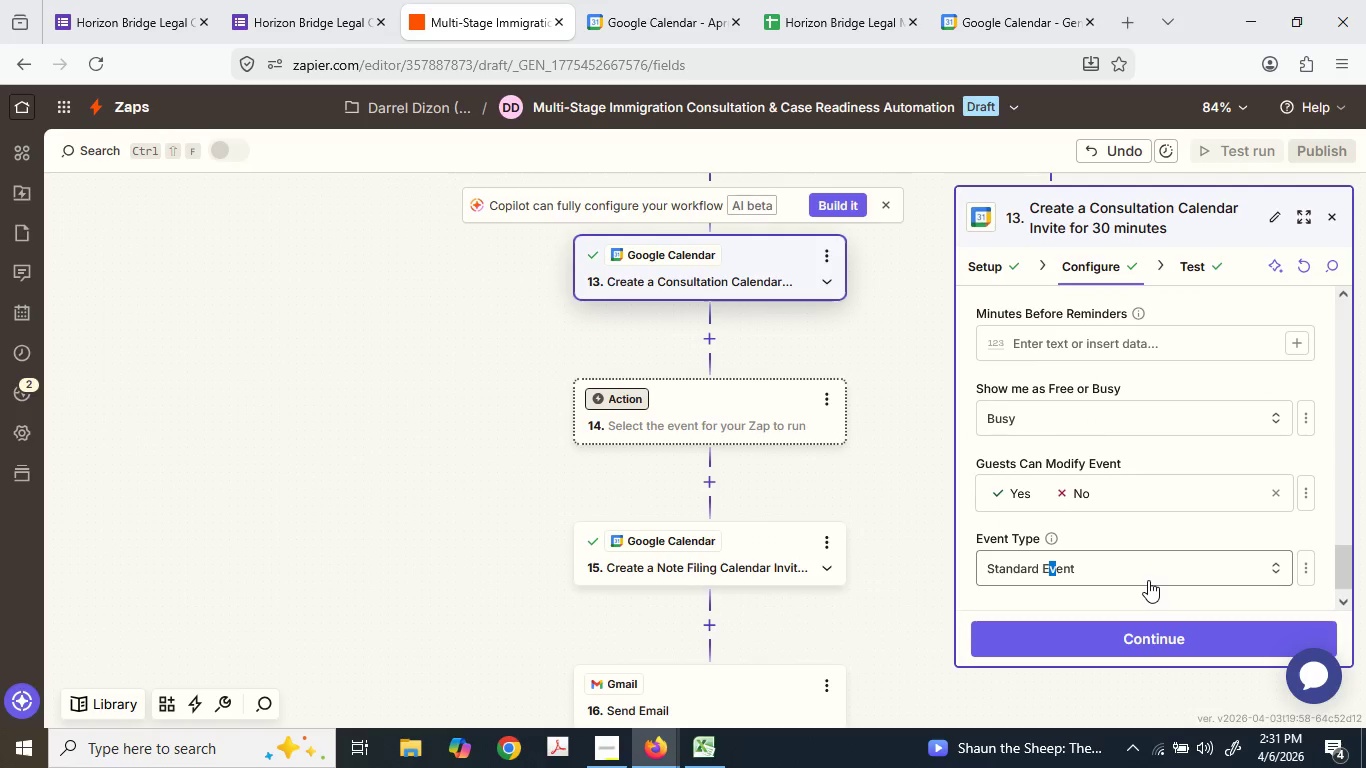 
left_click([1148, 580])
 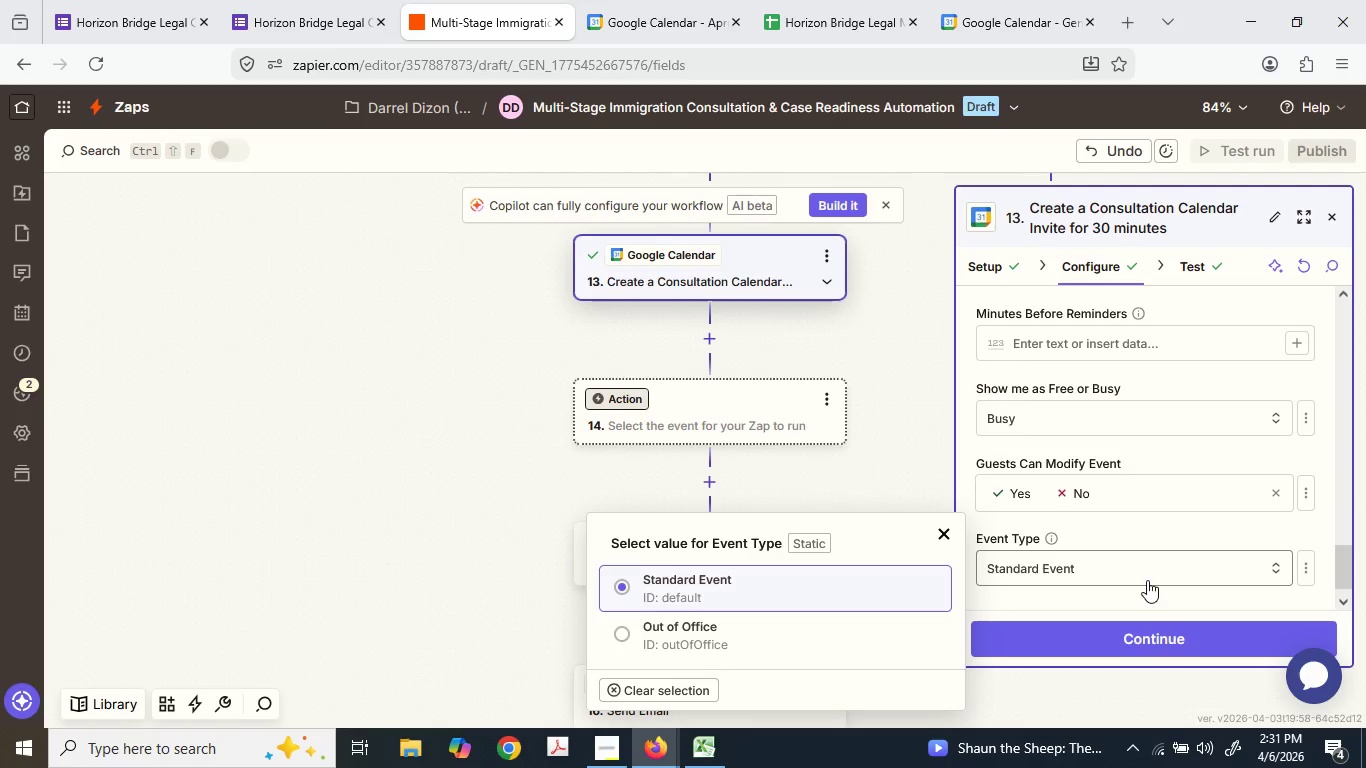 
left_click([1147, 580])
 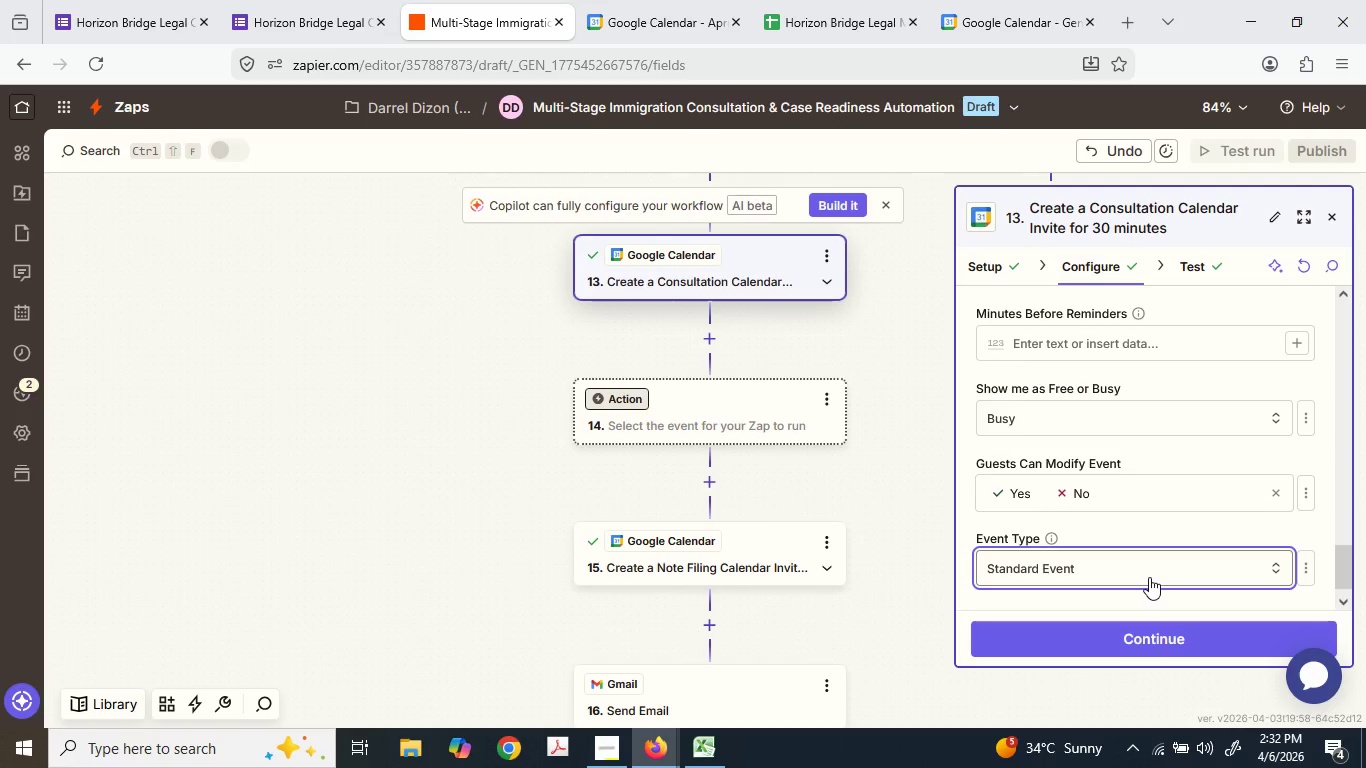 
wait(33.31)
 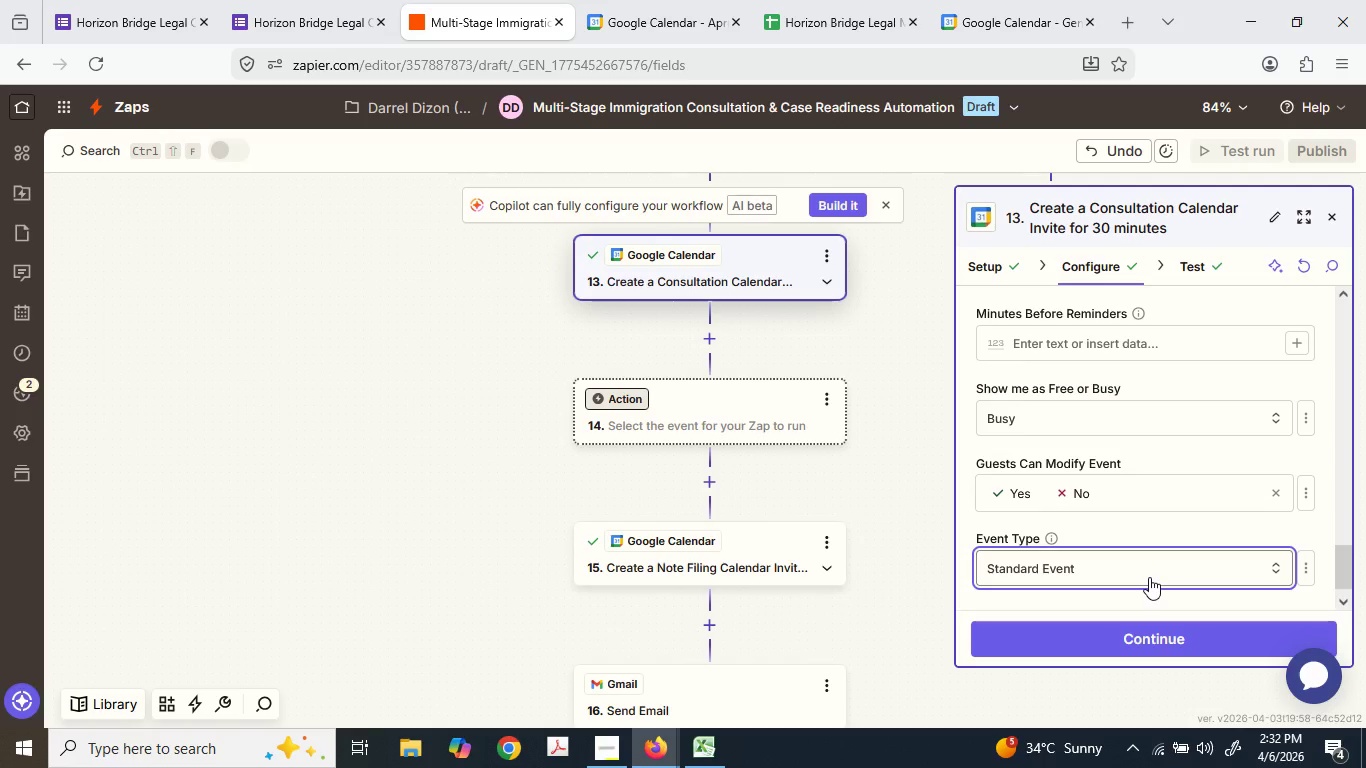 
scroll: coordinate [1118, 392], scroll_direction: up, amount: 20.0
 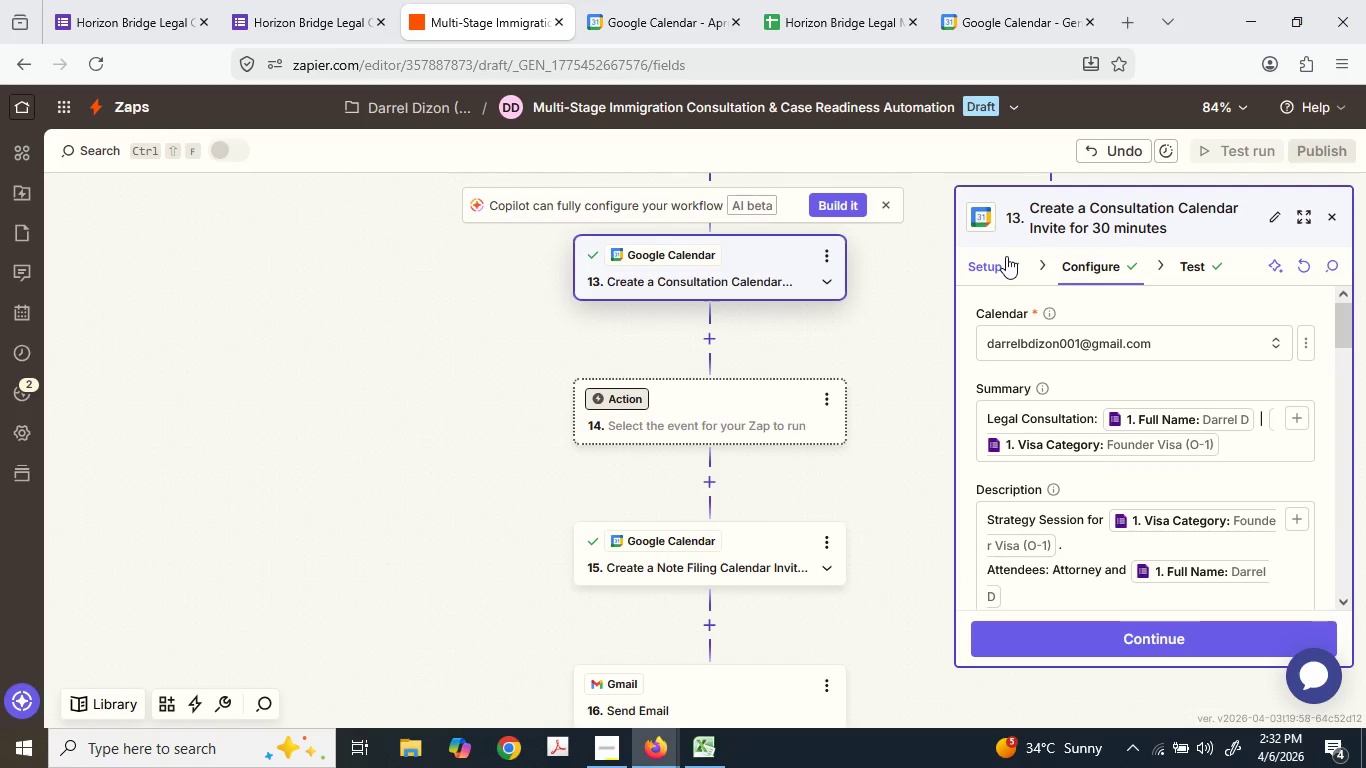 
wait(10.95)
 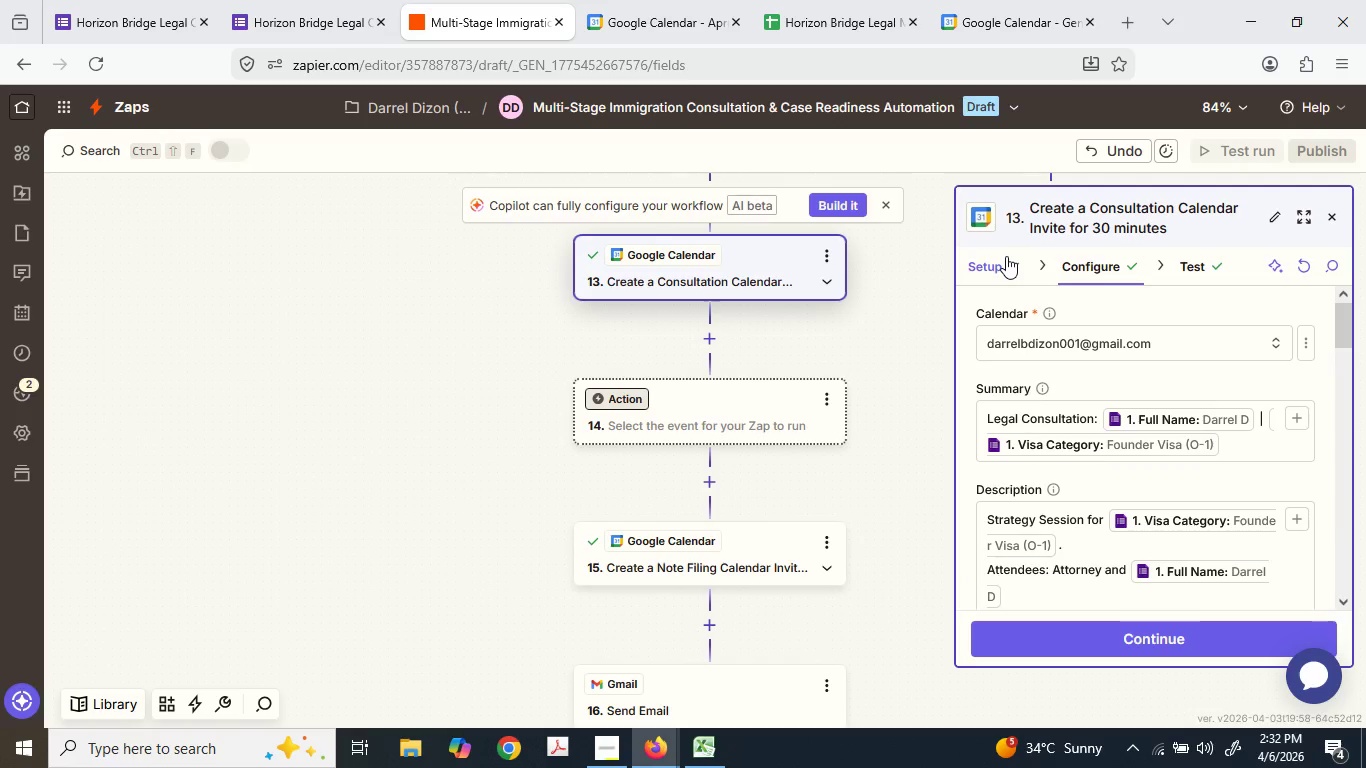 
left_click([1006, 266])
 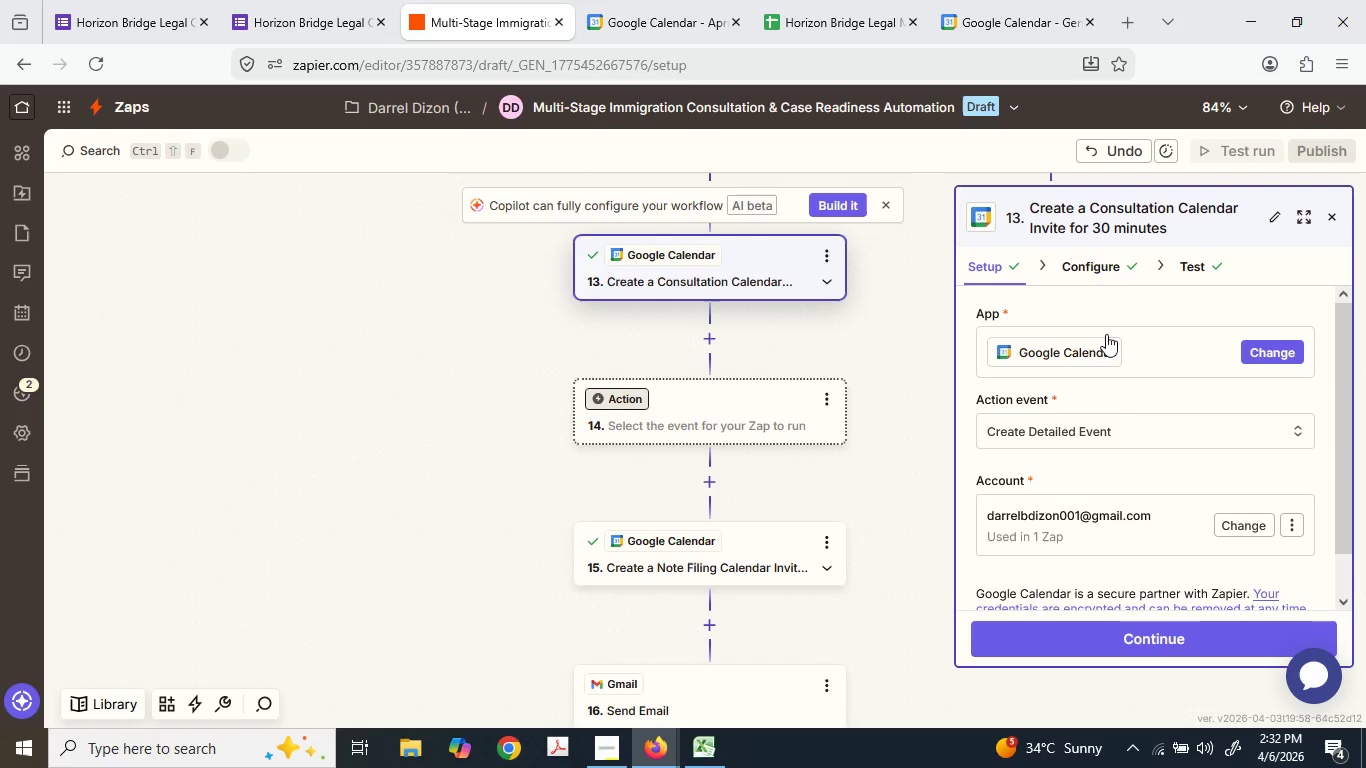 
scroll: coordinate [1124, 384], scroll_direction: down, amount: 1.0
 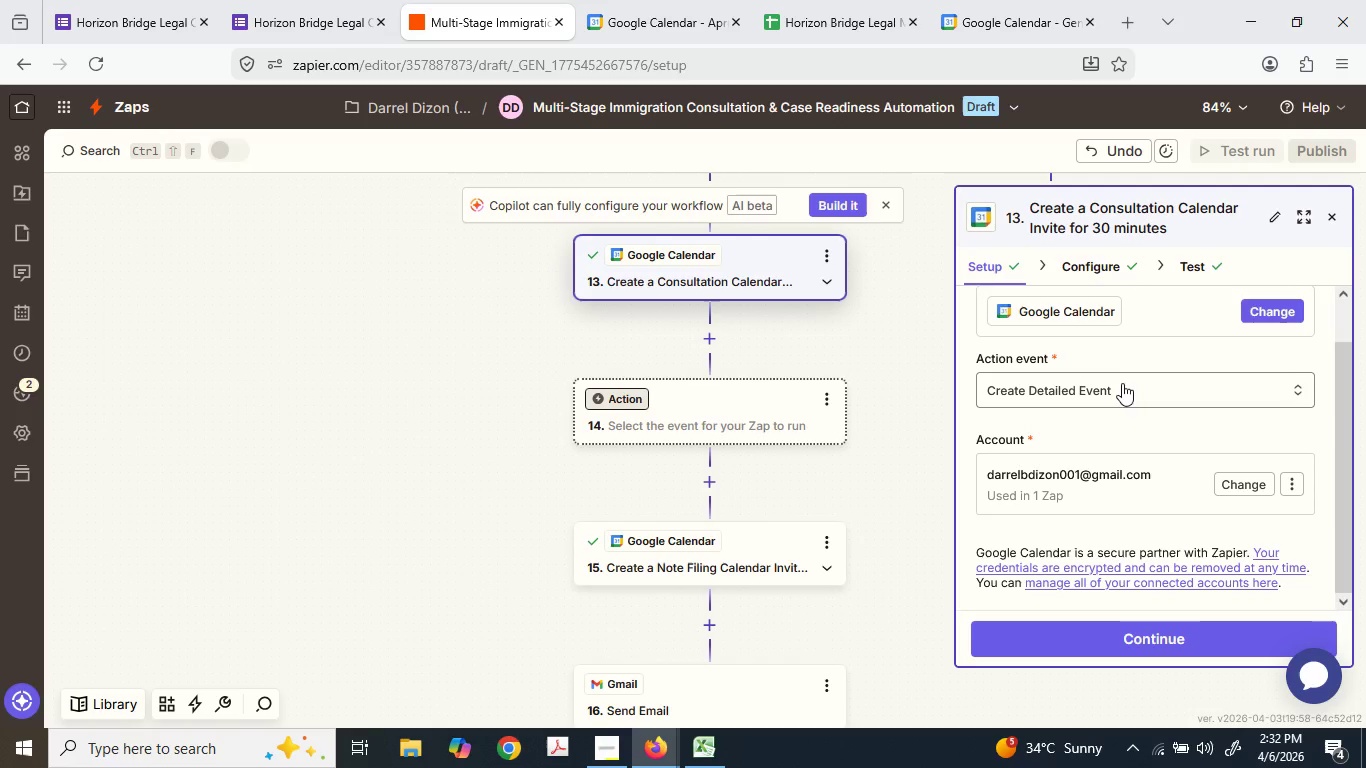 
left_click([1122, 383])
 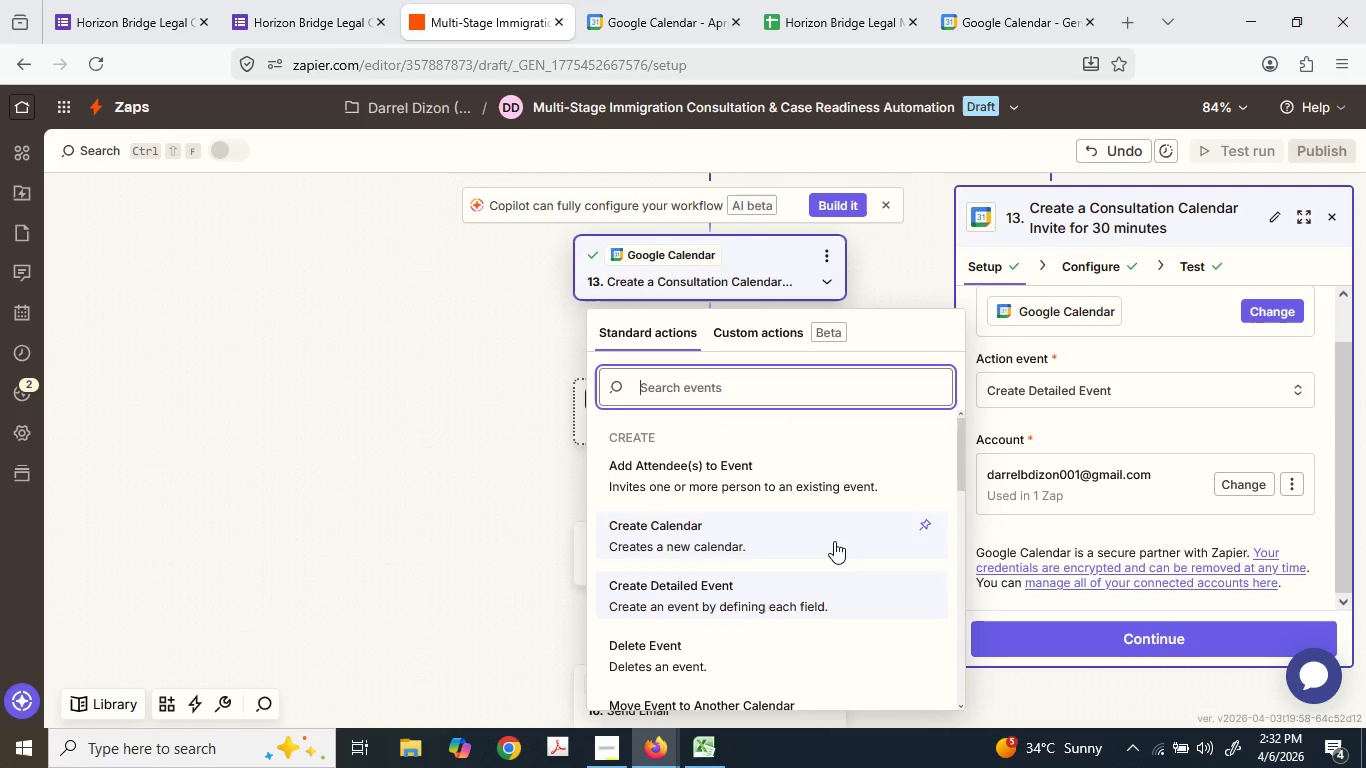 
scroll: coordinate [834, 541], scroll_direction: down, amount: 1.0
 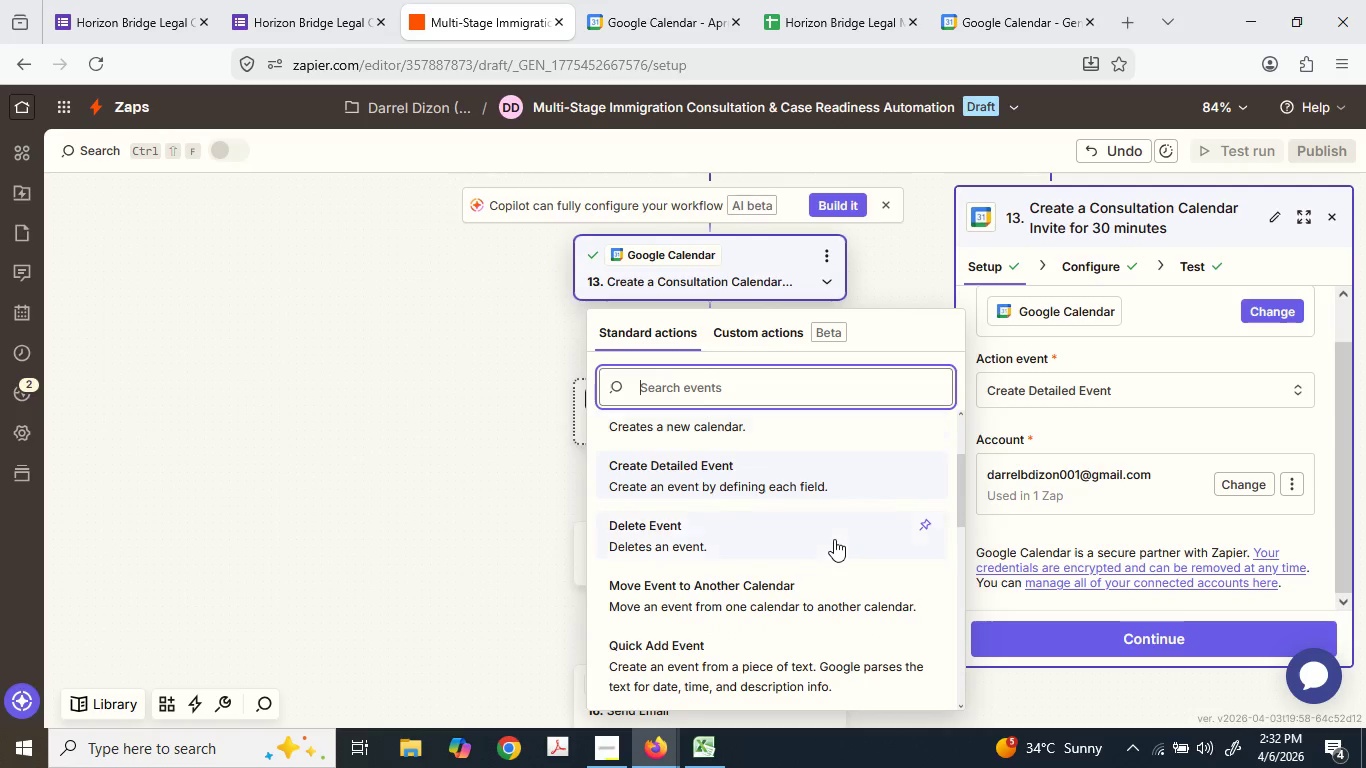 
scroll: coordinate [834, 539], scroll_direction: up, amount: 1.0
 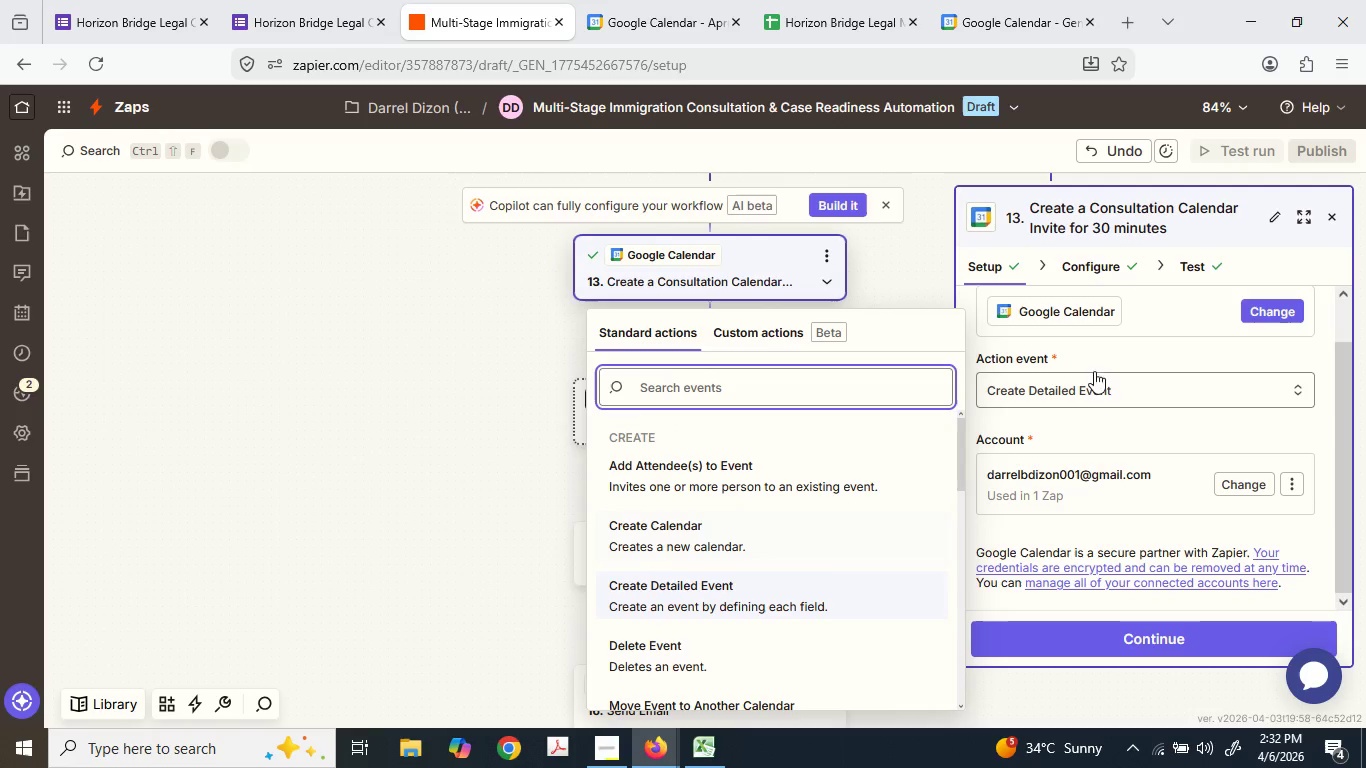 
left_click([1128, 360])
 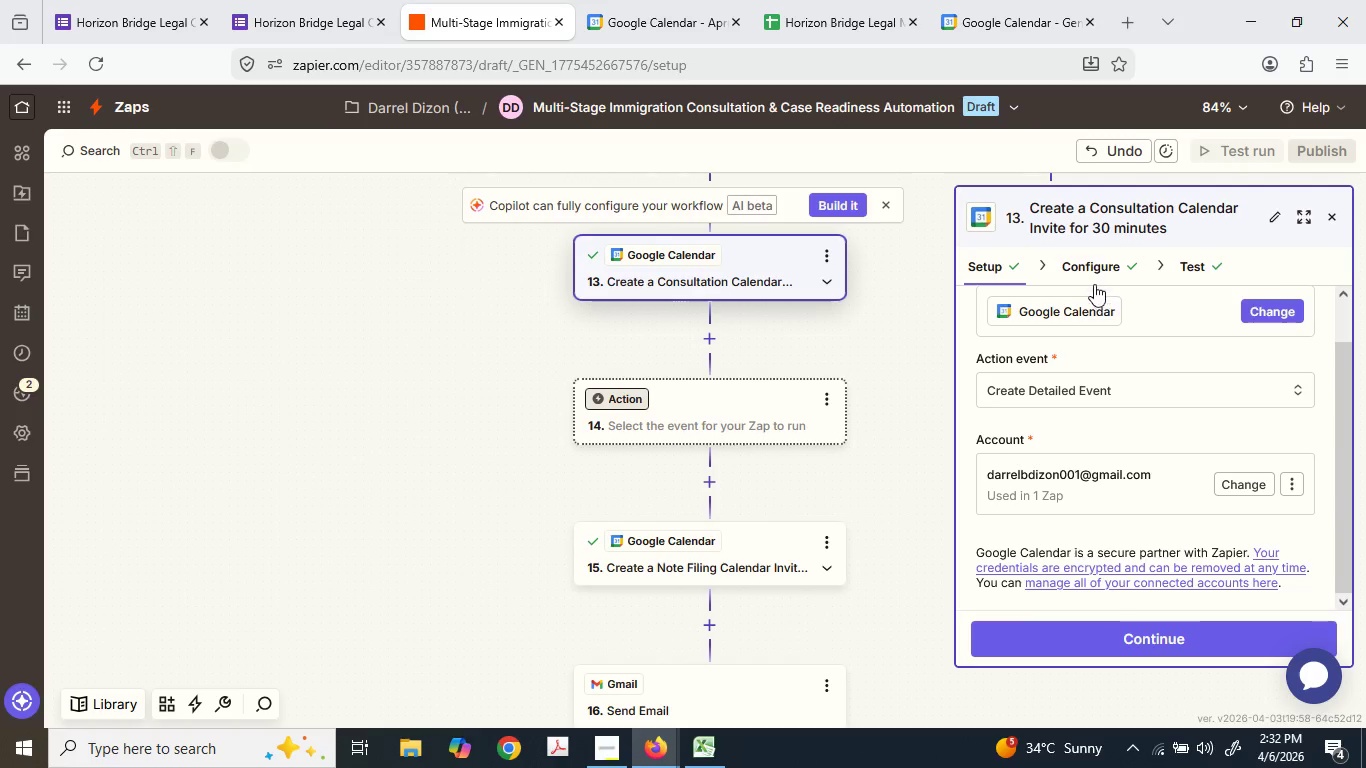 
left_click([1090, 279])
 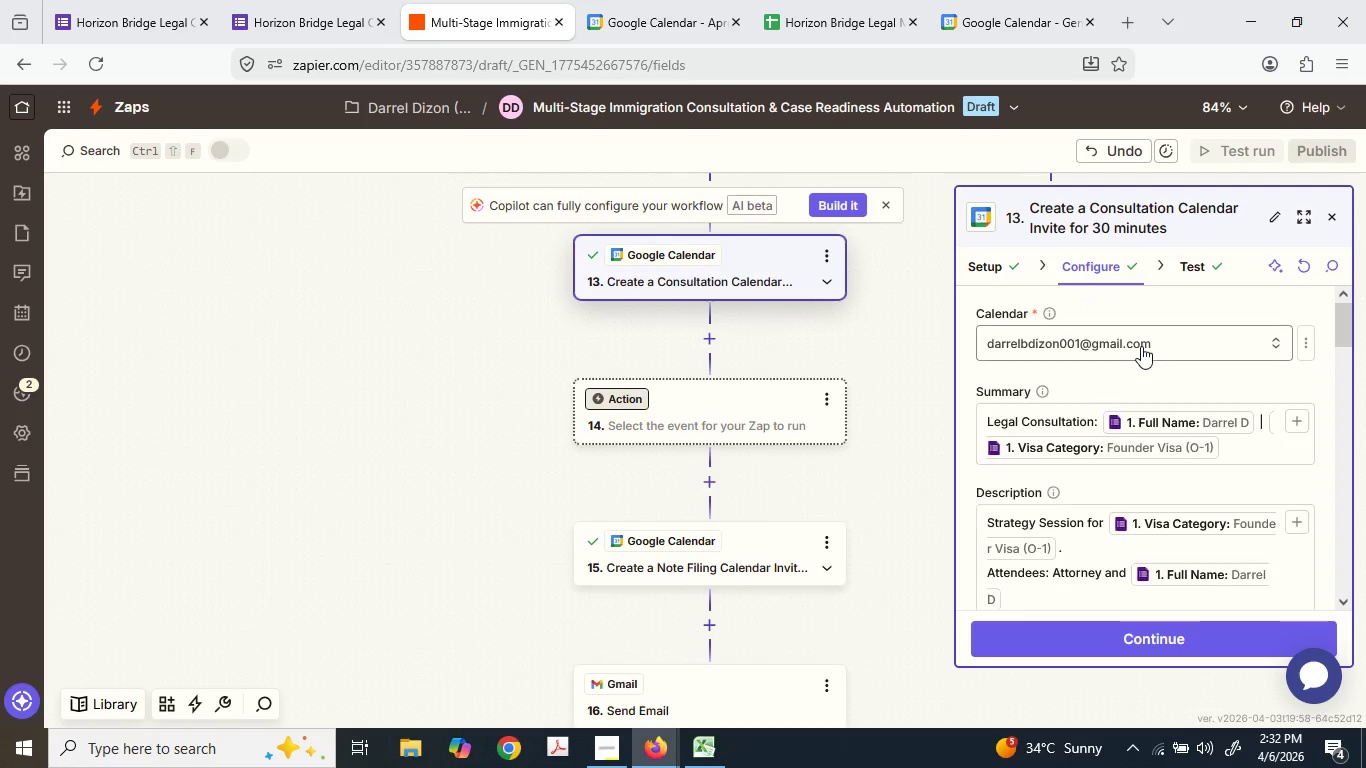 
scroll: coordinate [1145, 376], scroll_direction: up, amount: 1.0
 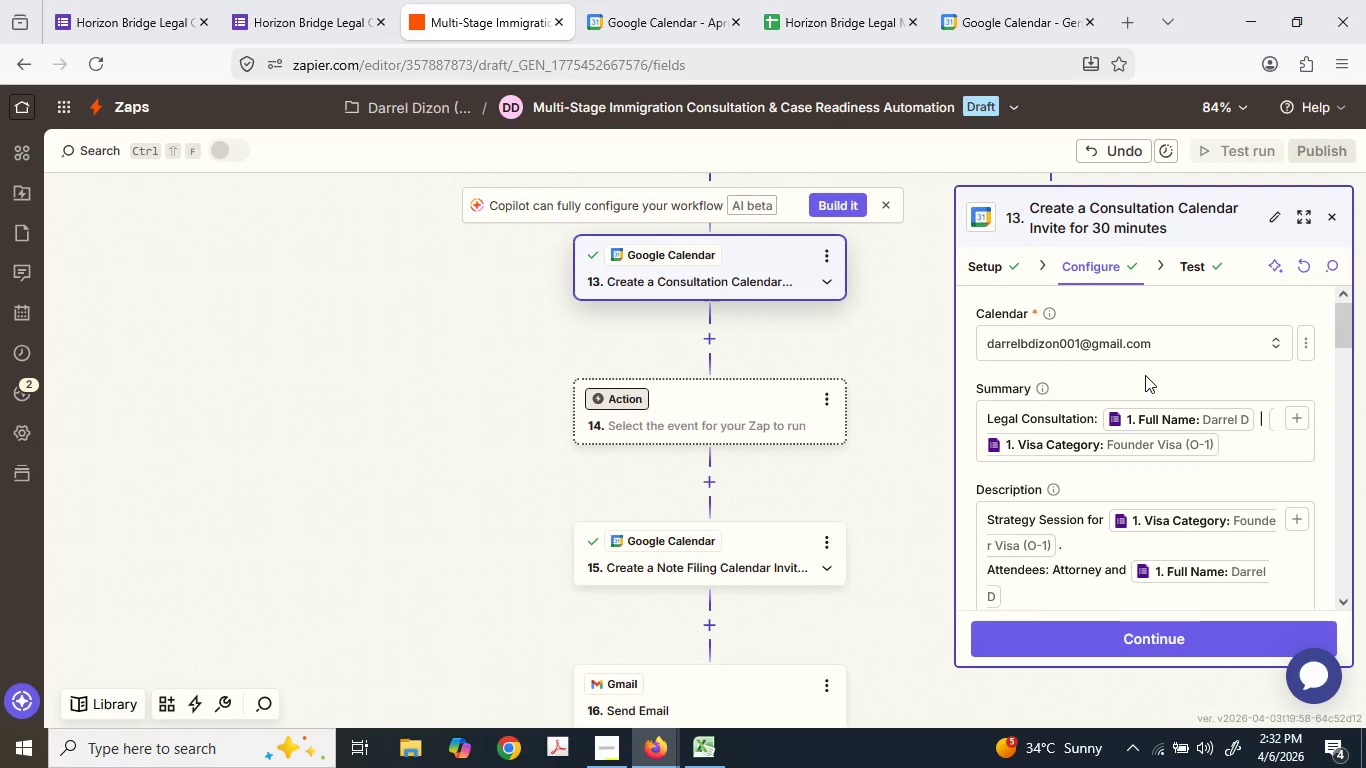 
scroll: coordinate [1145, 375], scroll_direction: down, amount: 2.0
 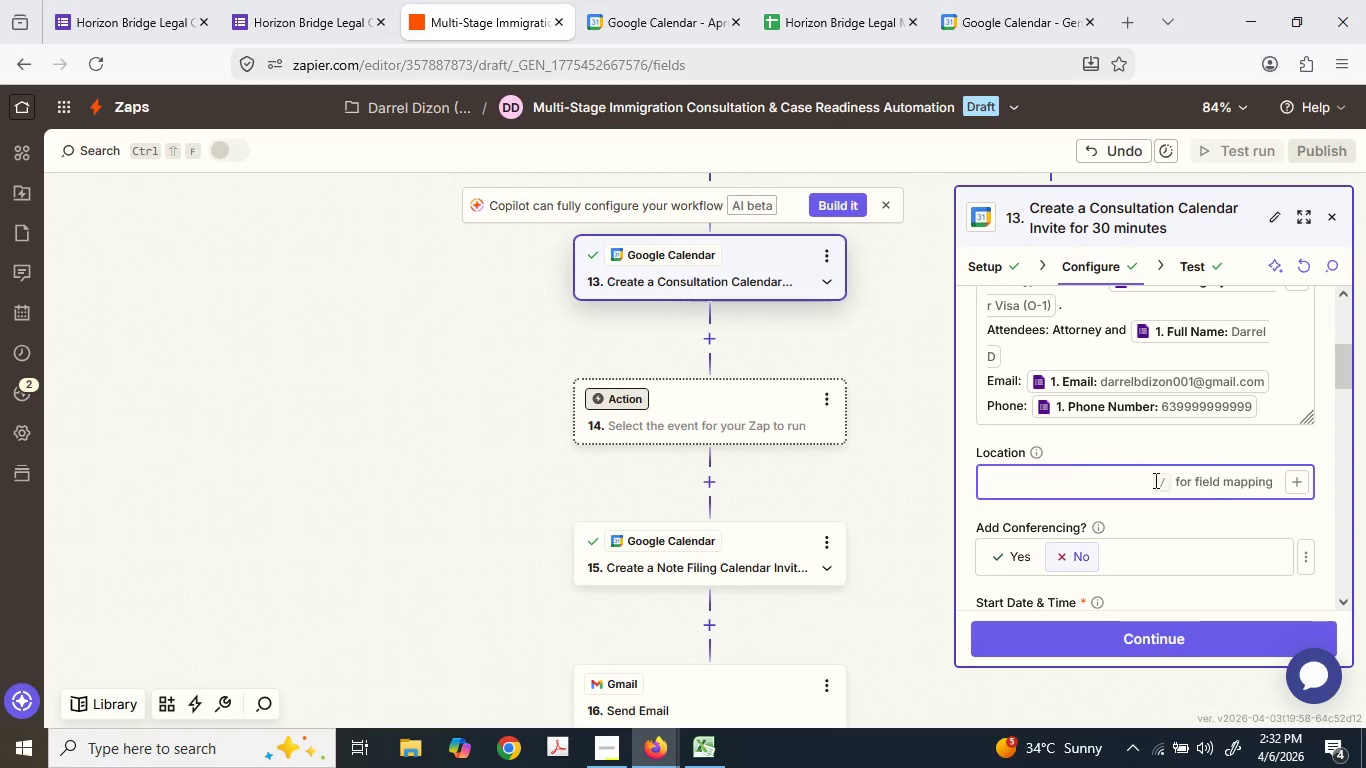 
left_click([1029, 451])
 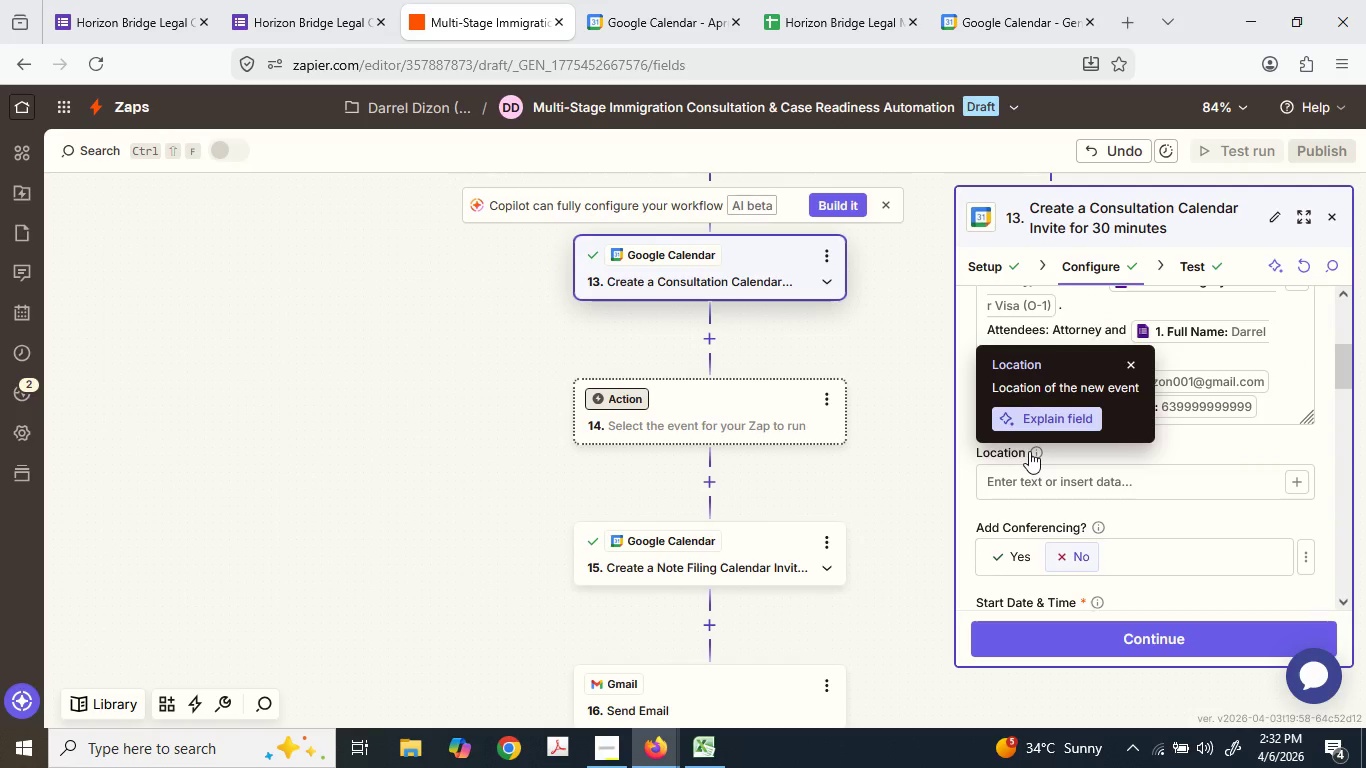 
left_click([1029, 451])
 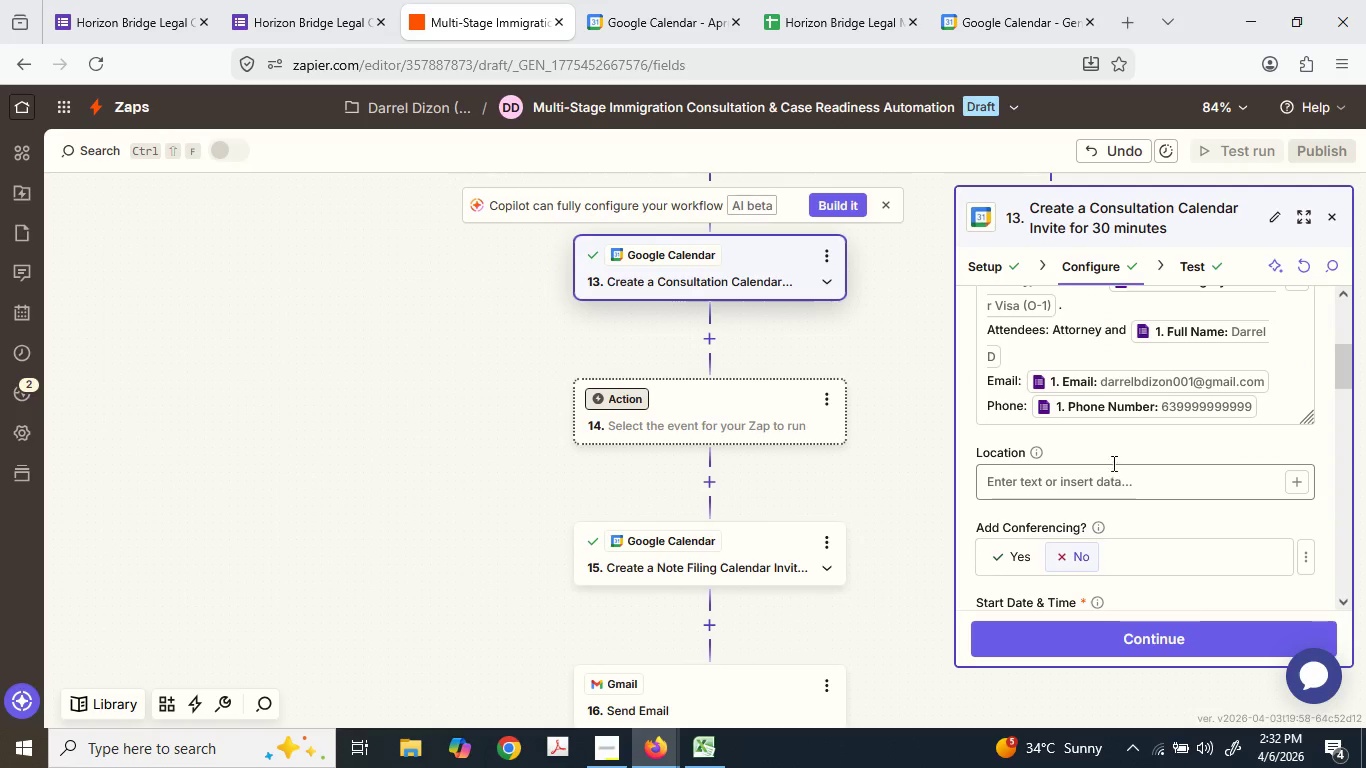 
left_click([1112, 456])
 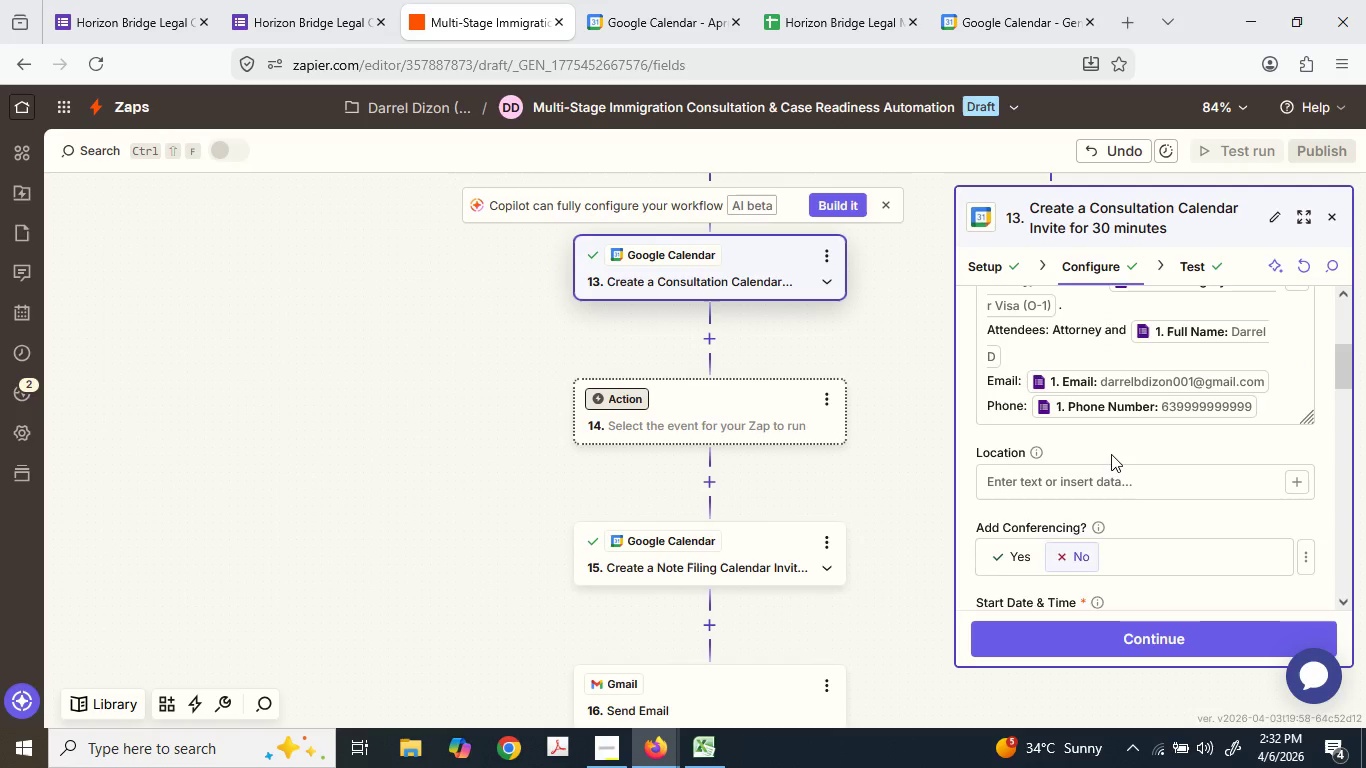 
scroll: coordinate [1111, 454], scroll_direction: down, amount: 1.0
 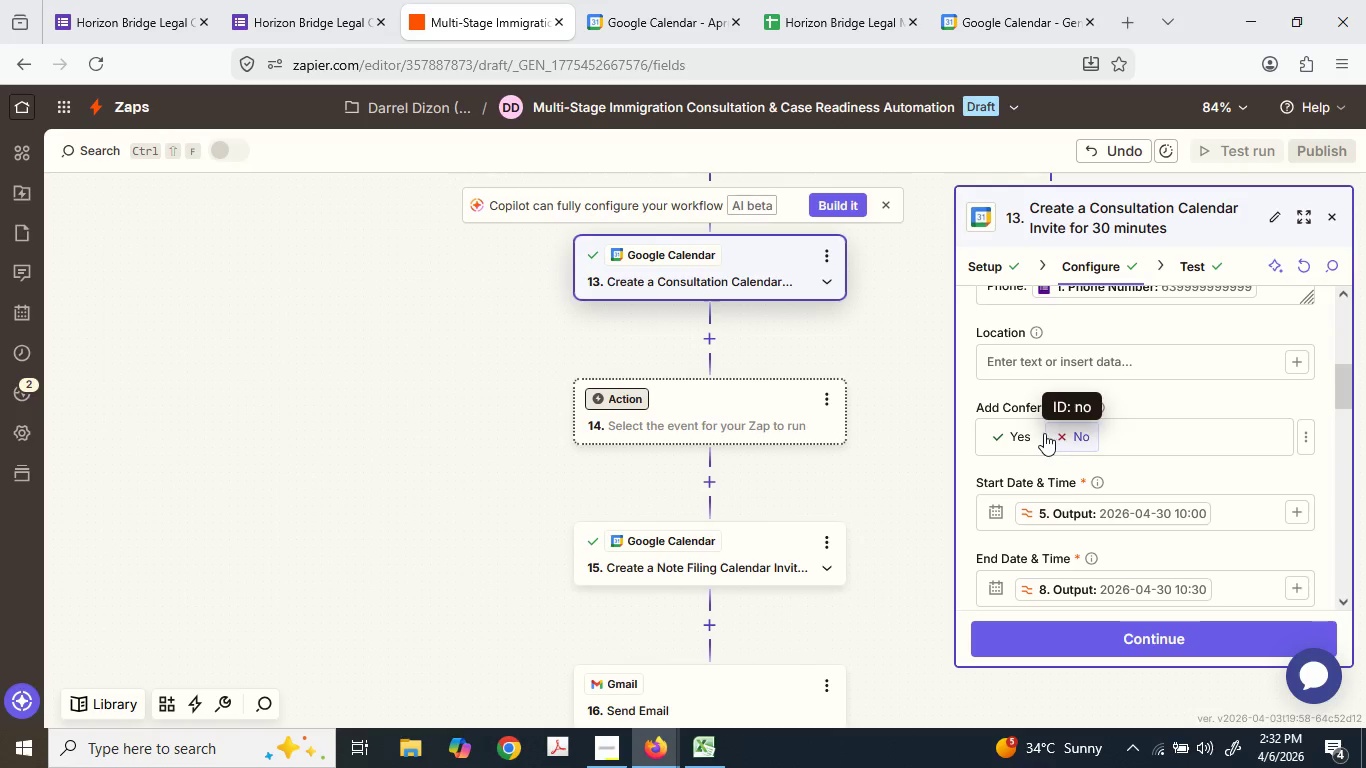 
left_click([1029, 433])
 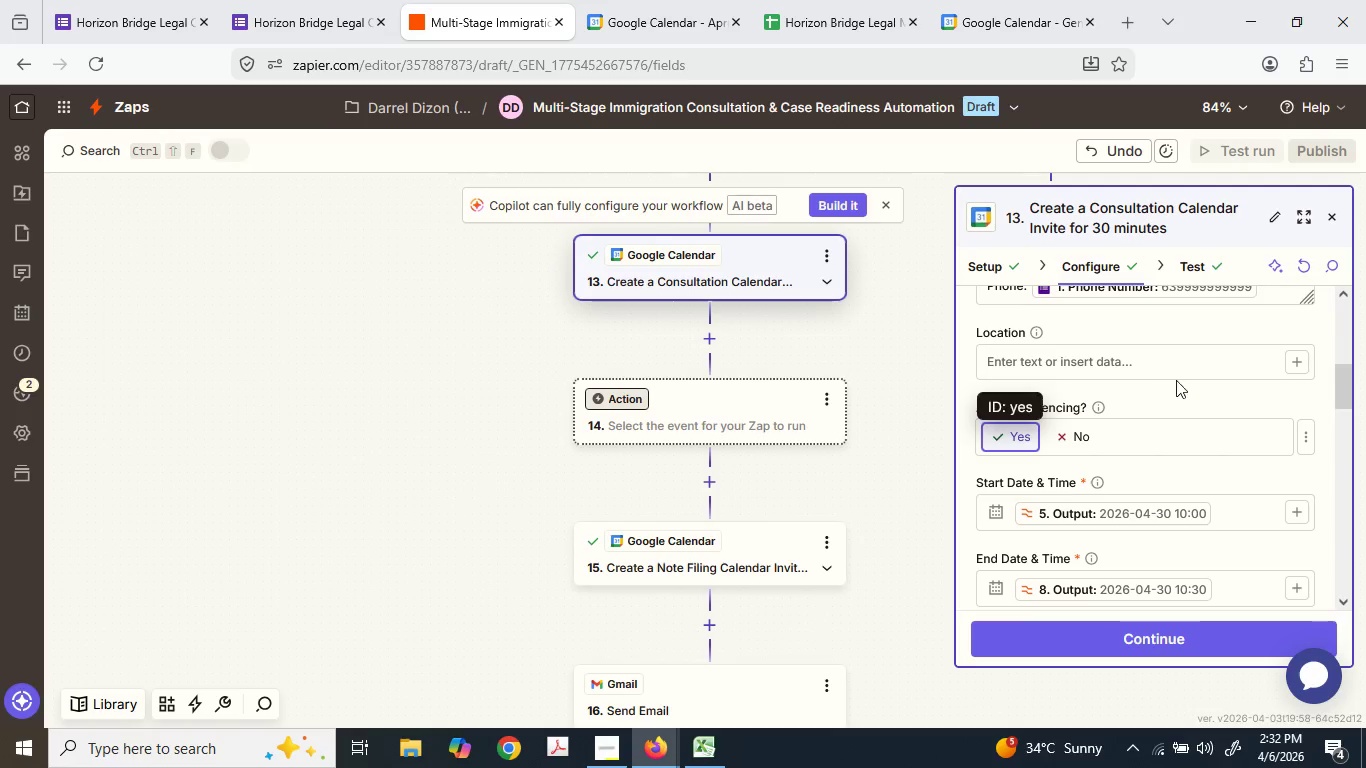 
scroll: coordinate [1176, 379], scroll_direction: down, amount: 1.0
 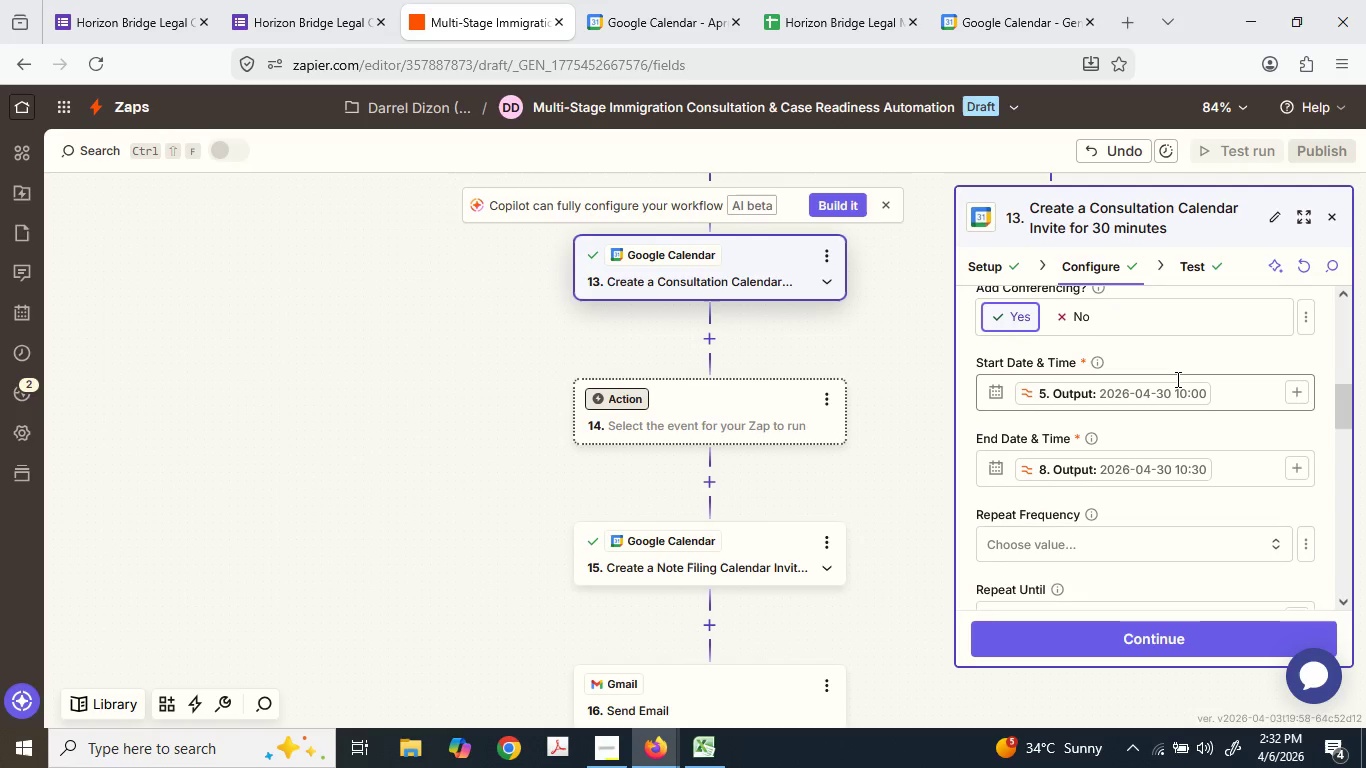 
scroll: coordinate [1176, 379], scroll_direction: up, amount: 1.0
 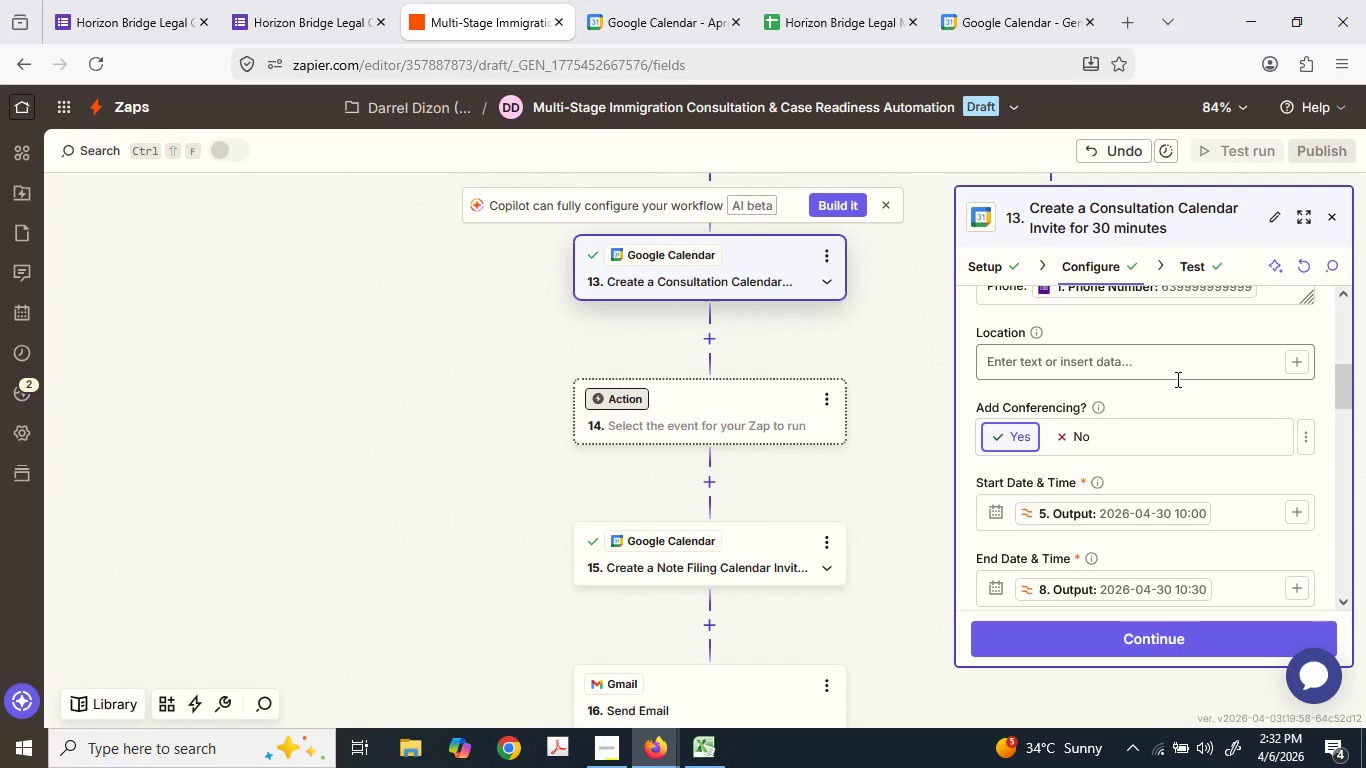 
mouse_move([1113, 410])
 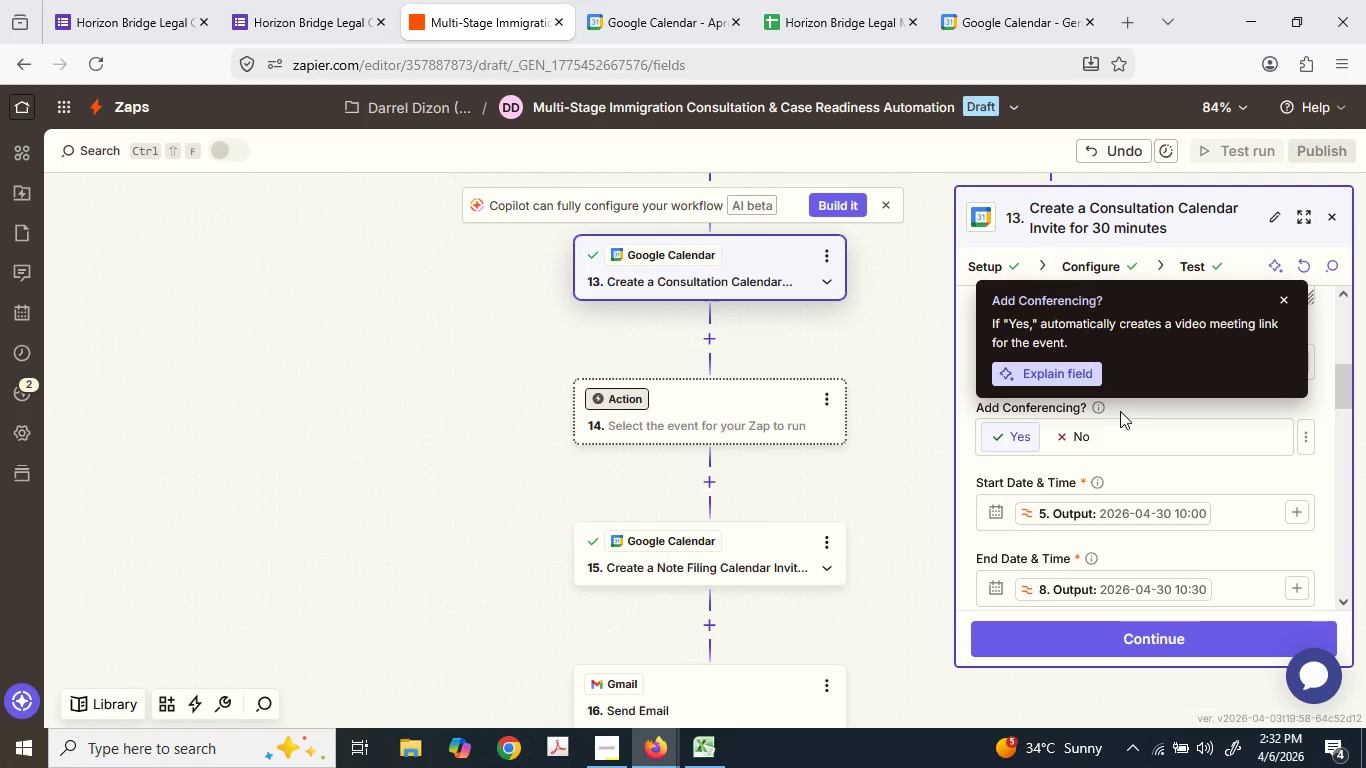 
left_click([1121, 411])
 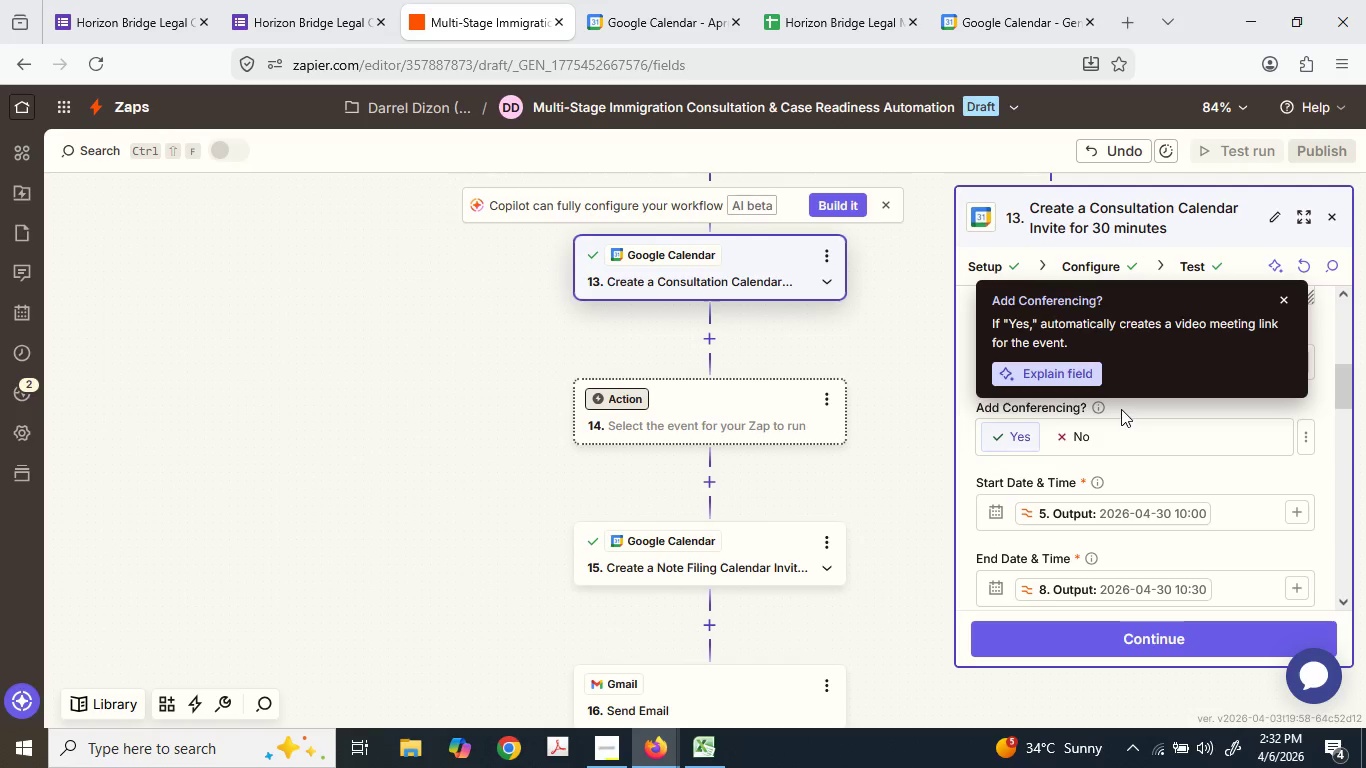 
scroll: coordinate [1109, 495], scroll_direction: down, amount: 8.0
 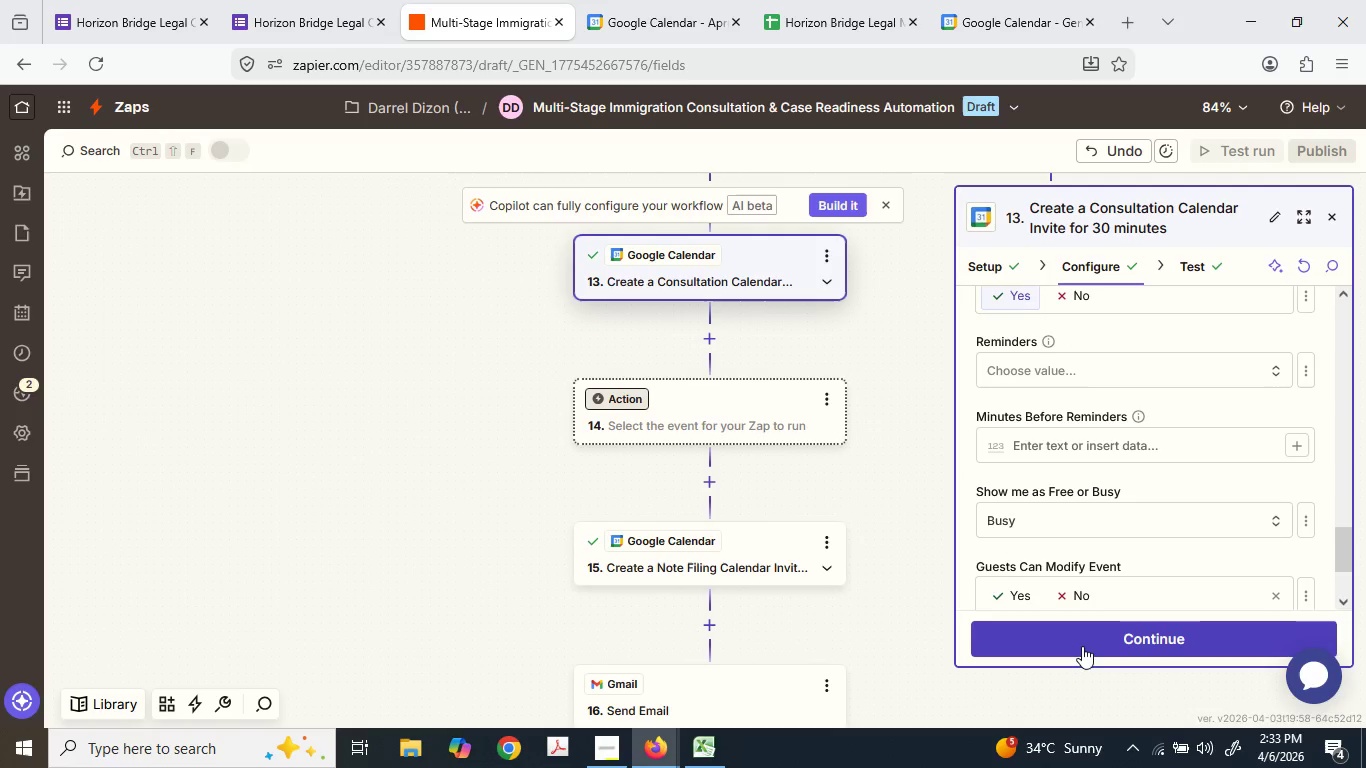 
left_click([1082, 646])
 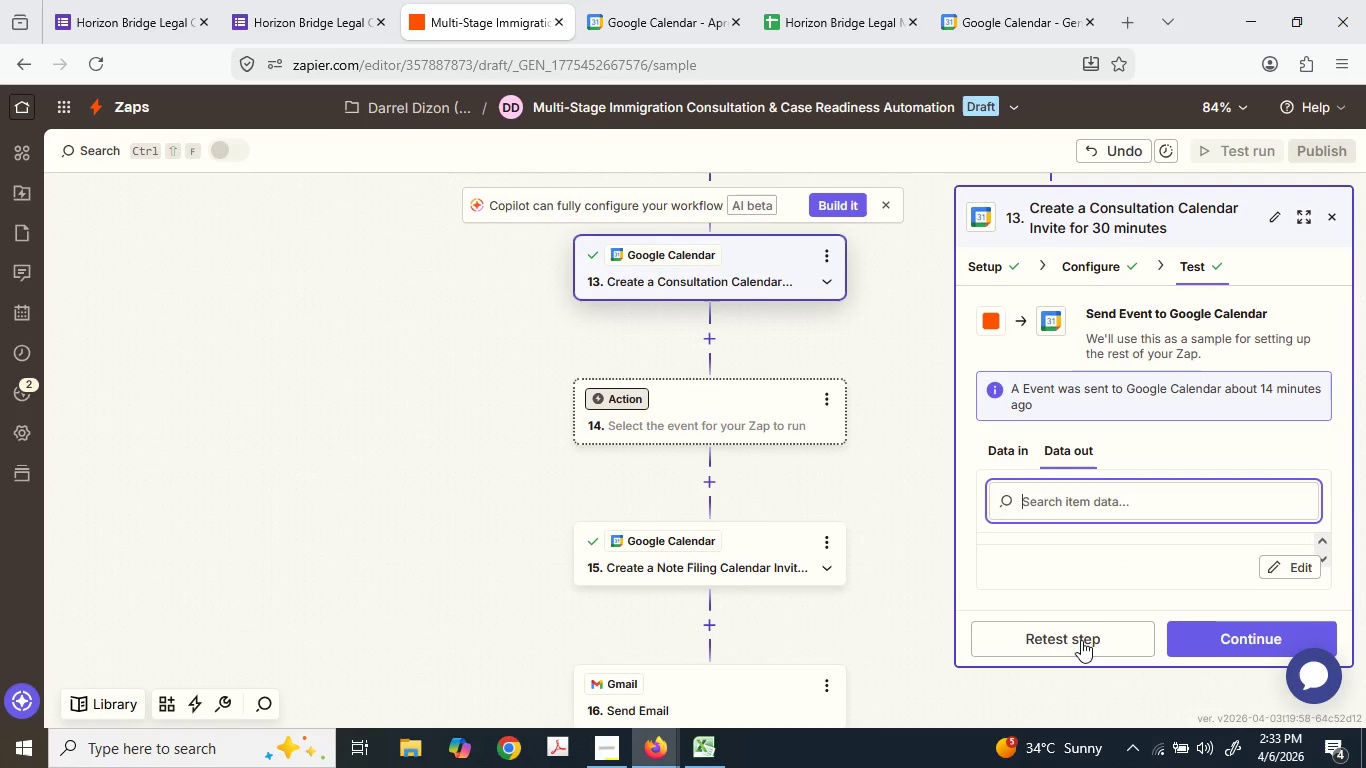 
left_click([1081, 640])
 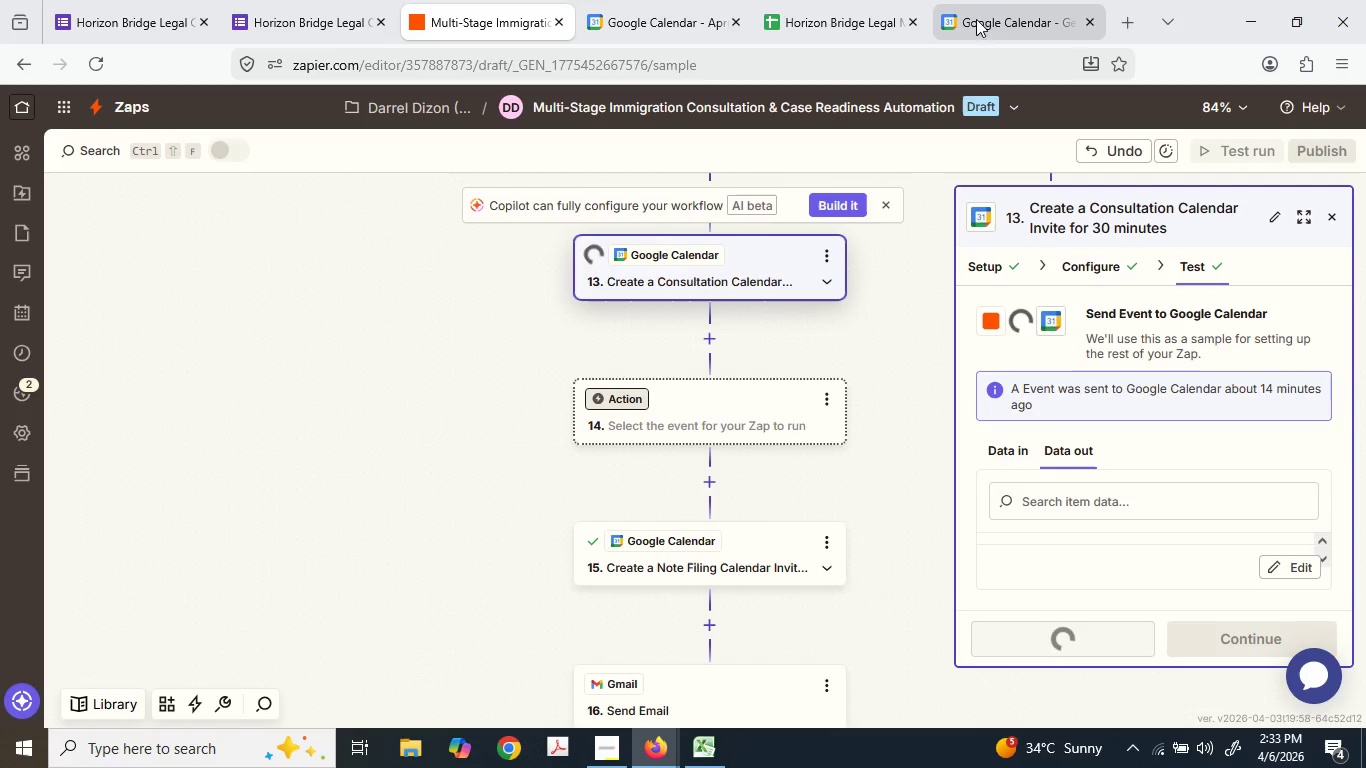 
left_click([1009, 1])
 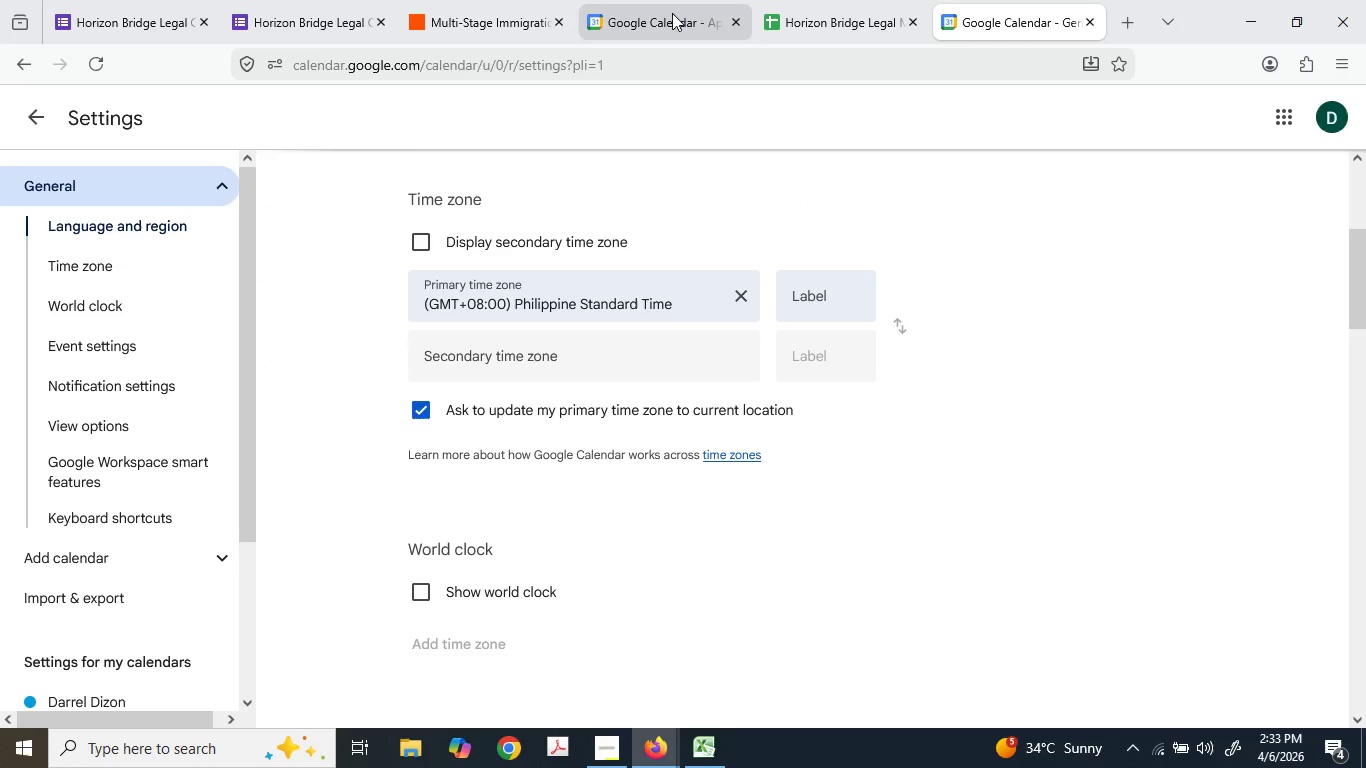 
left_click([635, 11])
 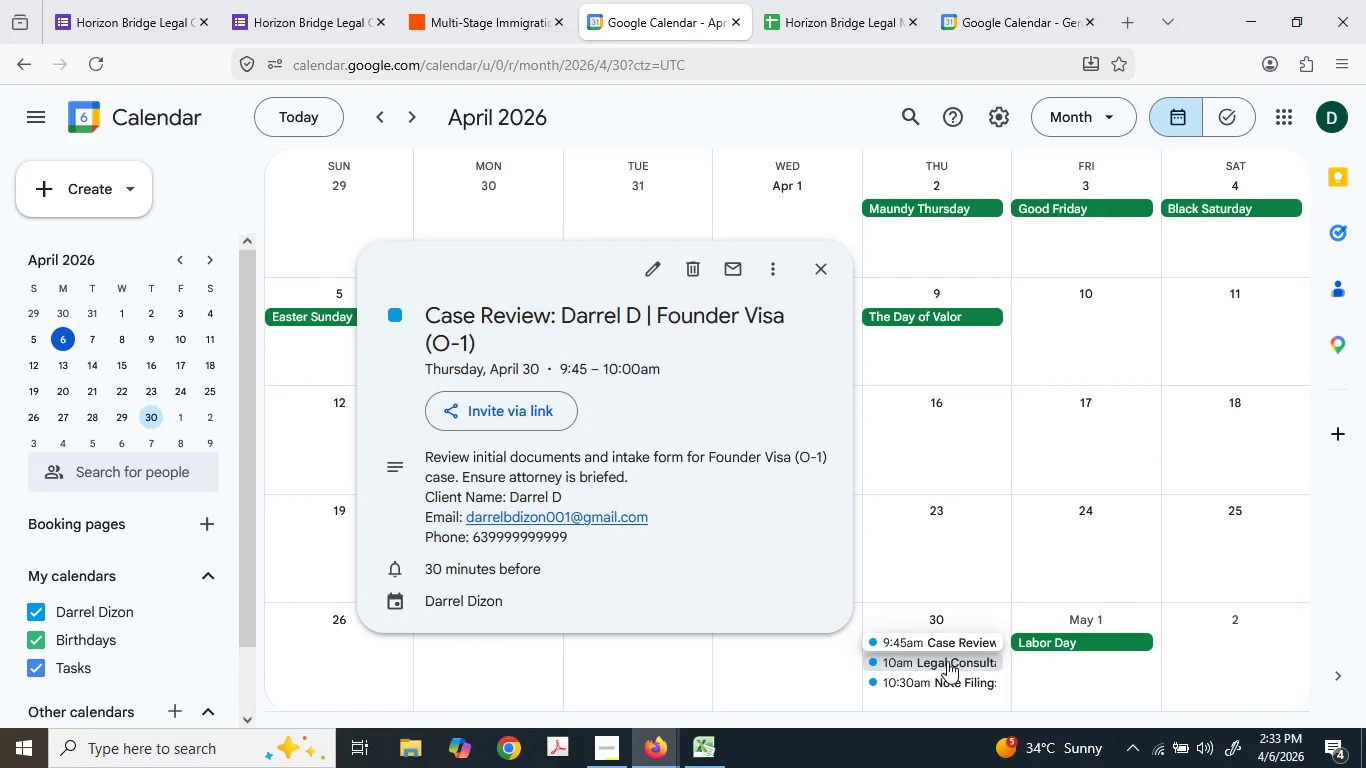 
left_click([947, 661])
 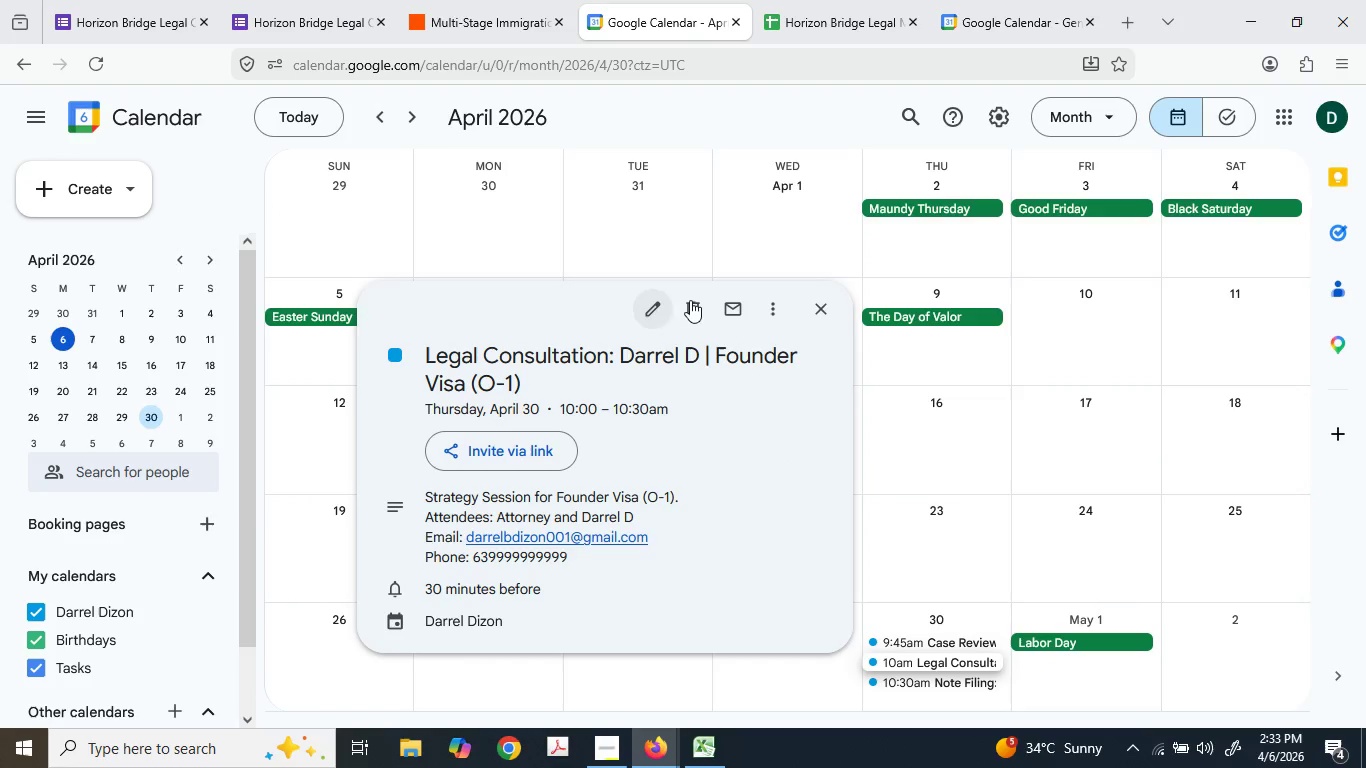 
left_click_drag(start_coordinate=[712, 308], to_coordinate=[699, 303])
 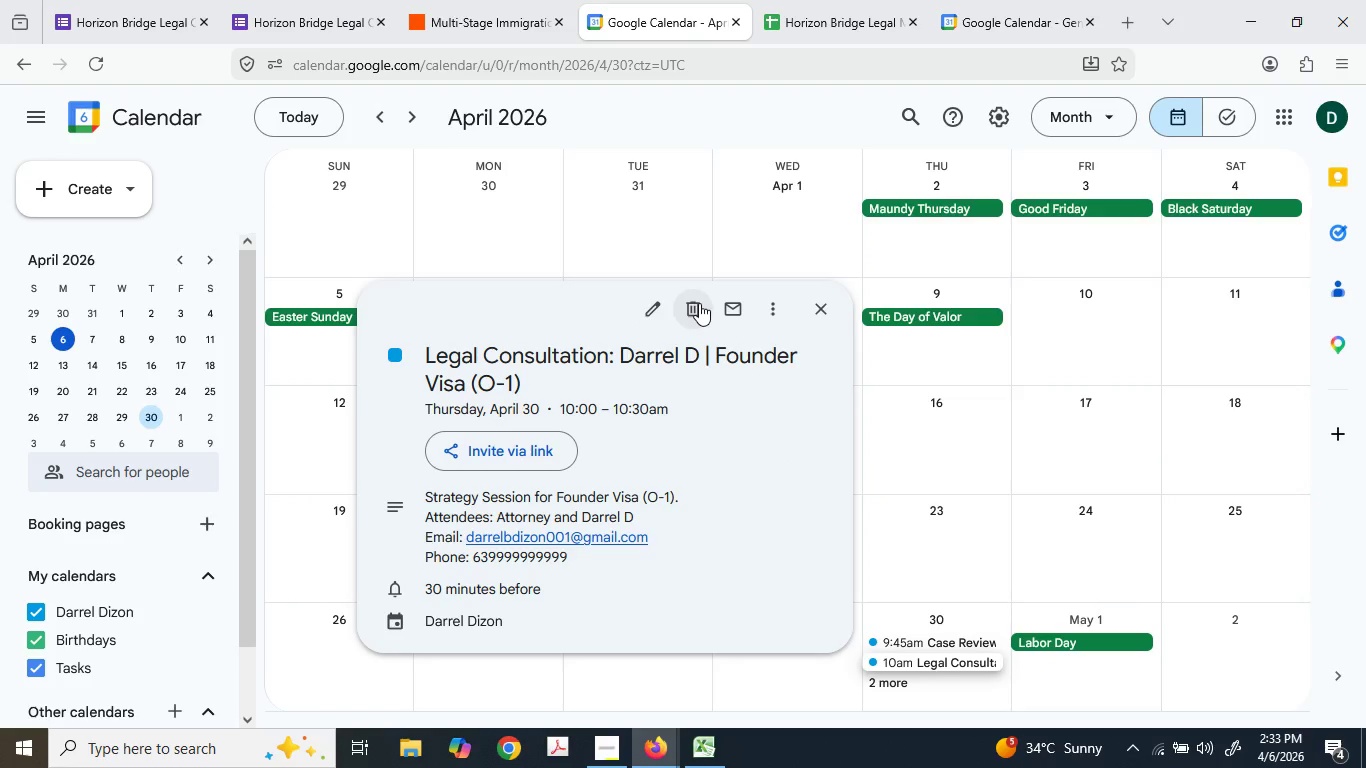 
left_click([699, 303])
 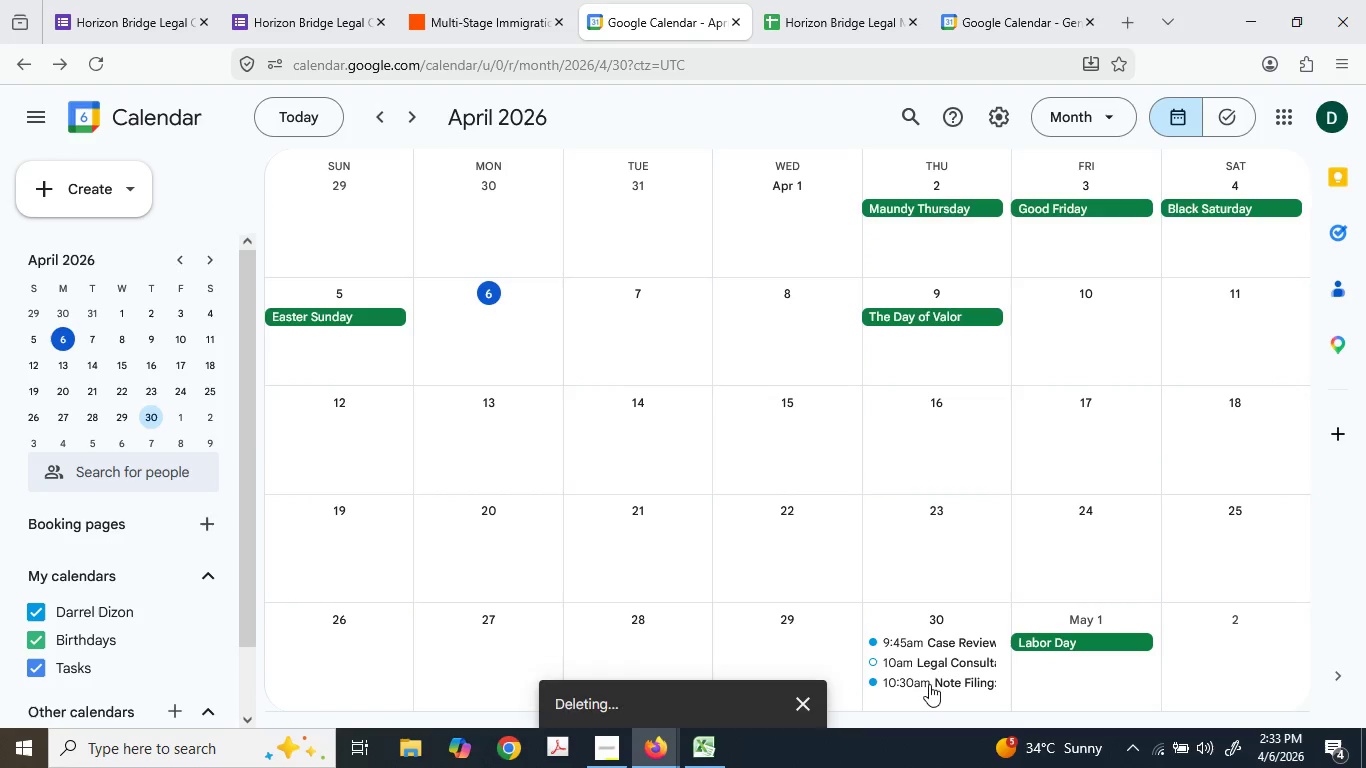 
left_click([918, 665])
 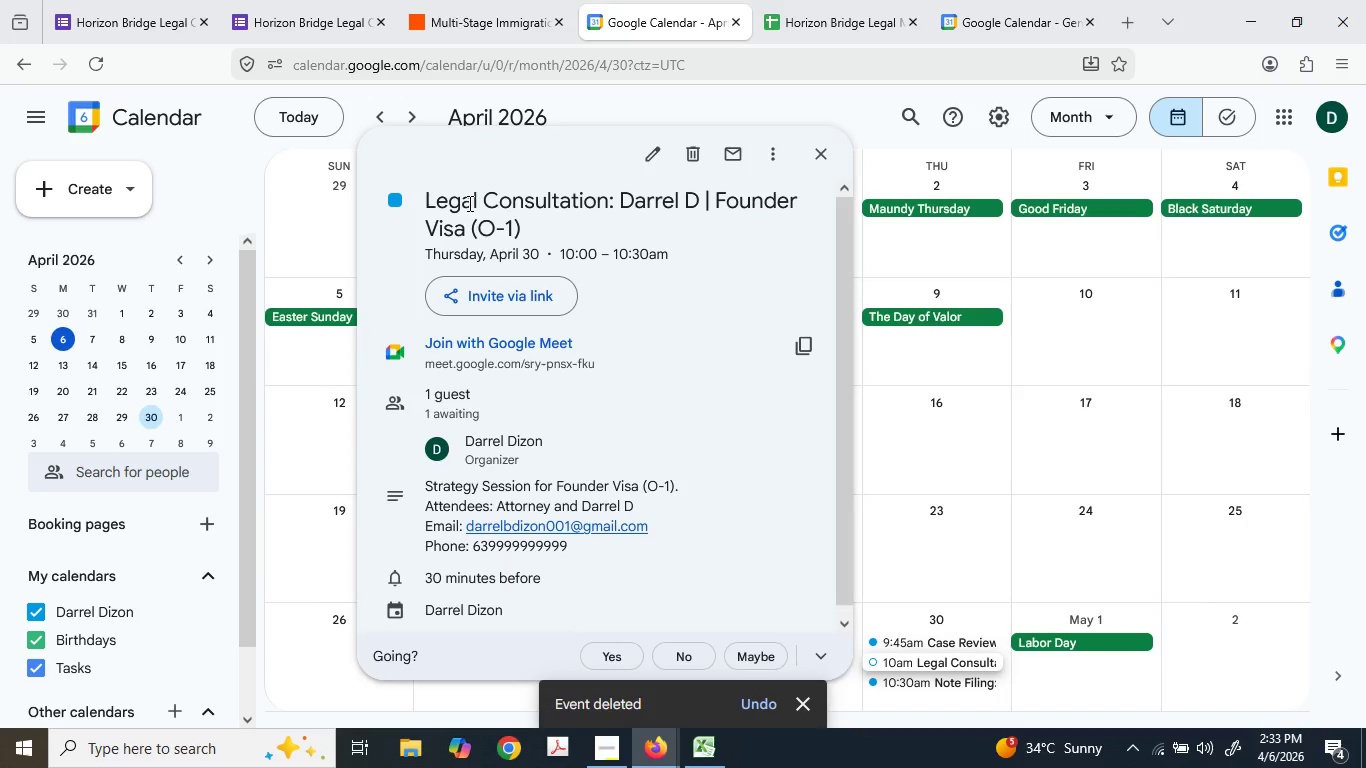 
wait(5.06)
 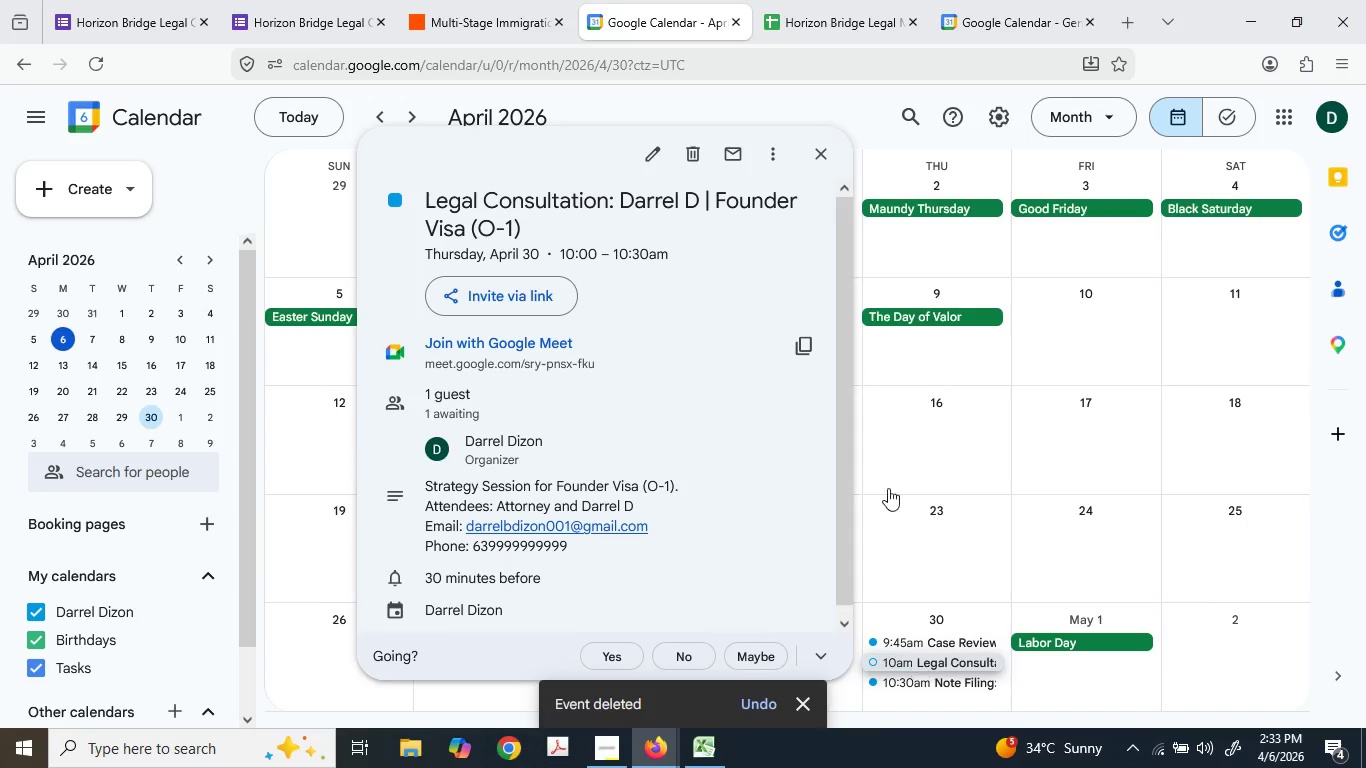 
left_click([478, 1])
 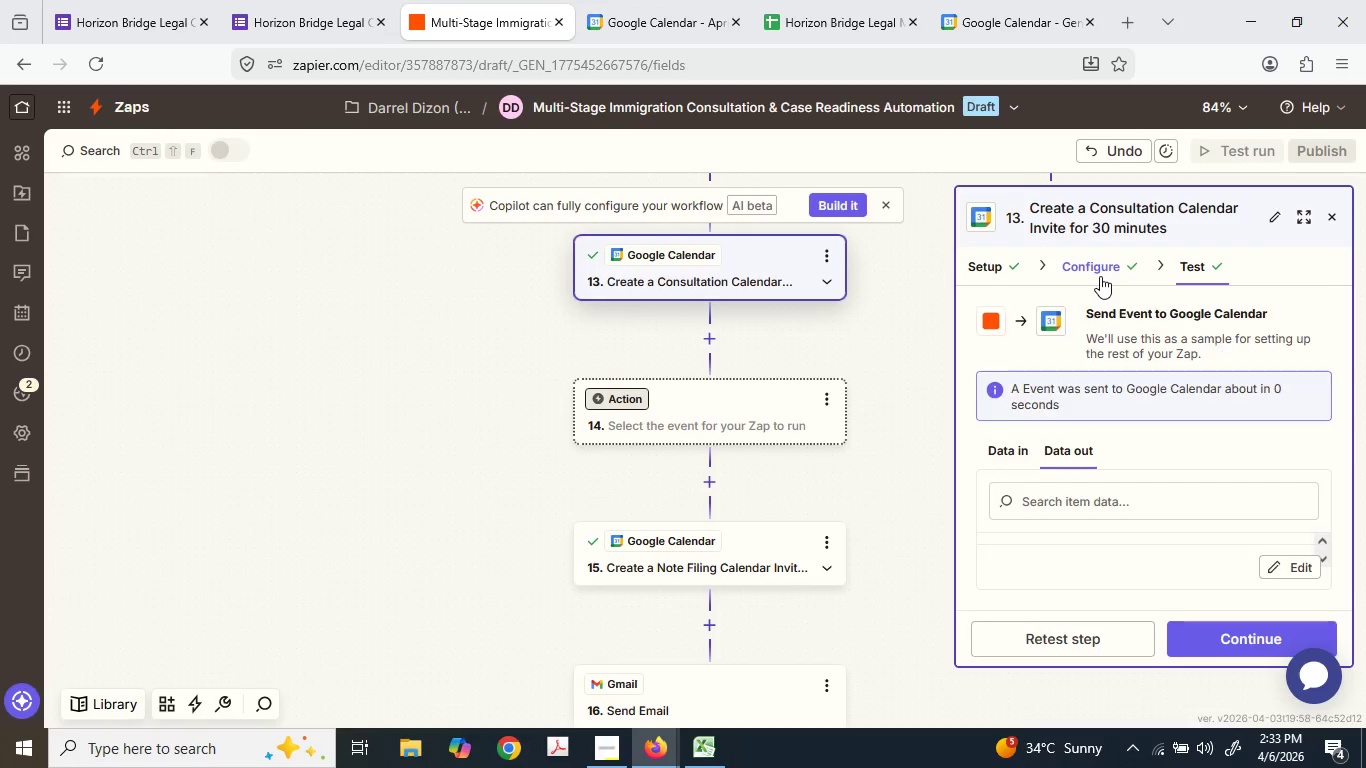 
scroll: coordinate [1056, 482], scroll_direction: down, amount: 20.0
 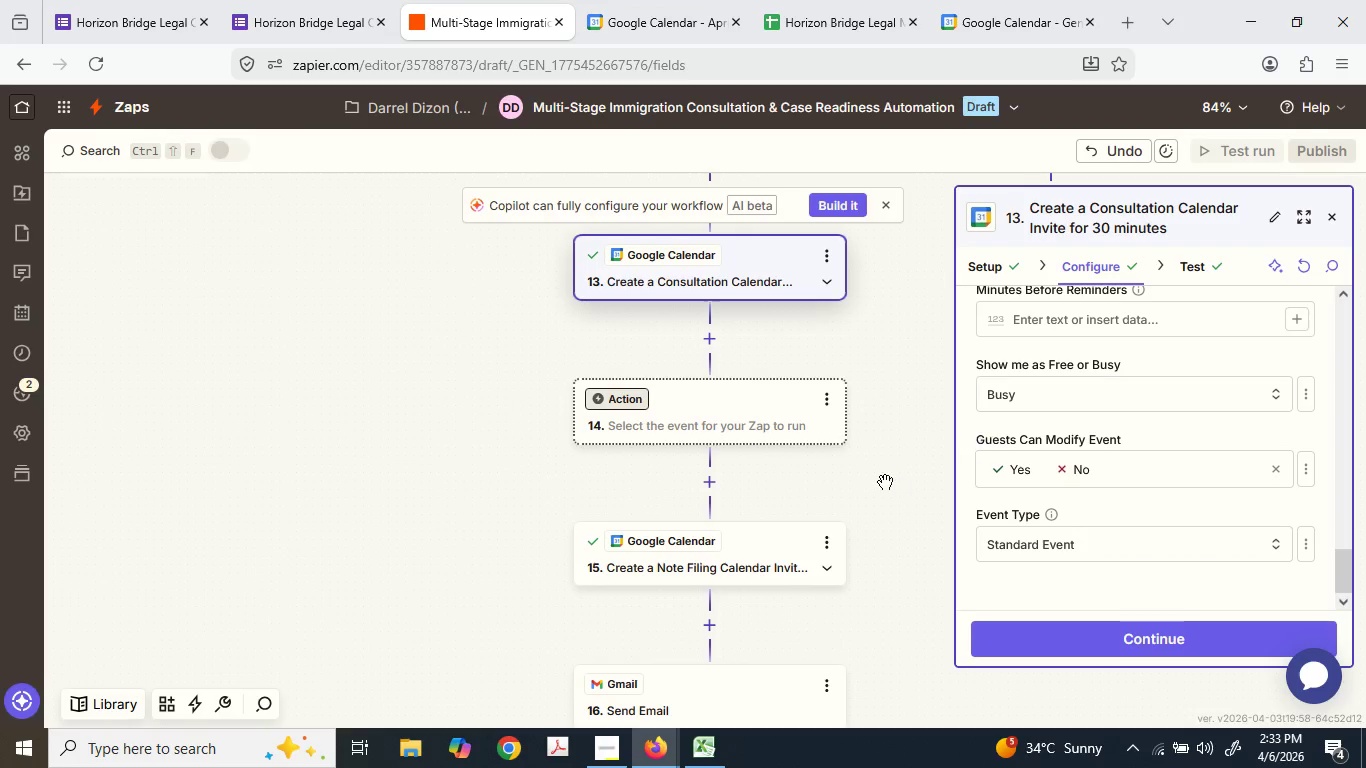 
scroll: coordinate [809, 446], scroll_direction: up, amount: 2.0
 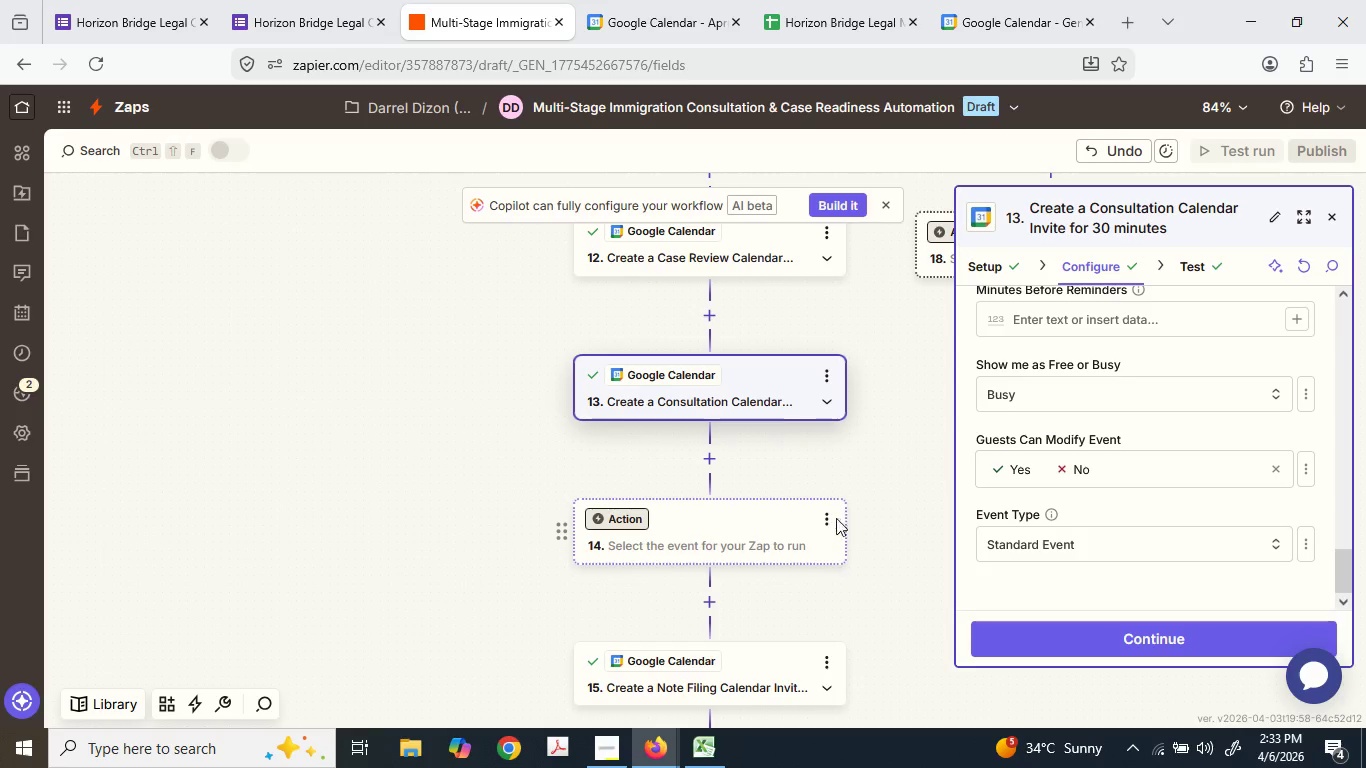 
scroll: coordinate [1060, 501], scroll_direction: down, amount: 2.0
 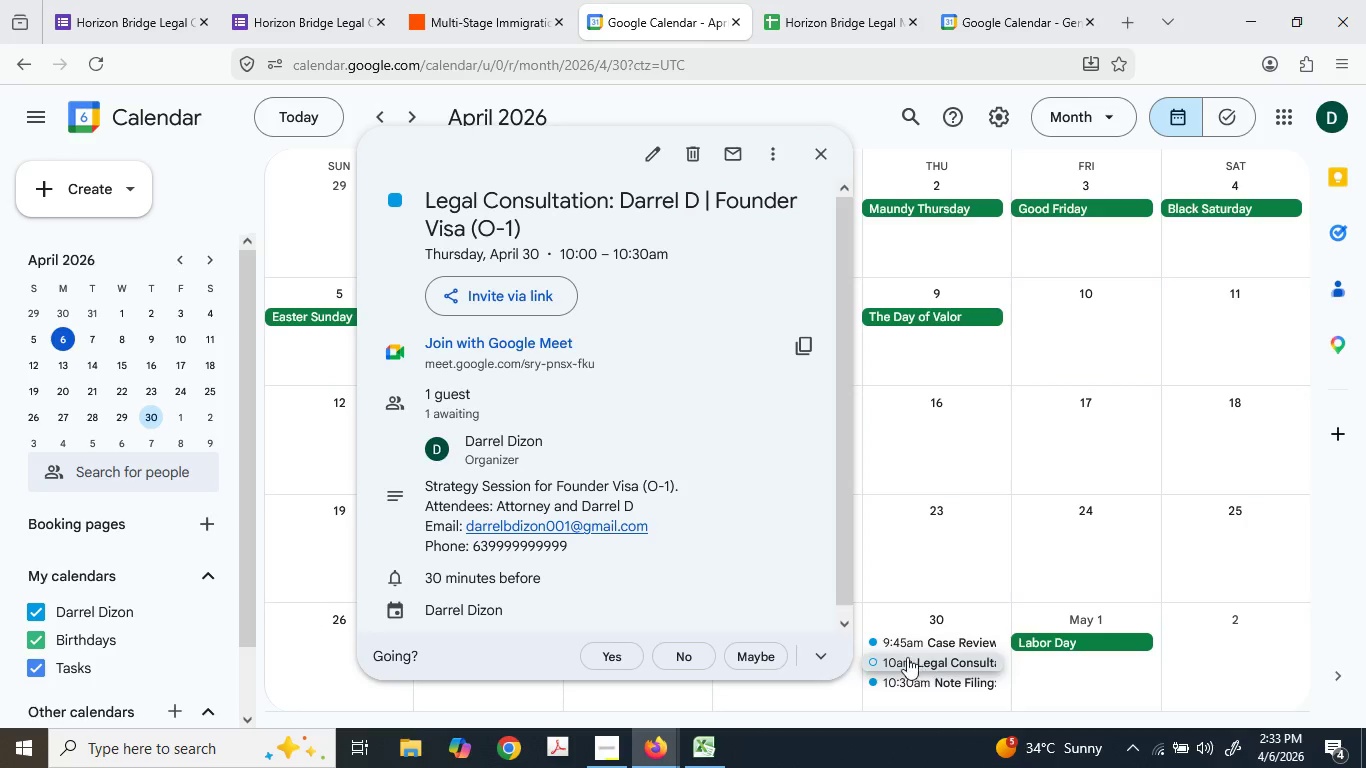 
left_click([908, 657])
 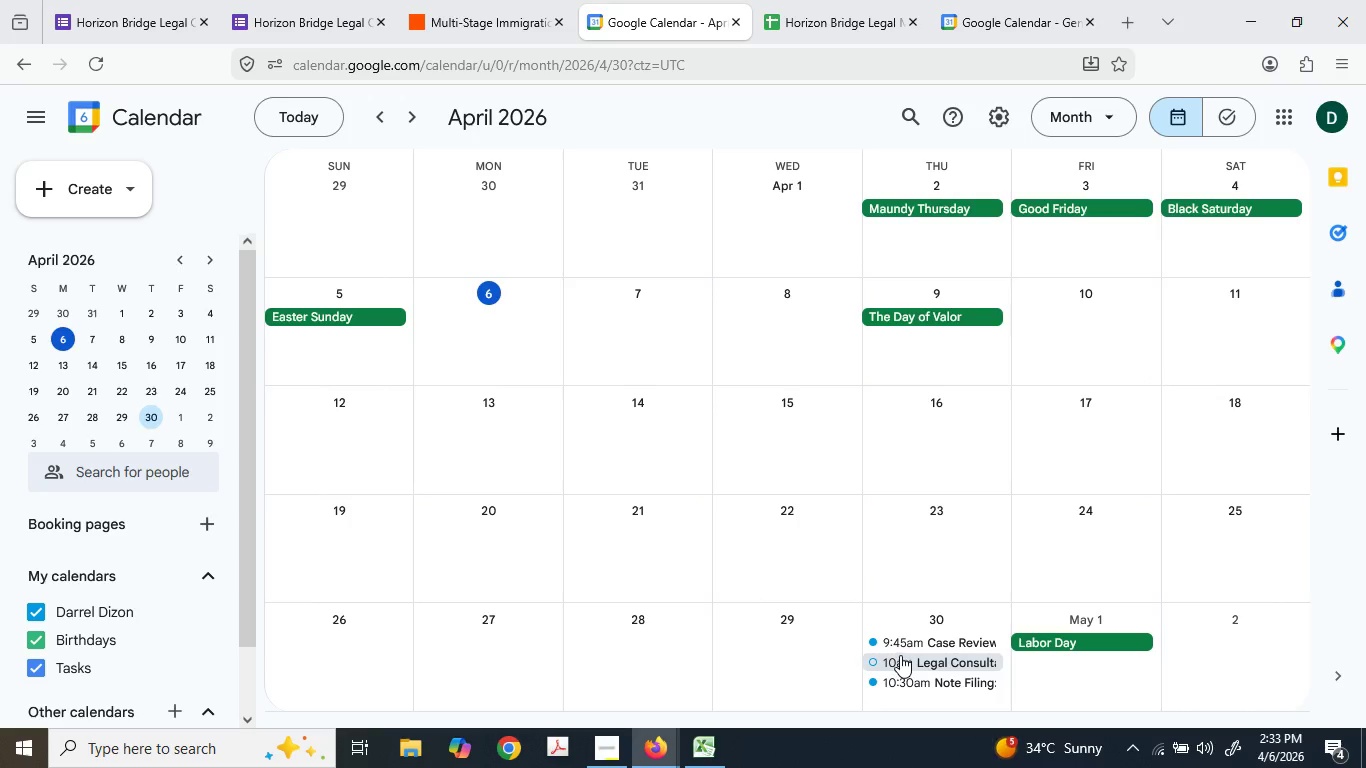 
wait(7.36)
 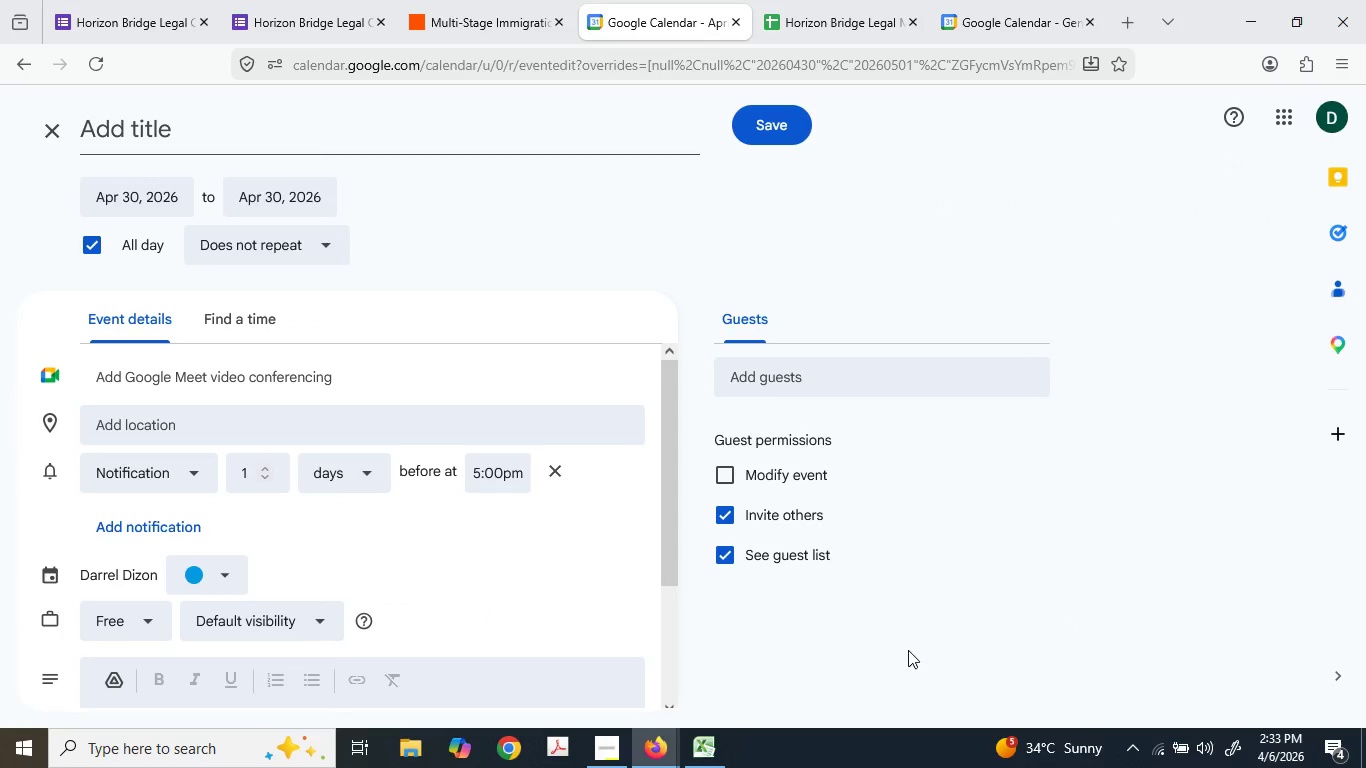 
left_click([870, 664])
 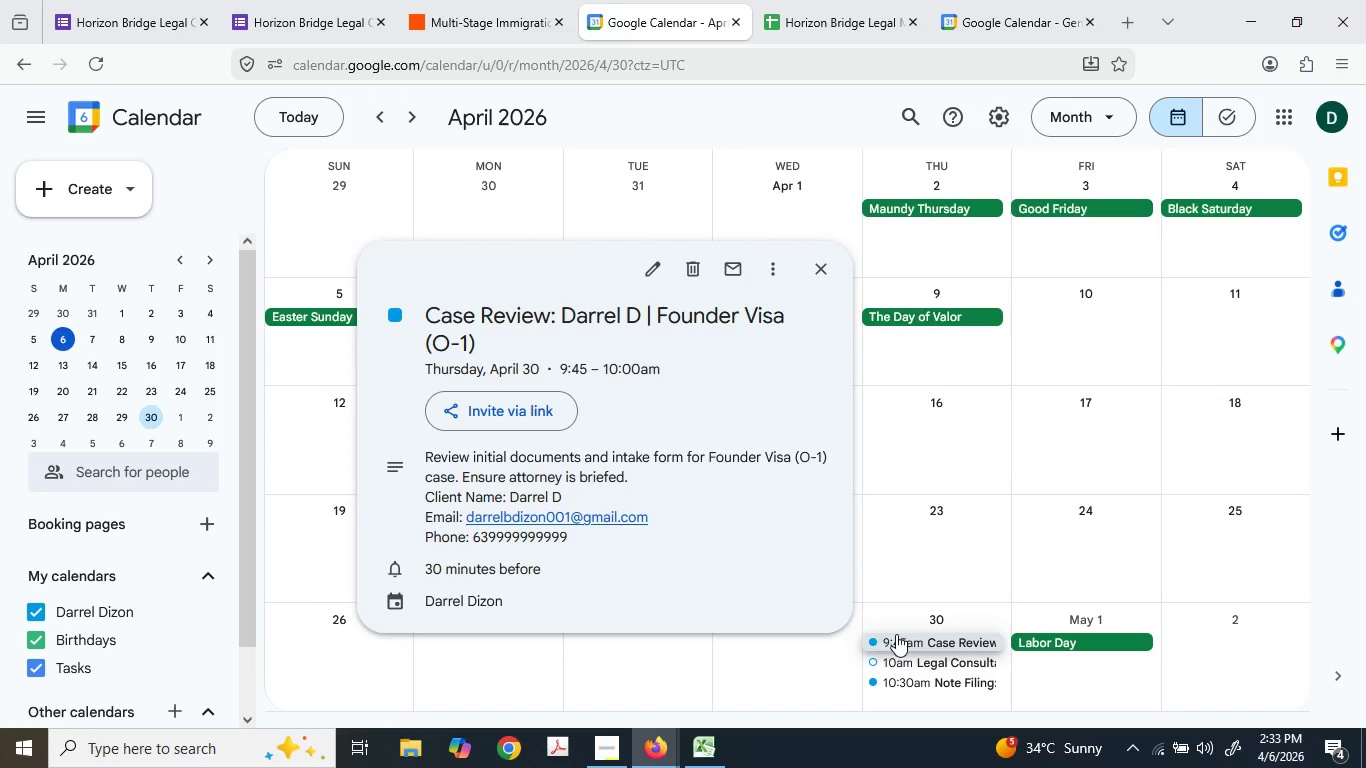 
wait(5.61)
 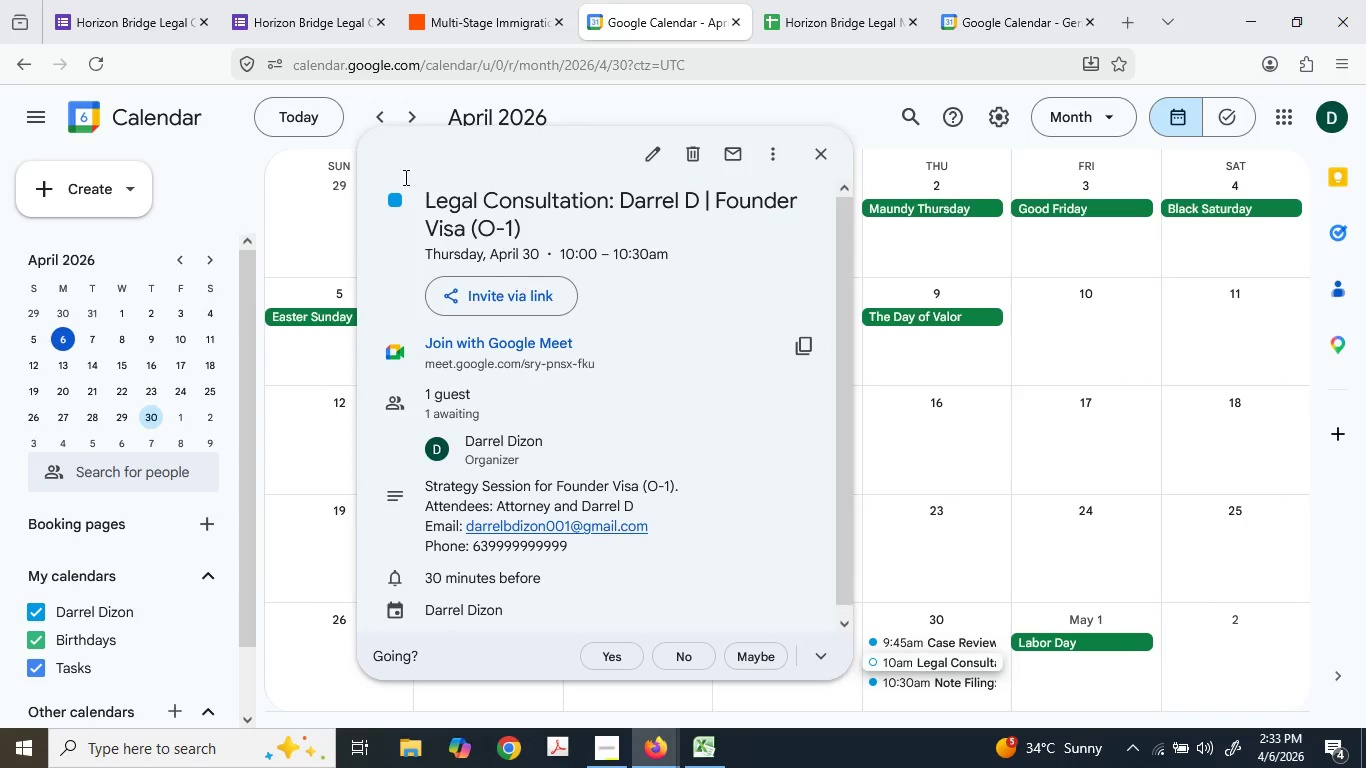 
left_click([906, 659])
 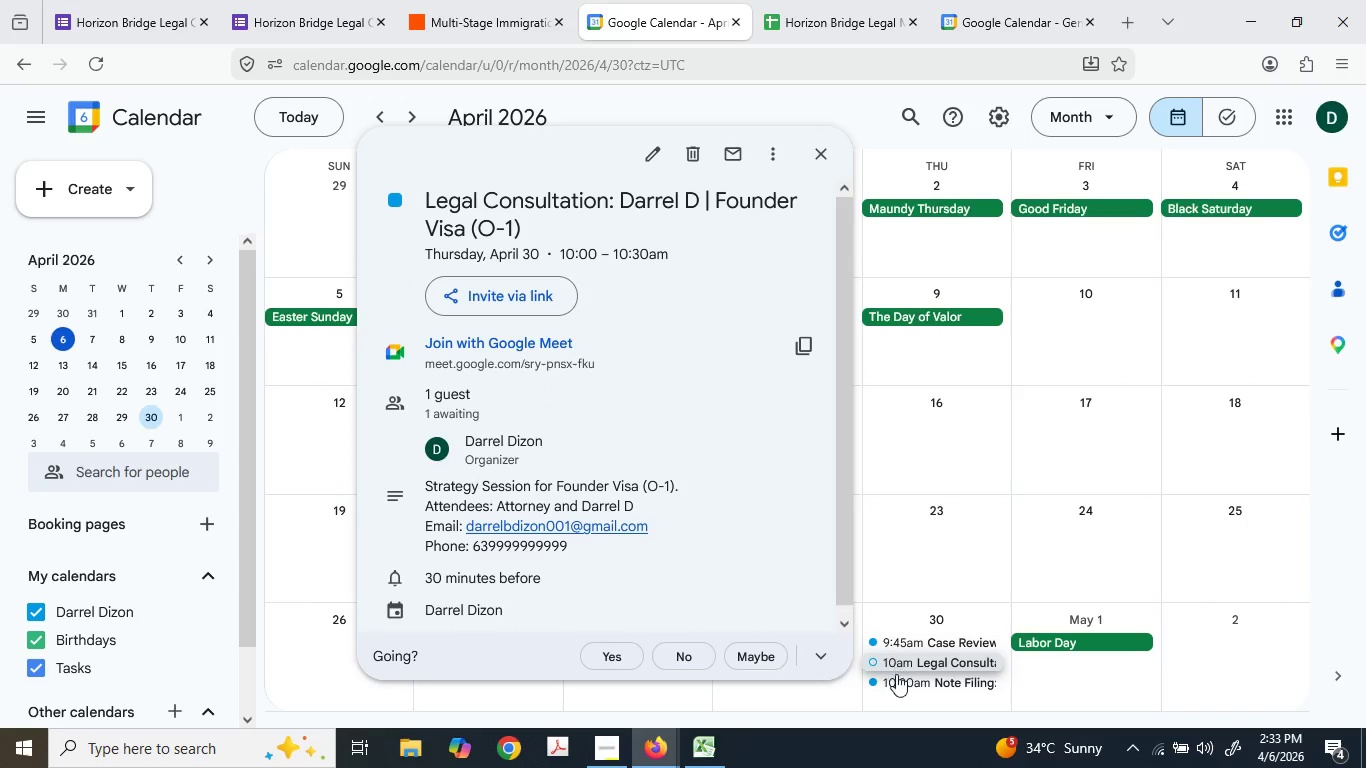 
left_click([897, 681])
 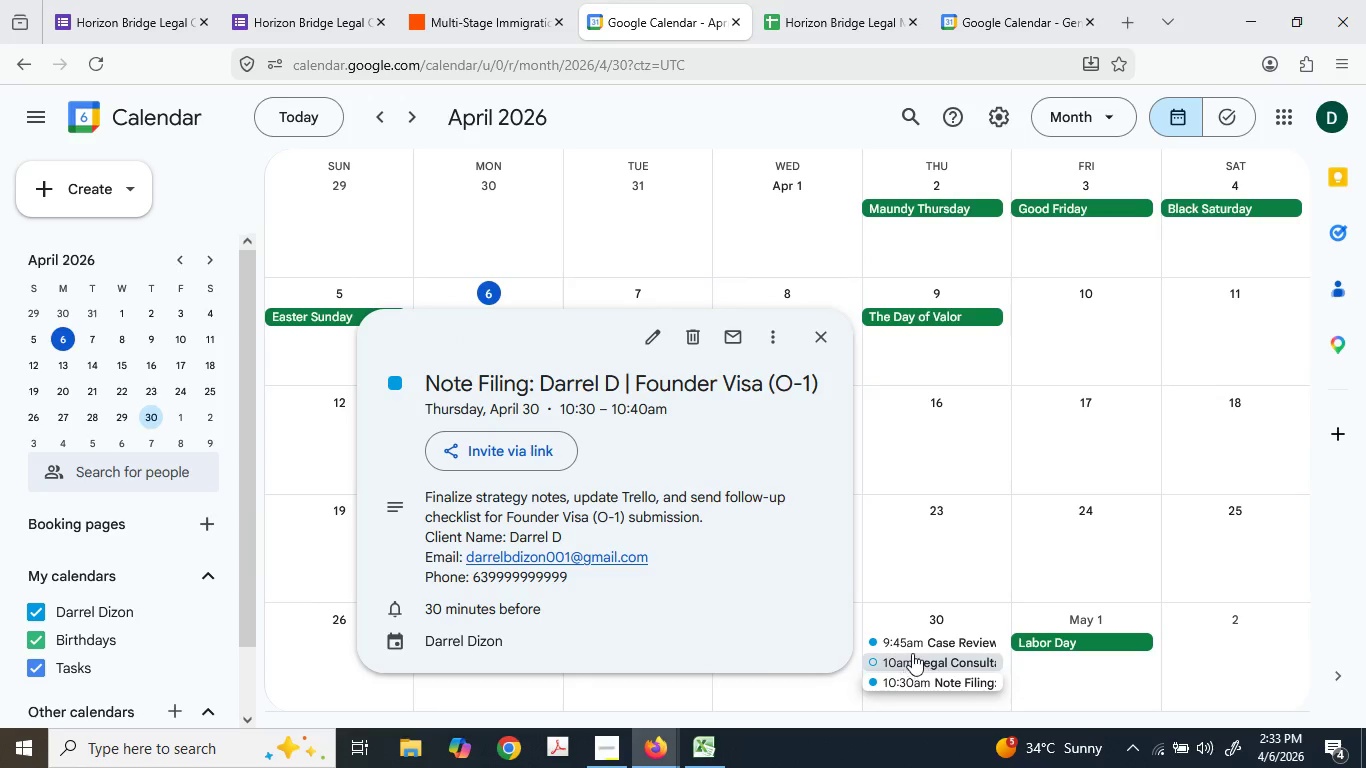 
left_click([918, 656])
 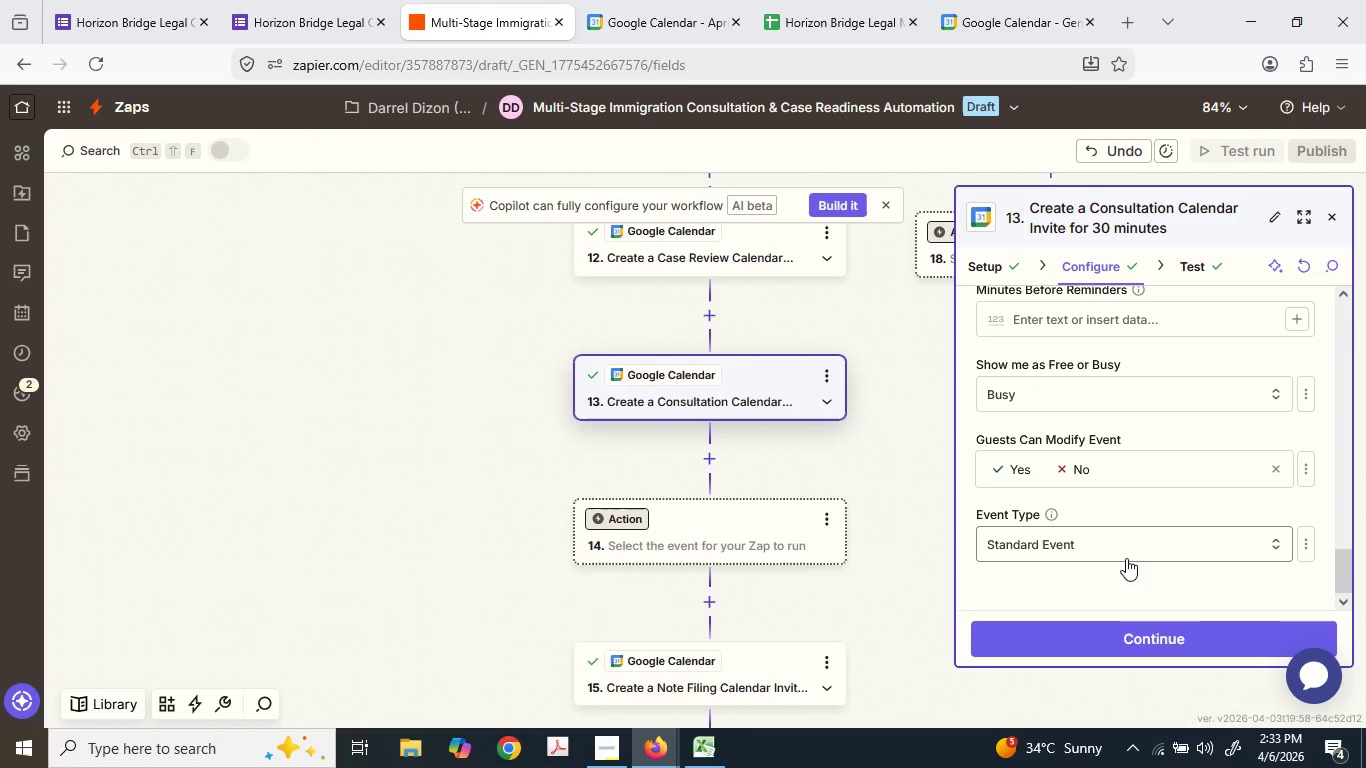 
scroll: coordinate [1110, 530], scroll_direction: down, amount: 1.0
 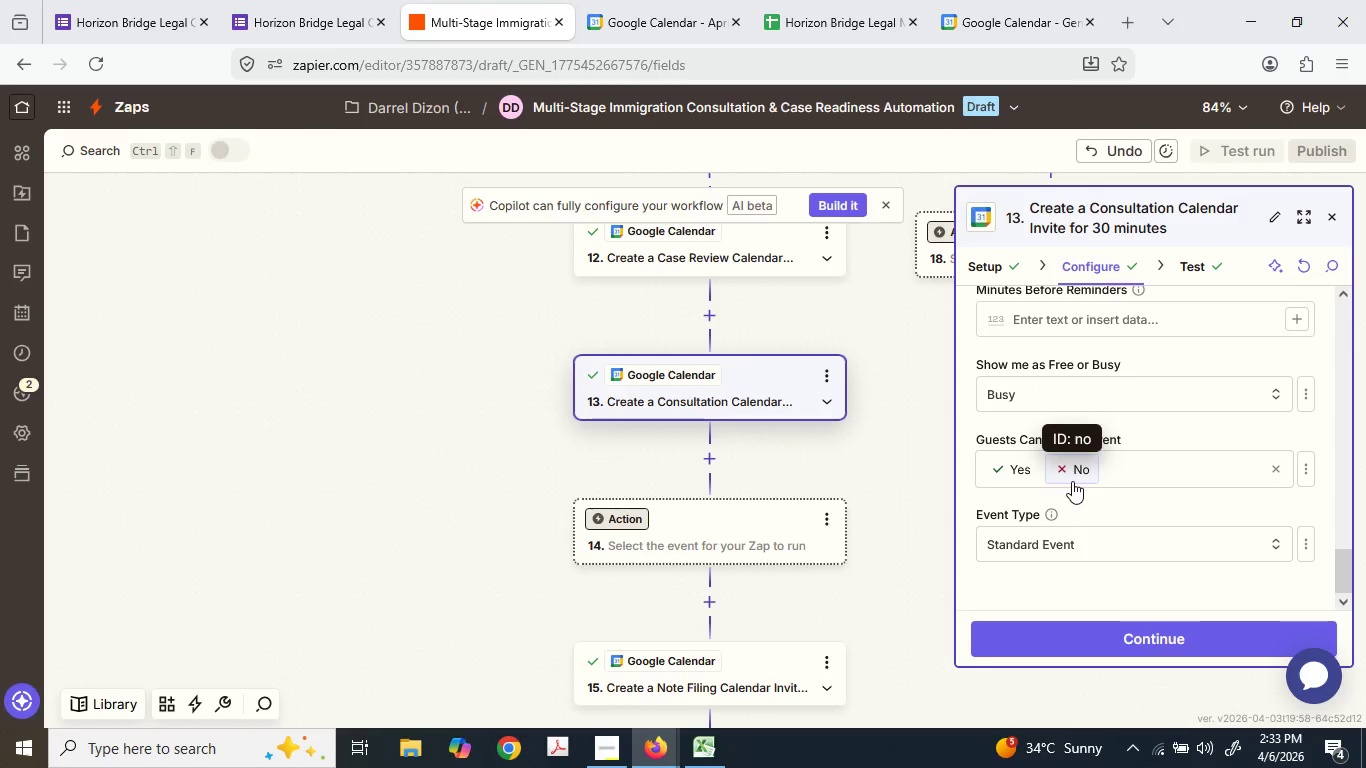 
scroll: coordinate [1072, 473], scroll_direction: up, amount: 1.0
 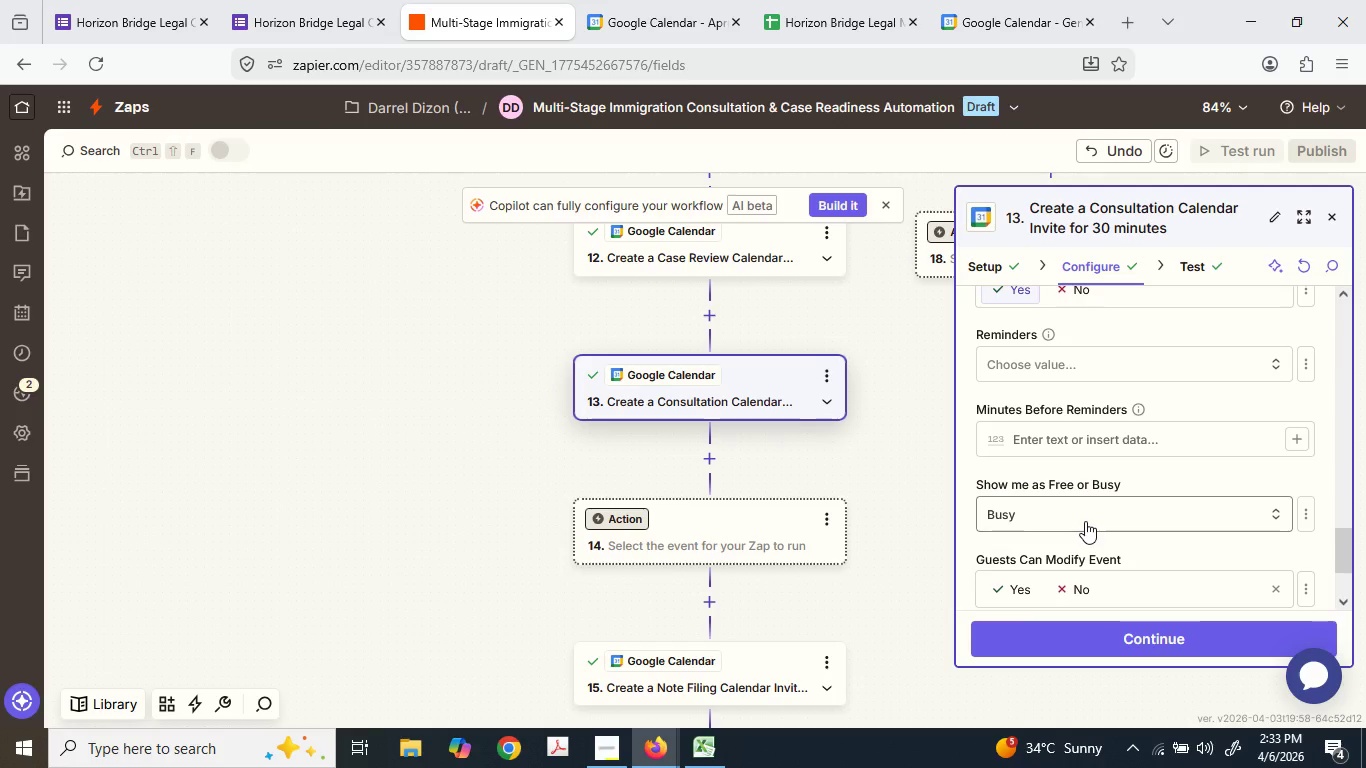 
scroll: coordinate [1085, 520], scroll_direction: down, amount: 2.0
 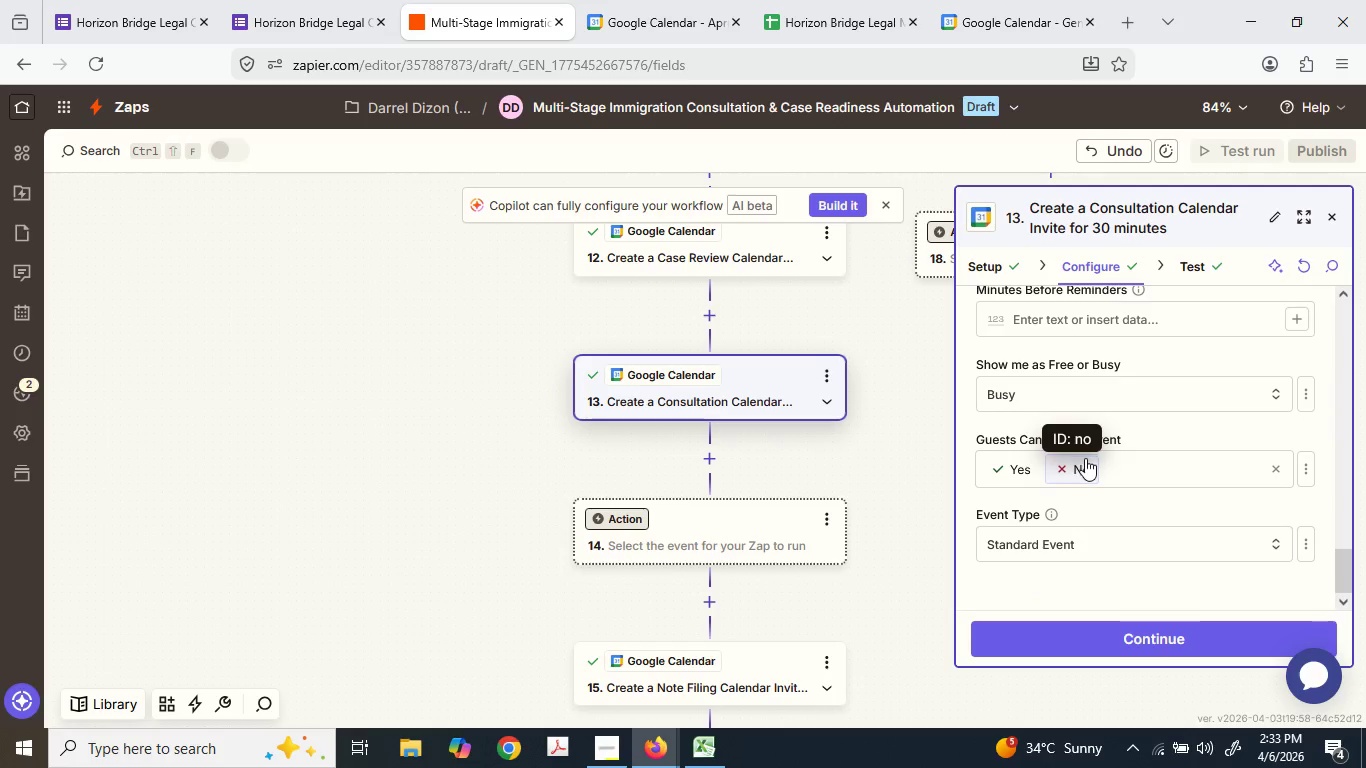 
left_click([1085, 459])
 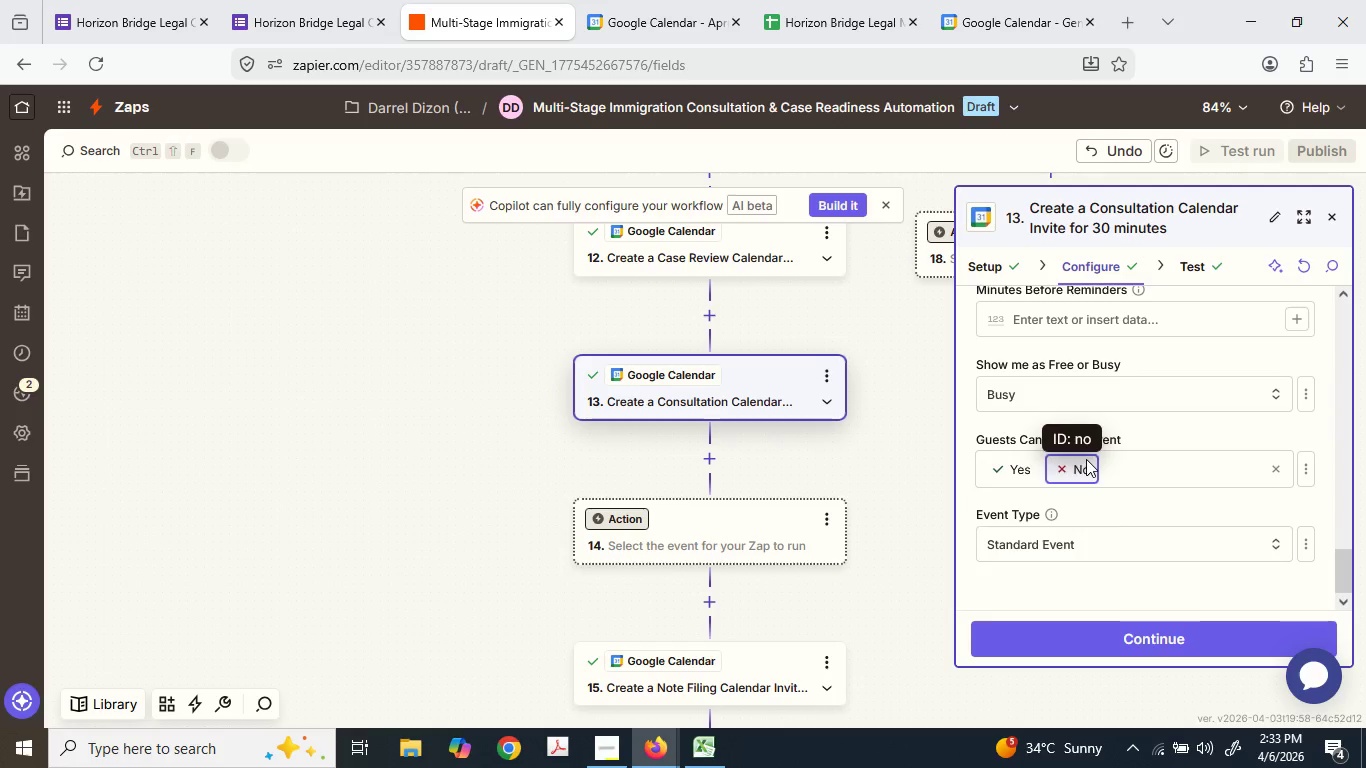 
scroll: coordinate [1086, 459], scroll_direction: up, amount: 3.0
 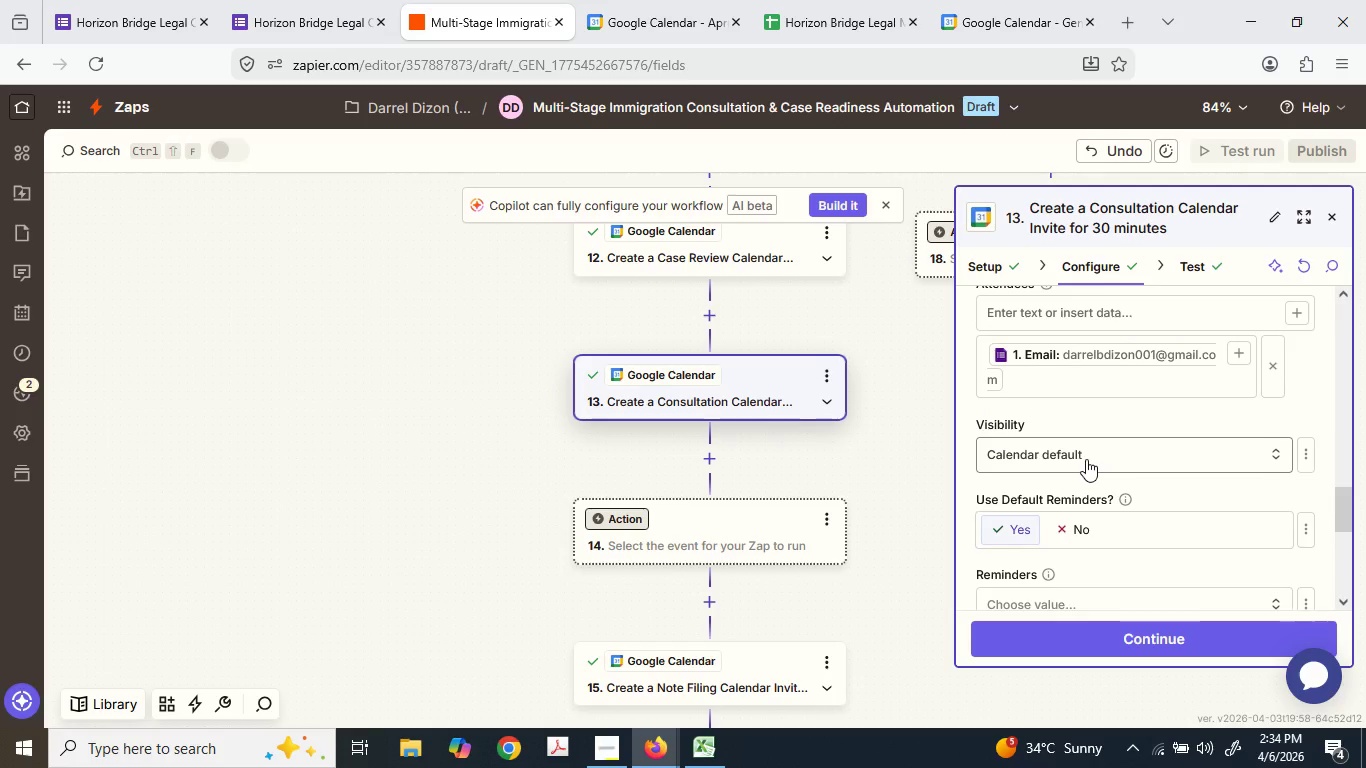 
scroll: coordinate [1054, 509], scroll_direction: down, amount: 3.0
 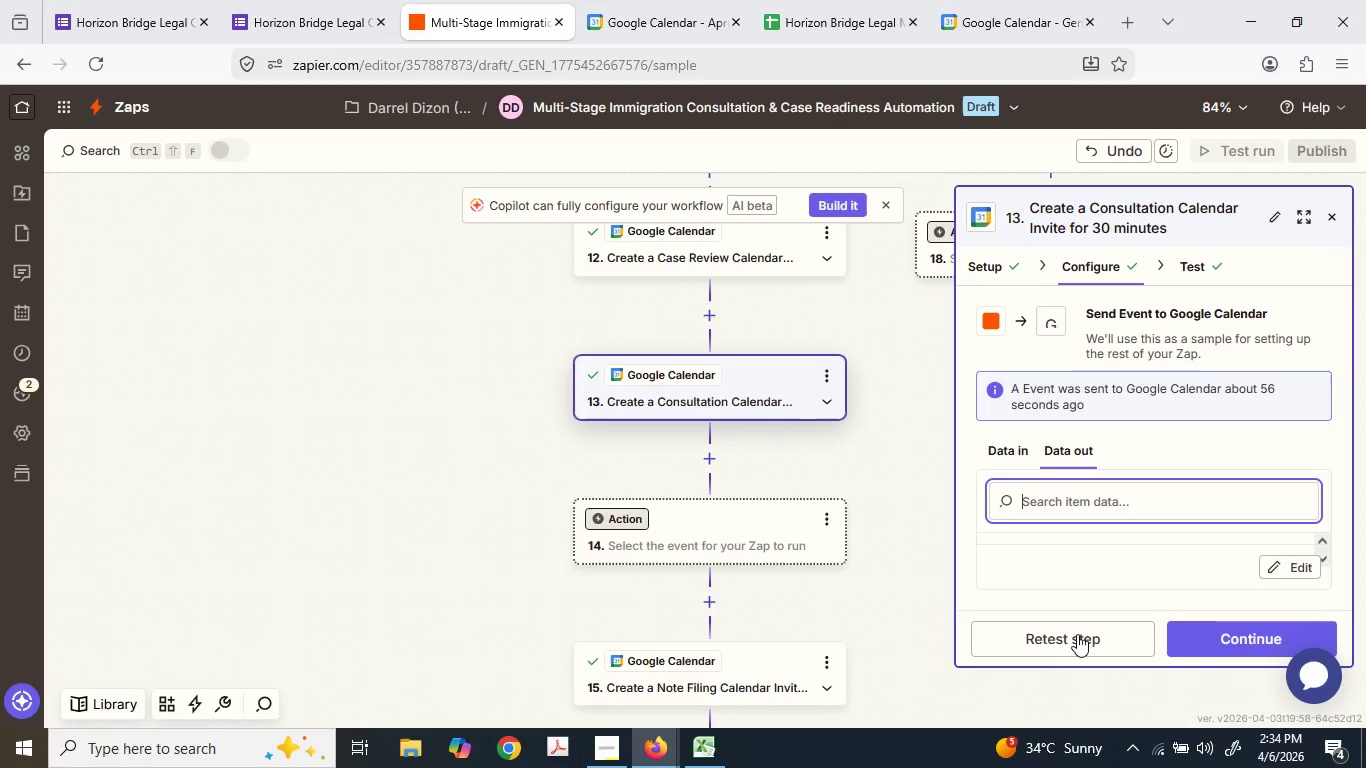 
left_click([1076, 633])
 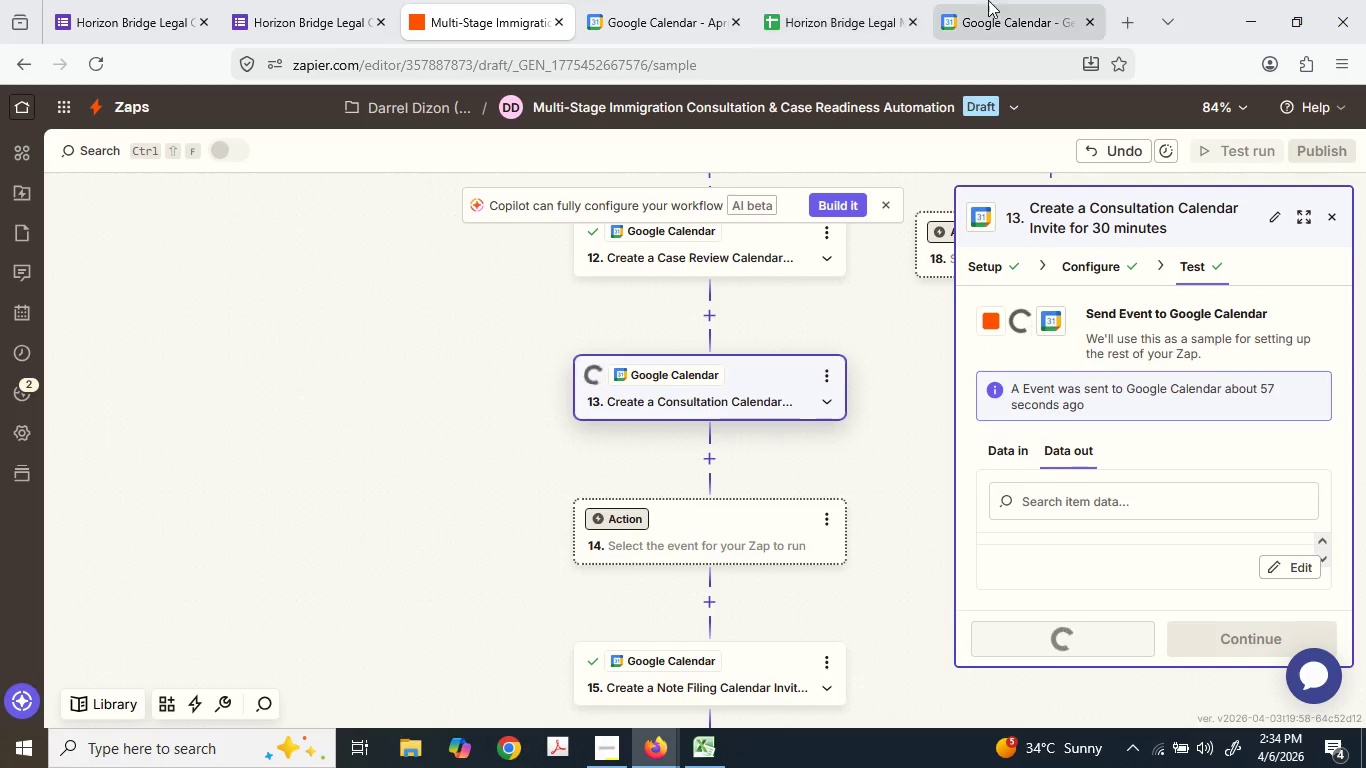 
left_click([1024, 0])
 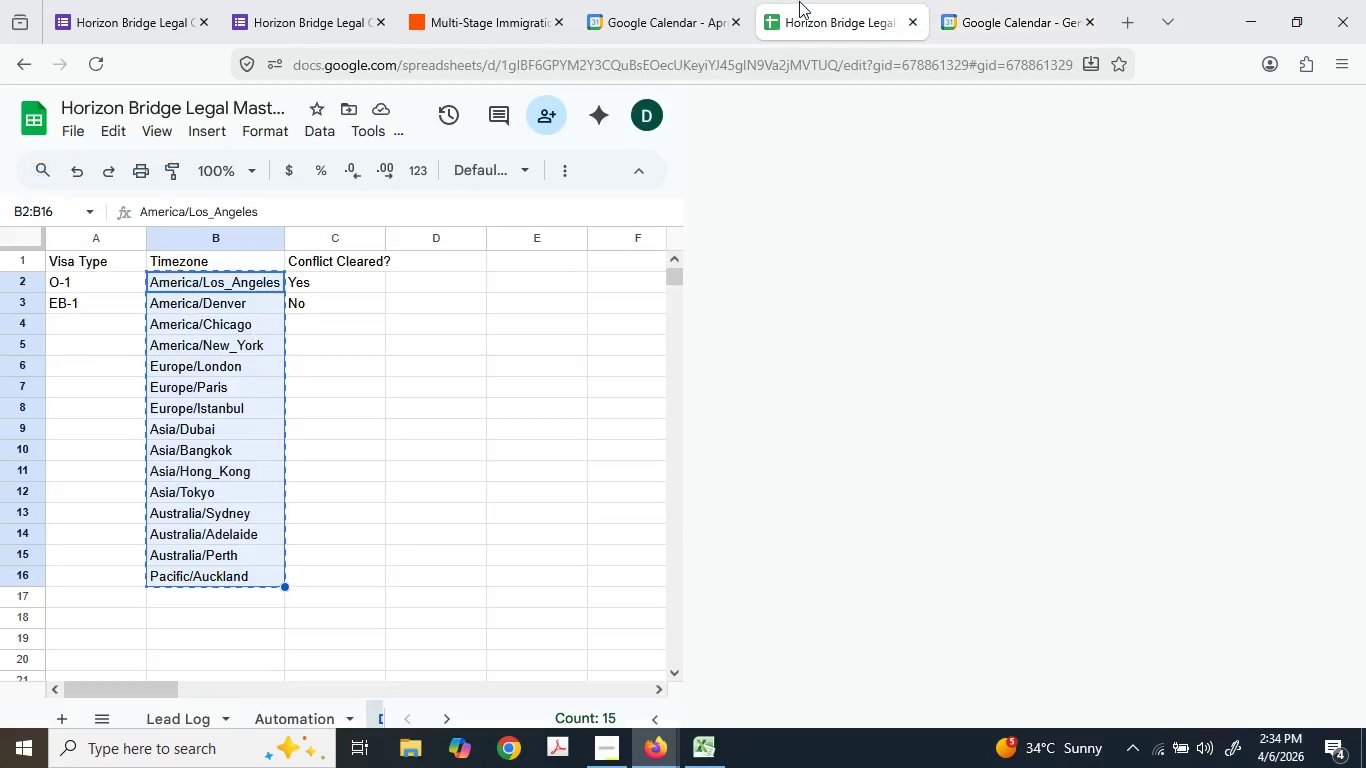 
double_click([727, 0])
 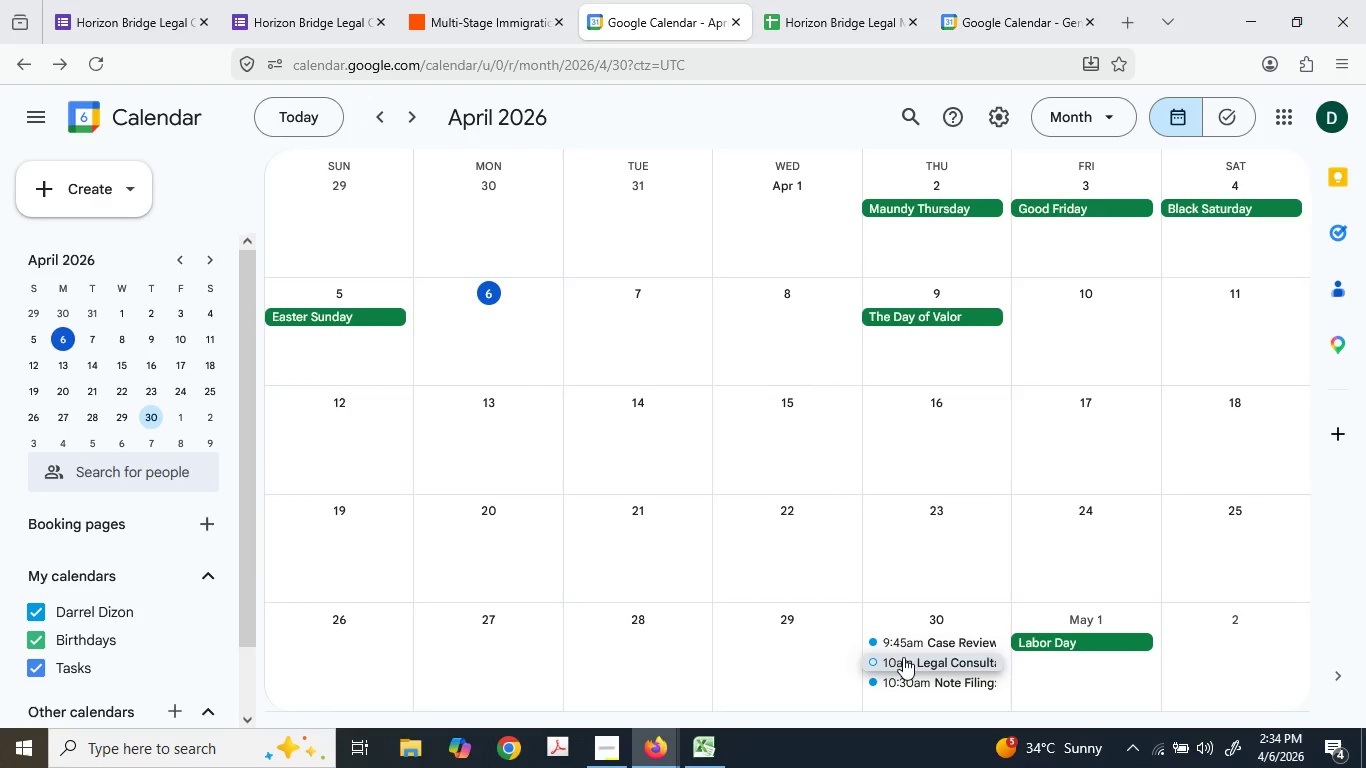 
right_click([903, 656])
 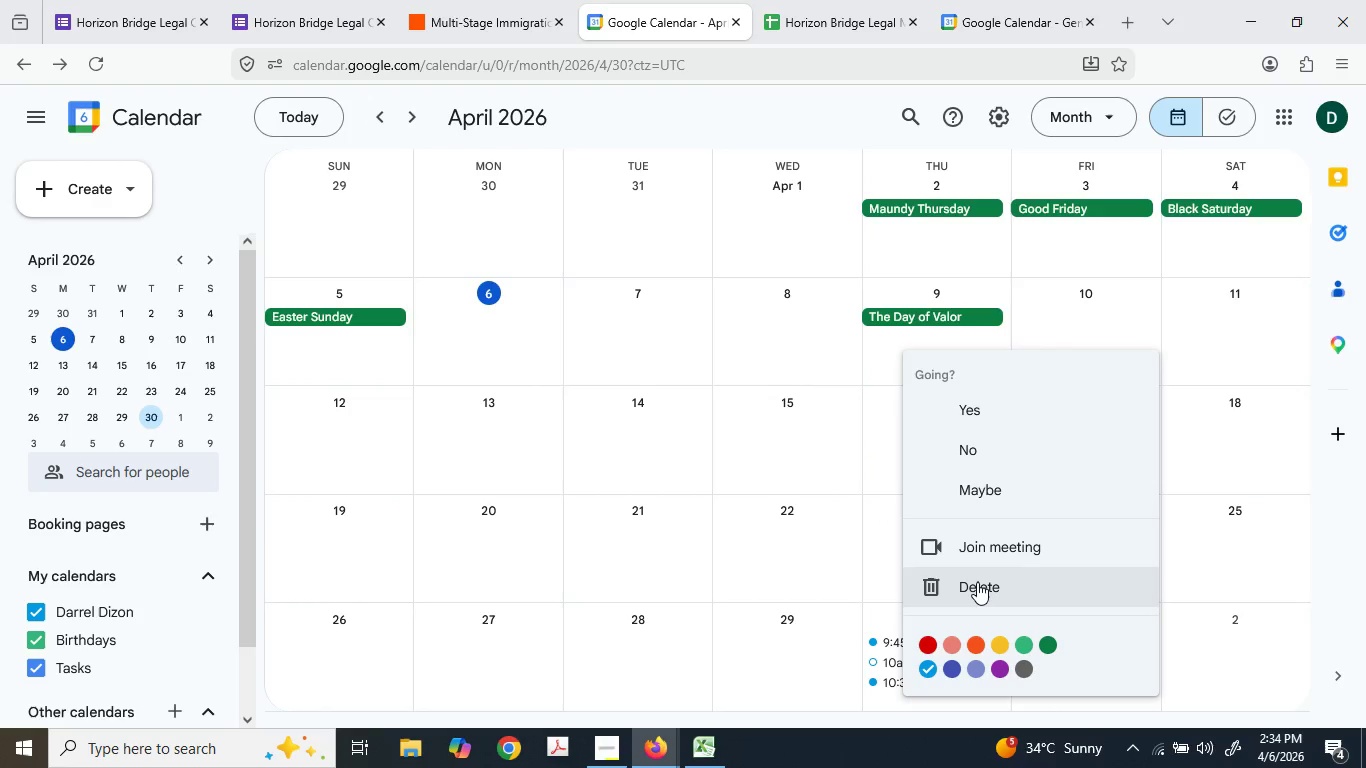 
left_click([979, 584])
 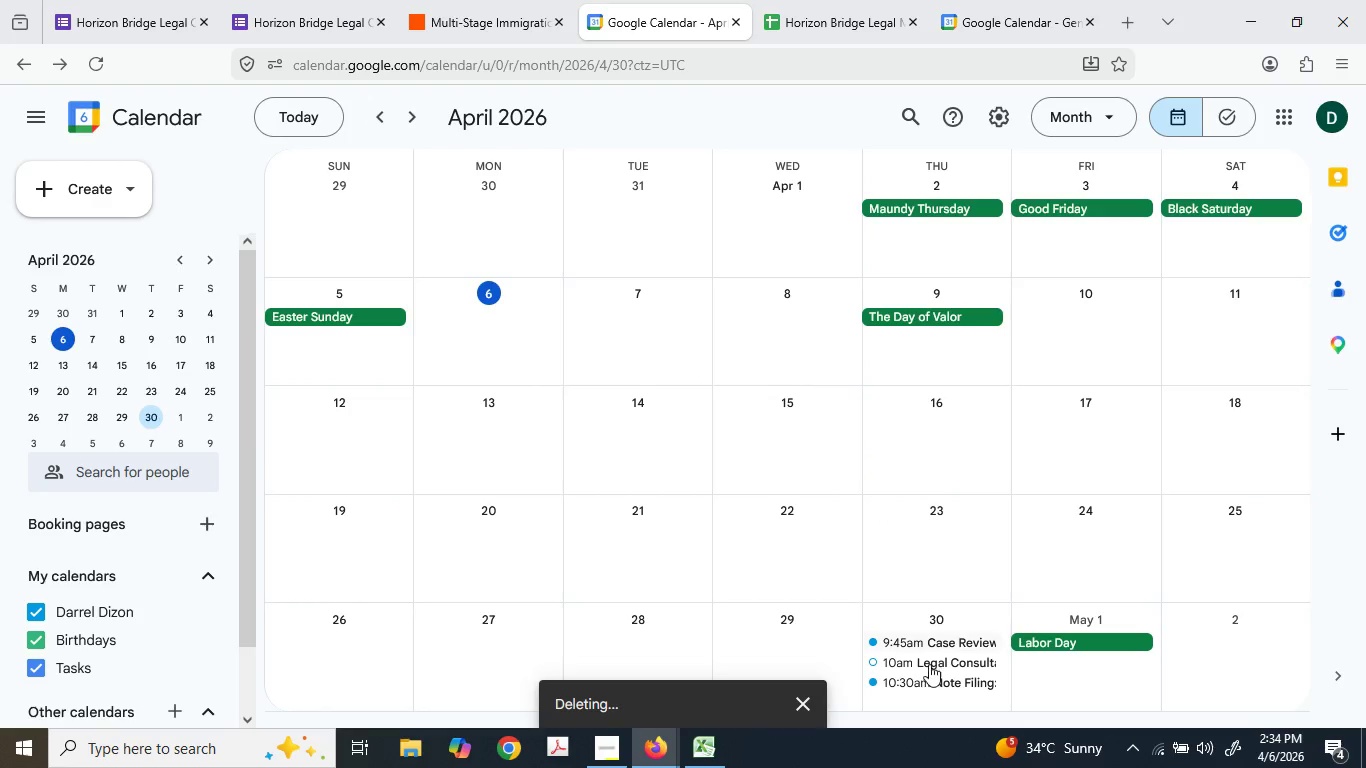 
left_click([927, 664])
 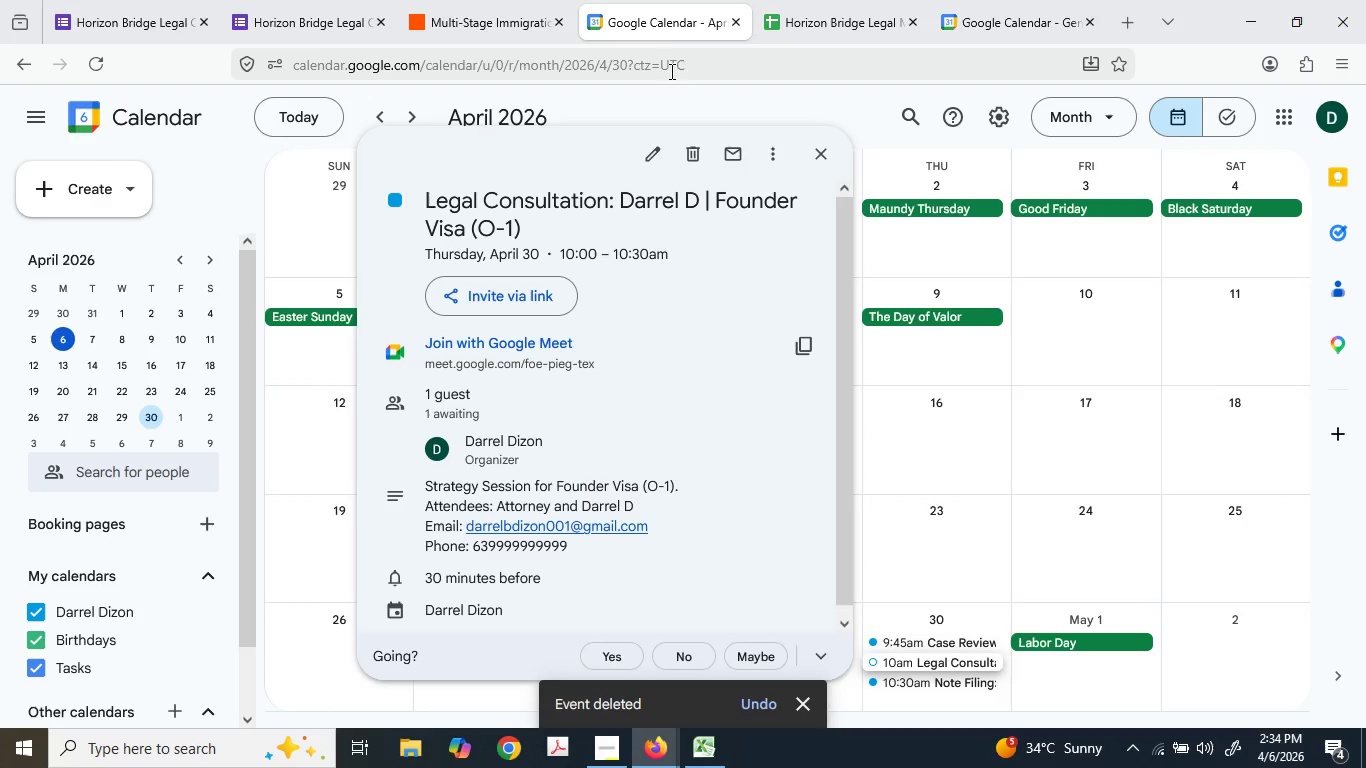 
left_click([518, 0])
 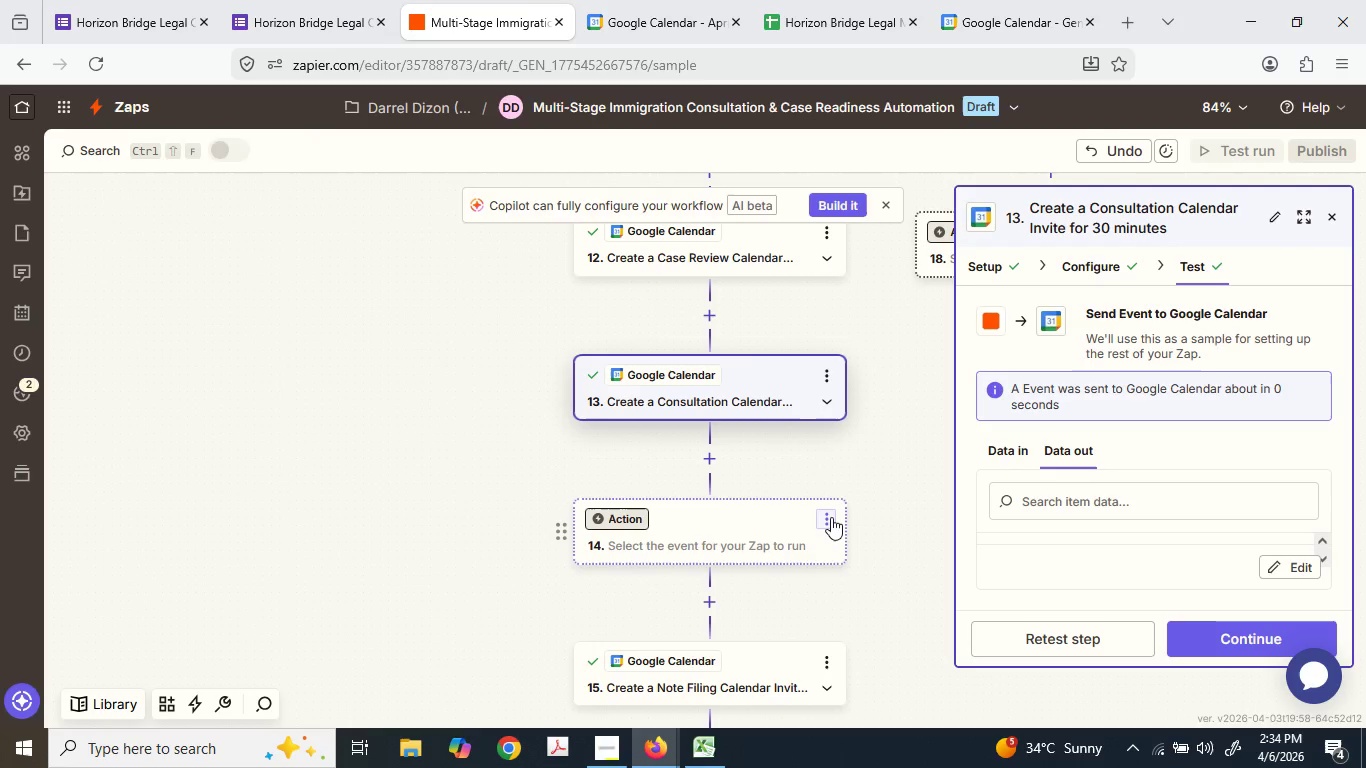 
left_click([831, 517])
 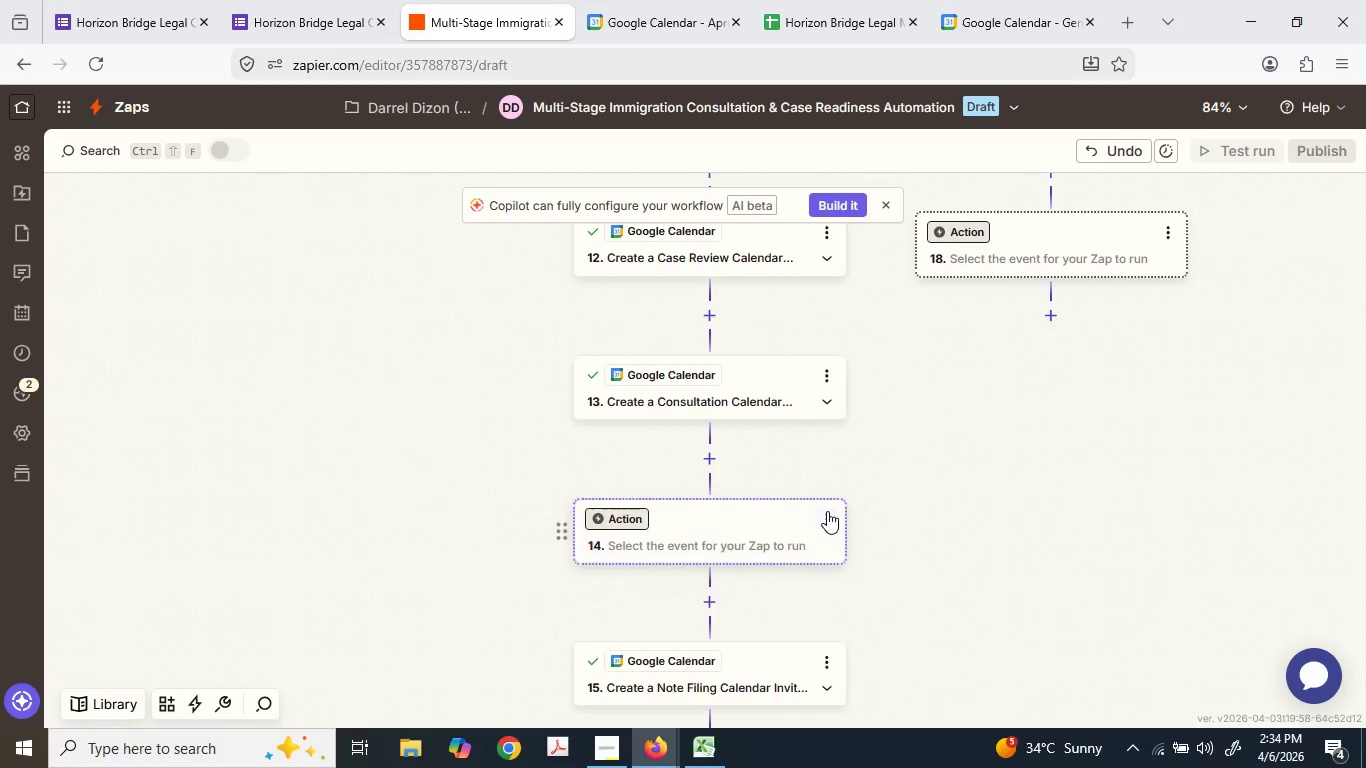 
left_click([827, 511])
 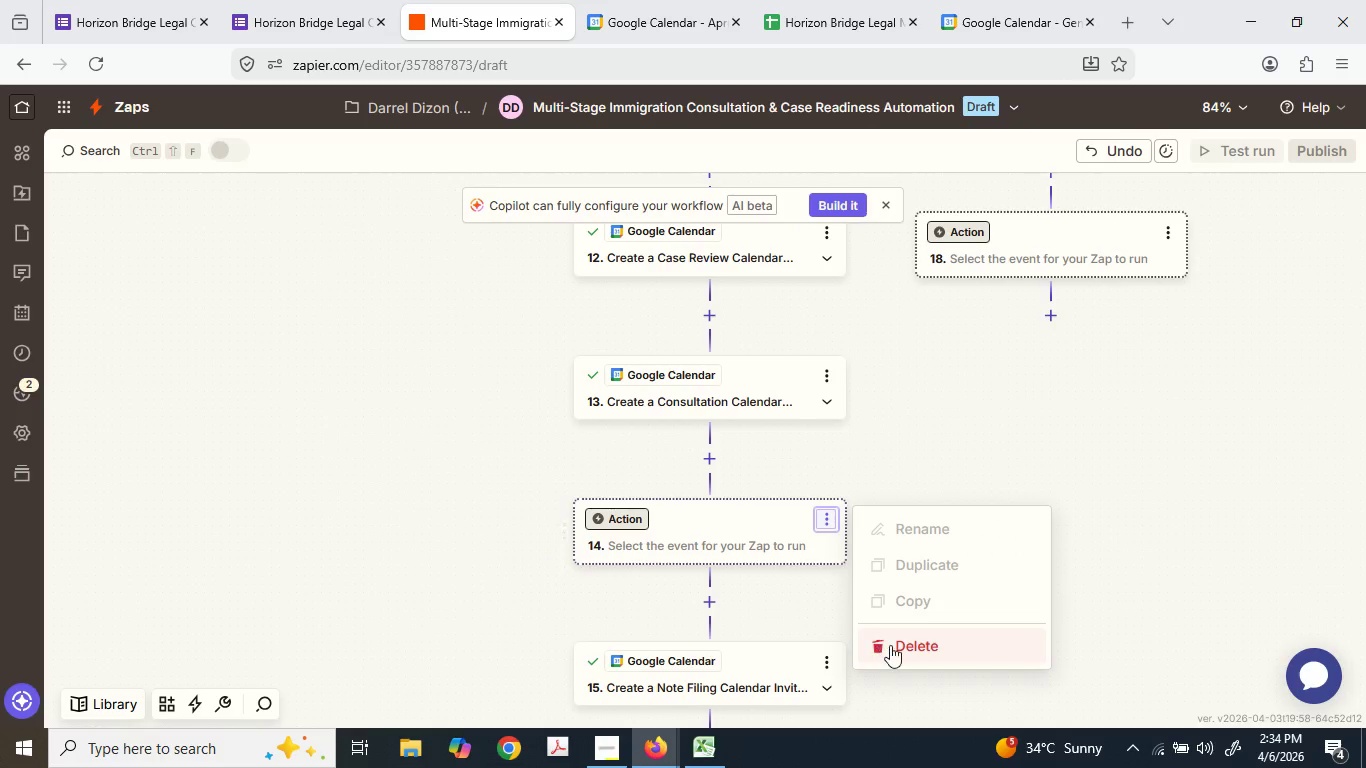 
double_click([890, 644])
 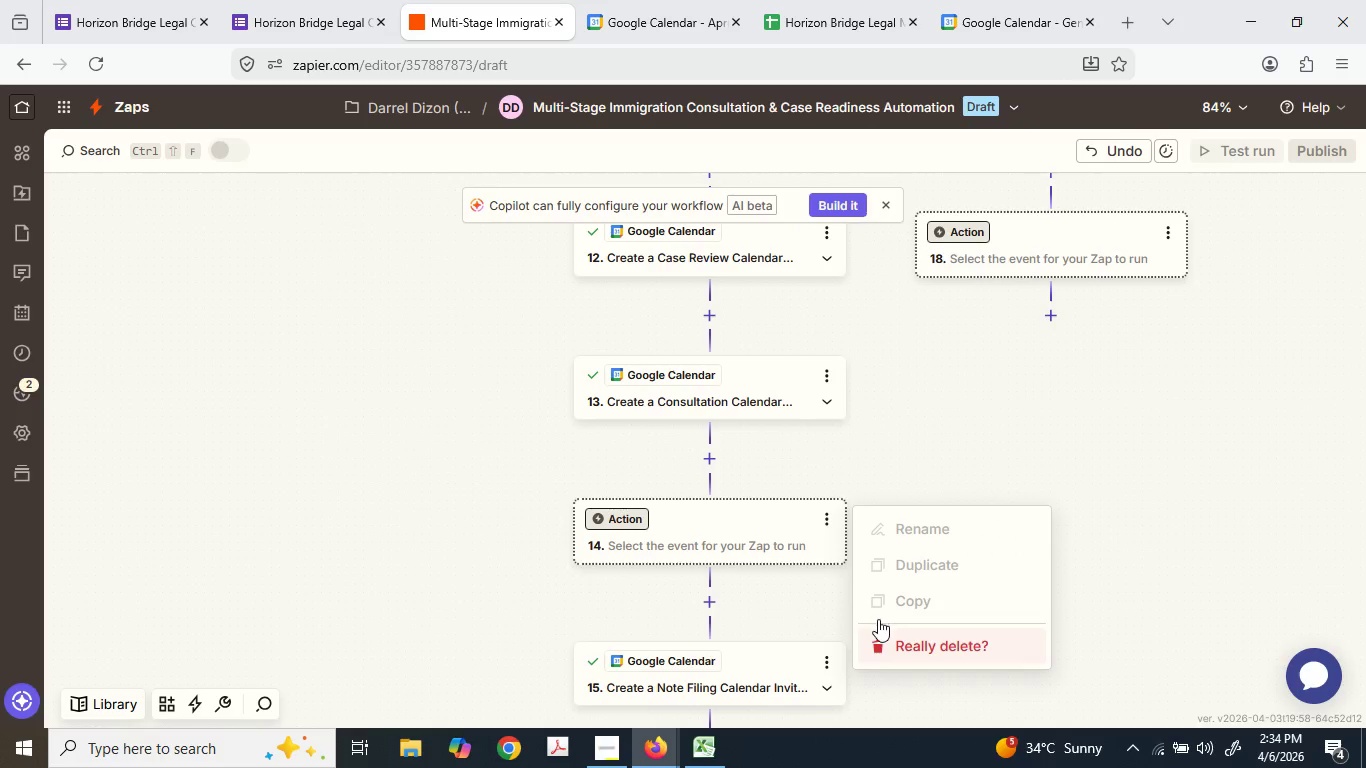 
scroll: coordinate [881, 620], scroll_direction: down, amount: 3.0
 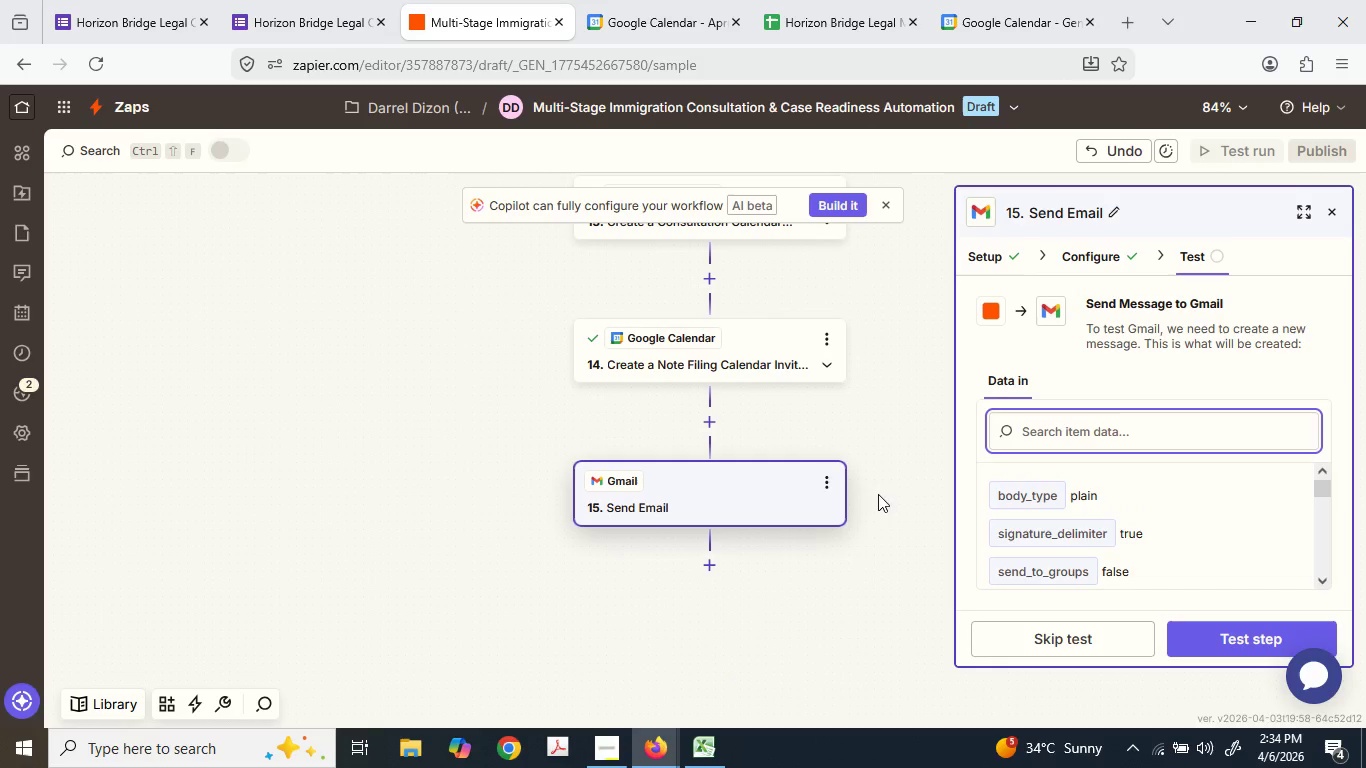 
scroll: coordinate [695, 388], scroll_direction: up, amount: 2.0
 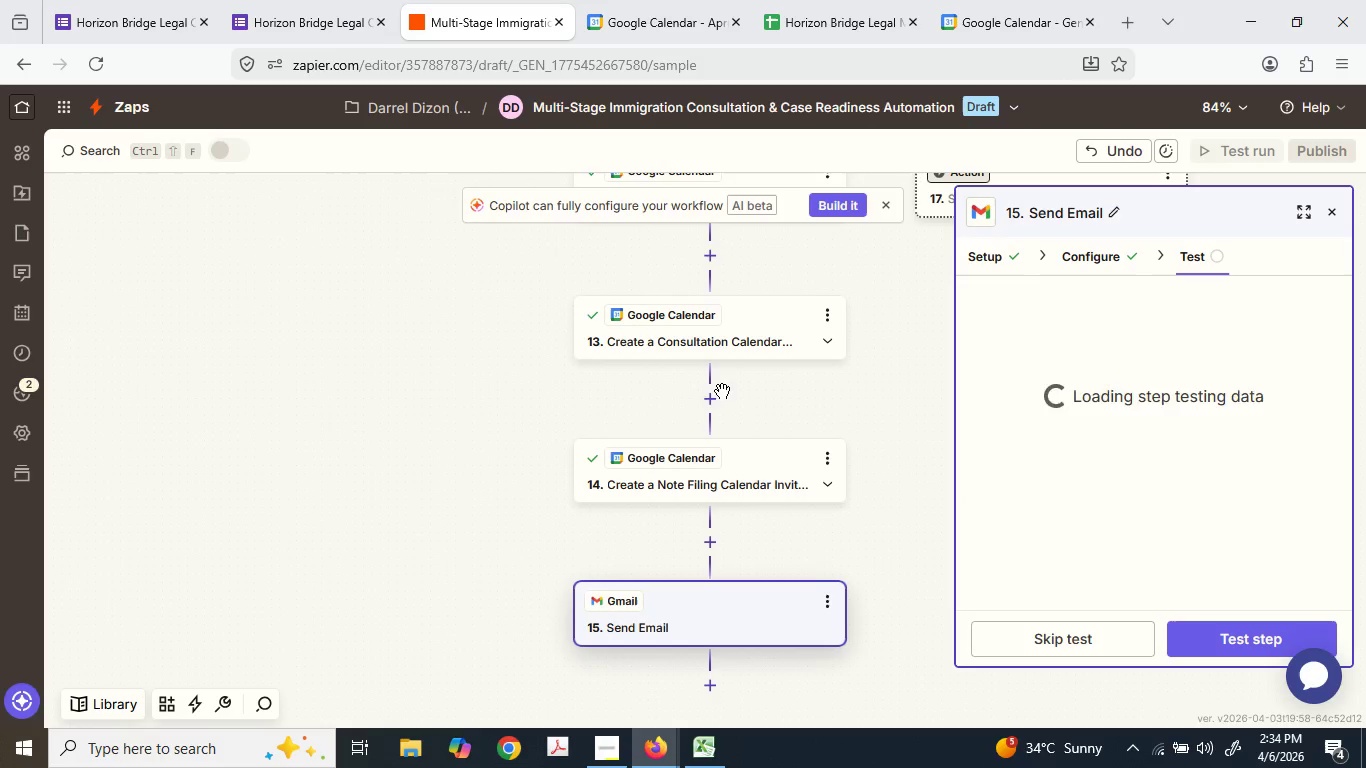 
scroll: coordinate [730, 396], scroll_direction: down, amount: 3.0
 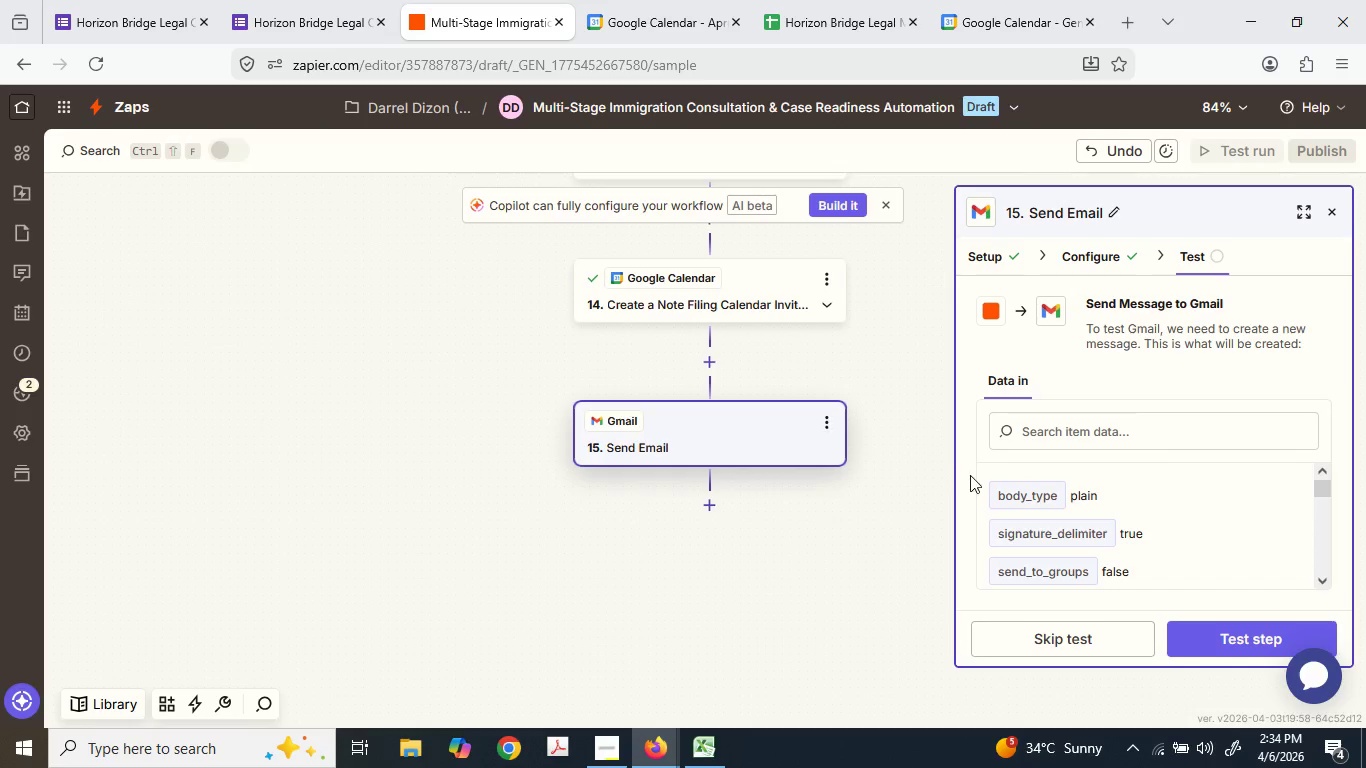 
scroll: coordinate [945, 465], scroll_direction: up, amount: 1.0
 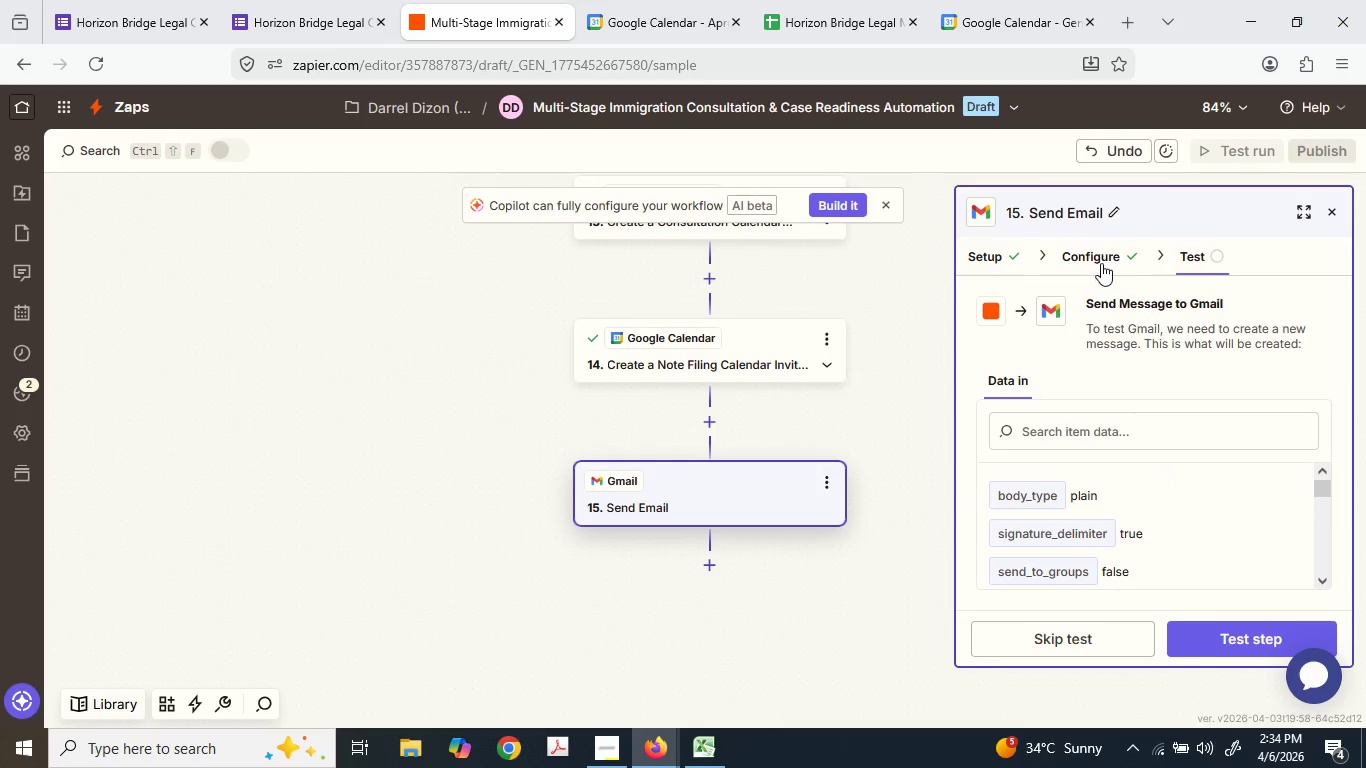 
left_click([1101, 261])
 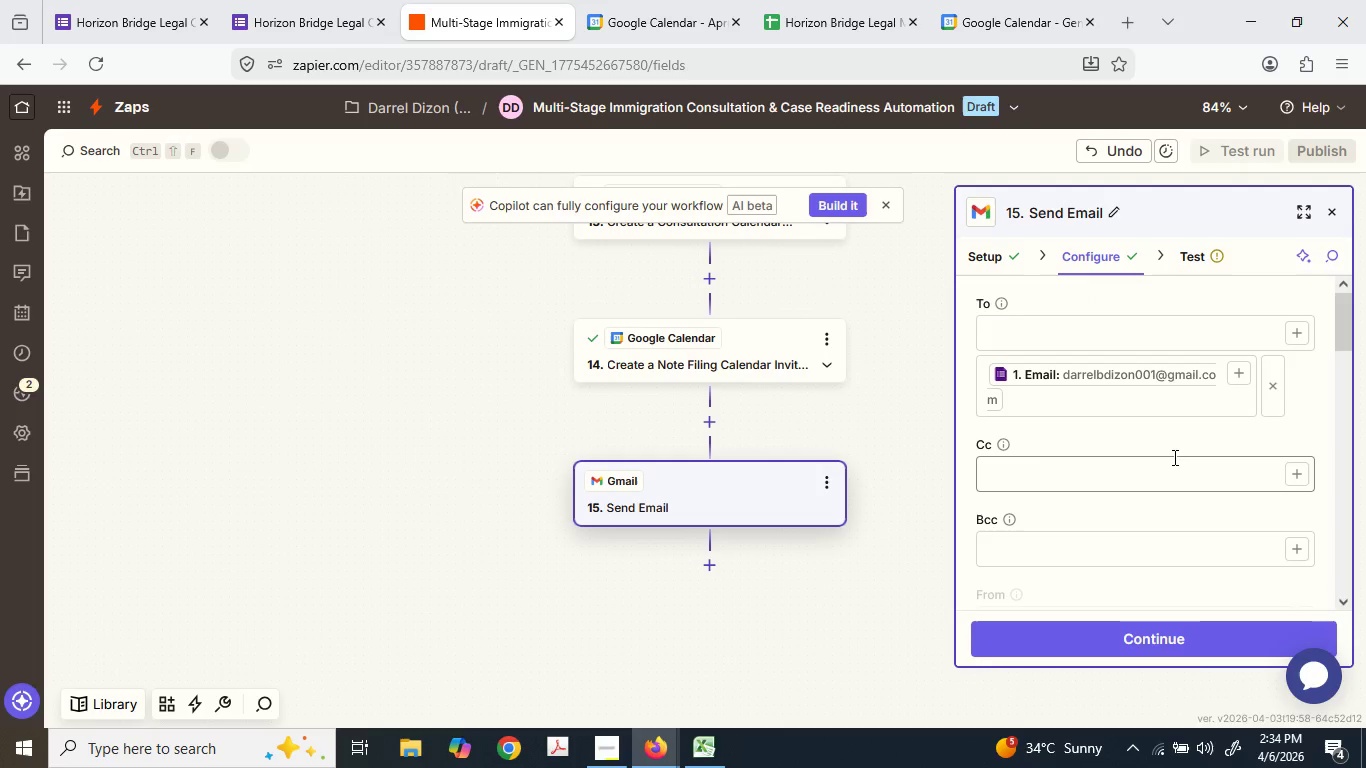 
scroll: coordinate [1158, 490], scroll_direction: down, amount: 6.0
 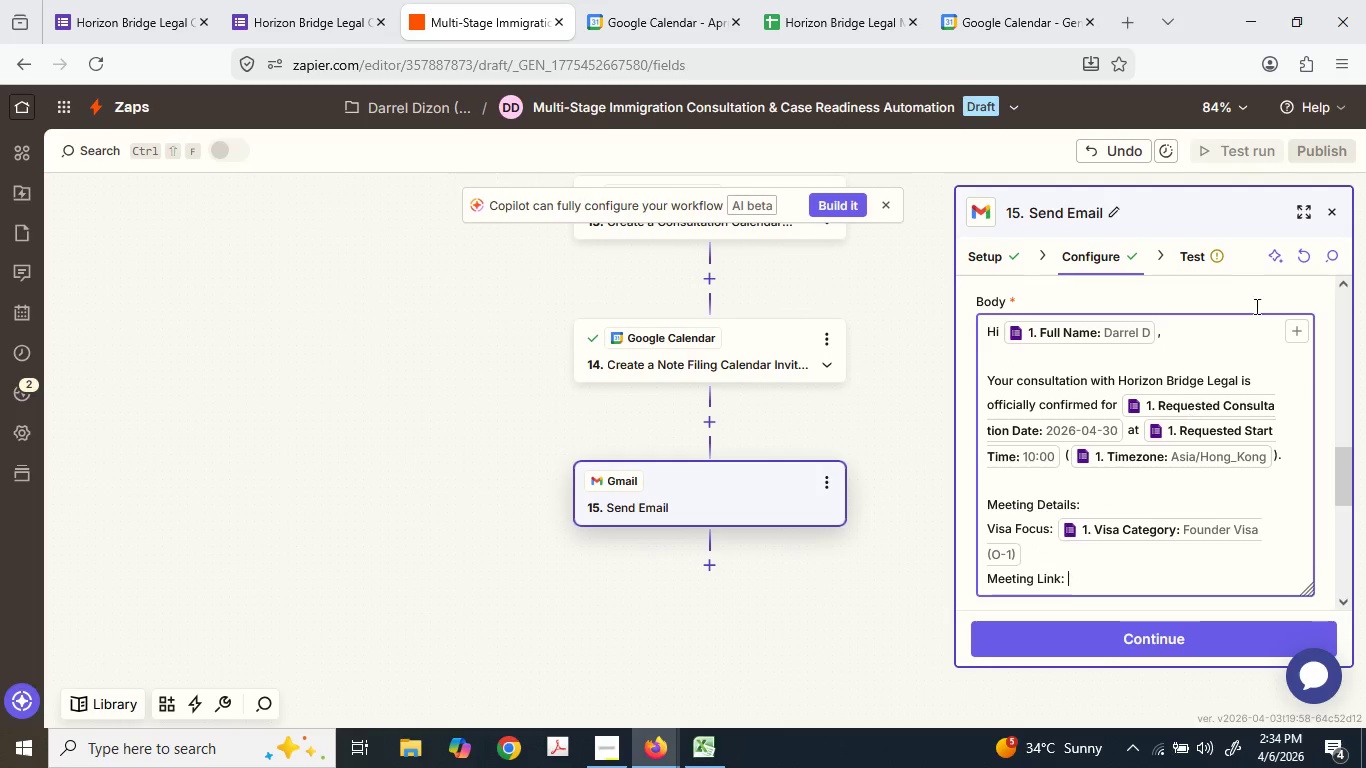 
left_click([1289, 336])
 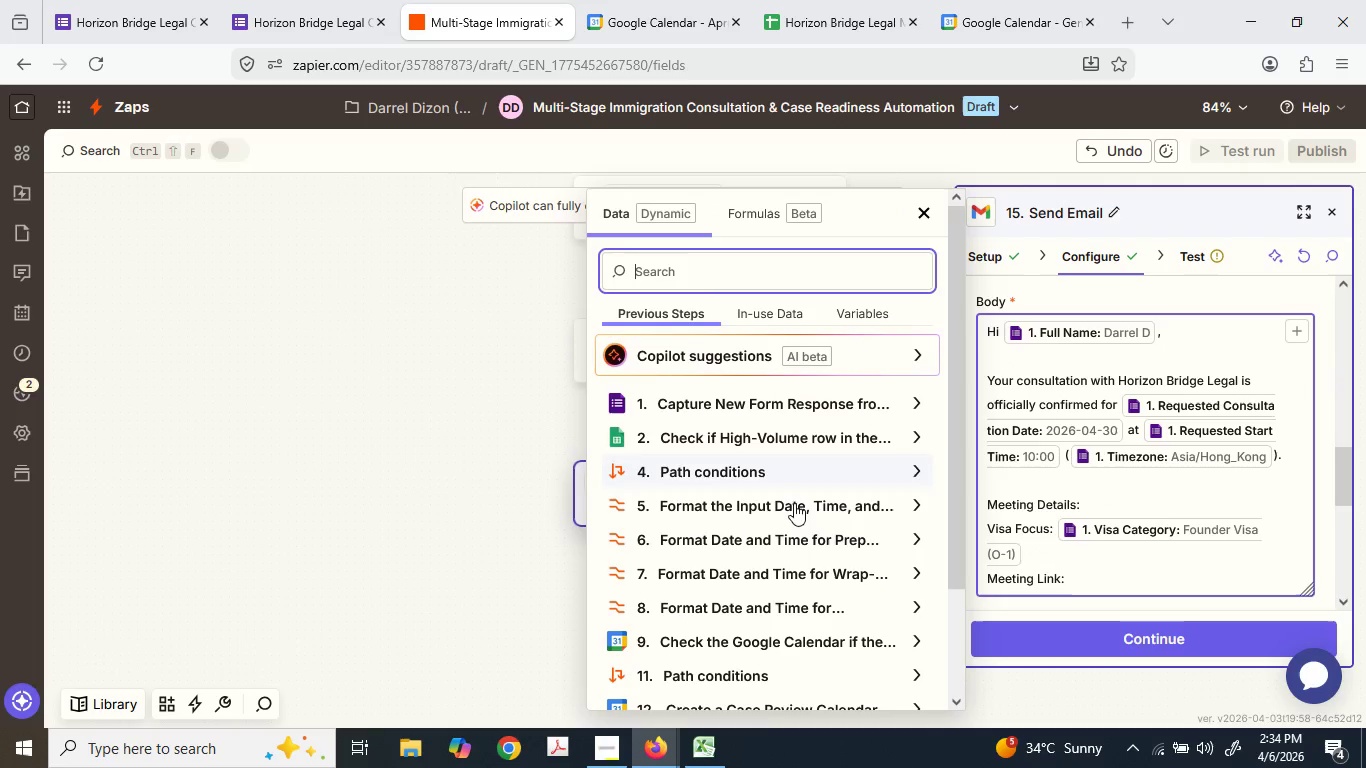 
scroll: coordinate [789, 512], scroll_direction: down, amount: 1.0
 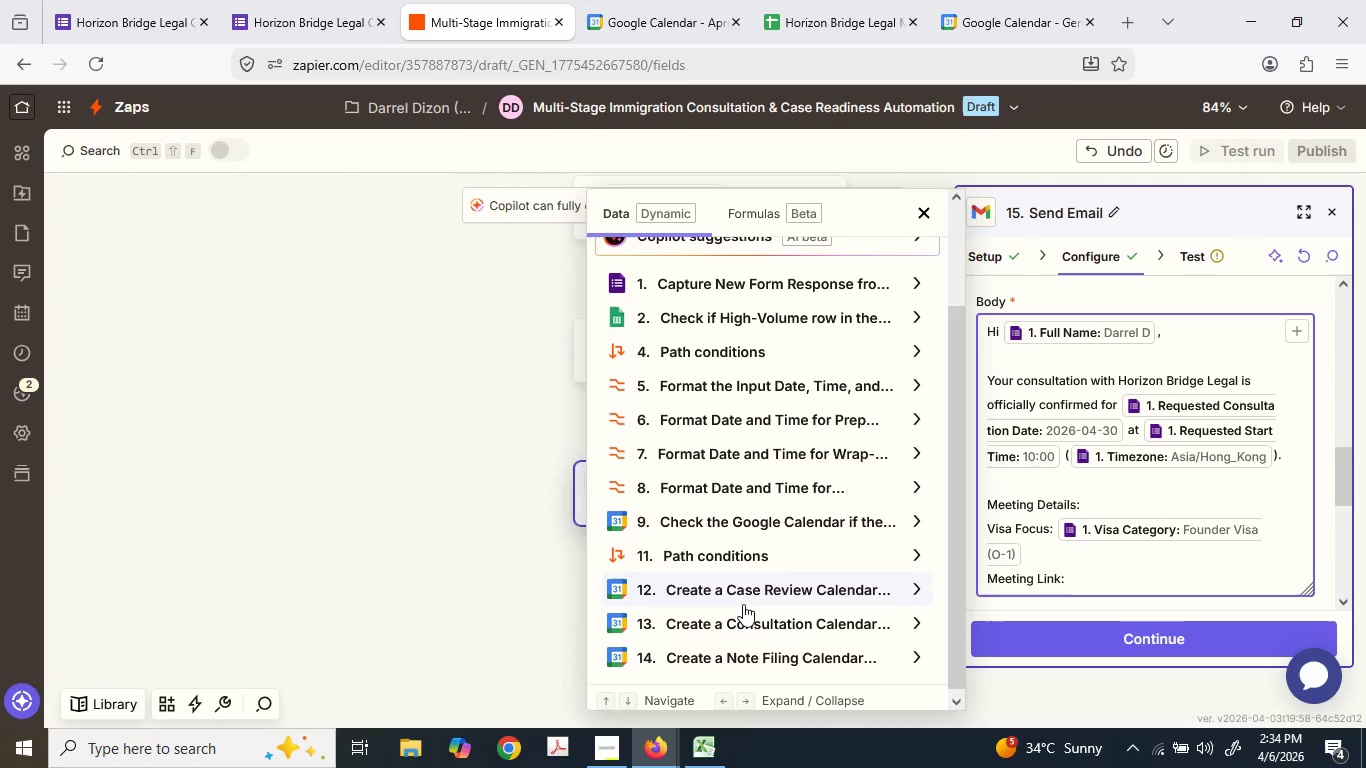 
left_click([744, 613])
 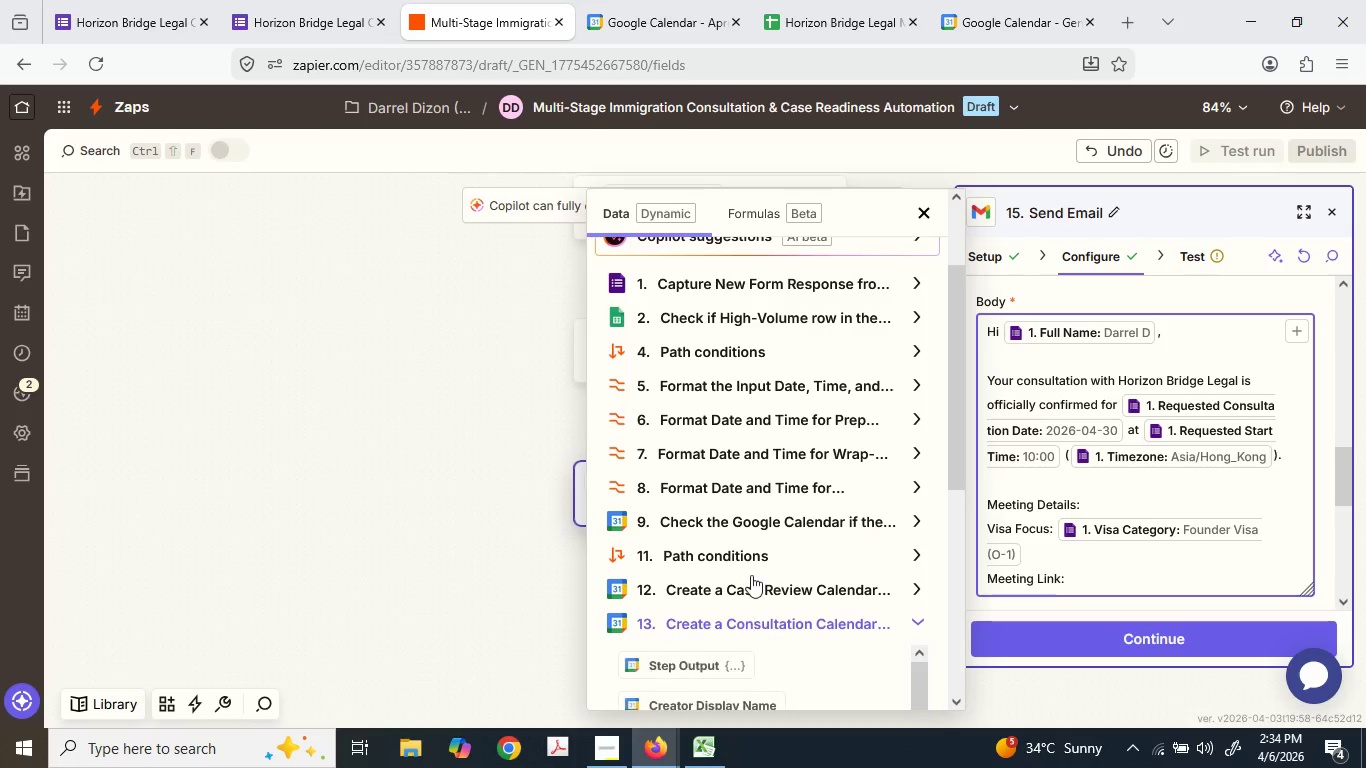 
scroll: coordinate [769, 513], scroll_direction: down, amount: 4.0
 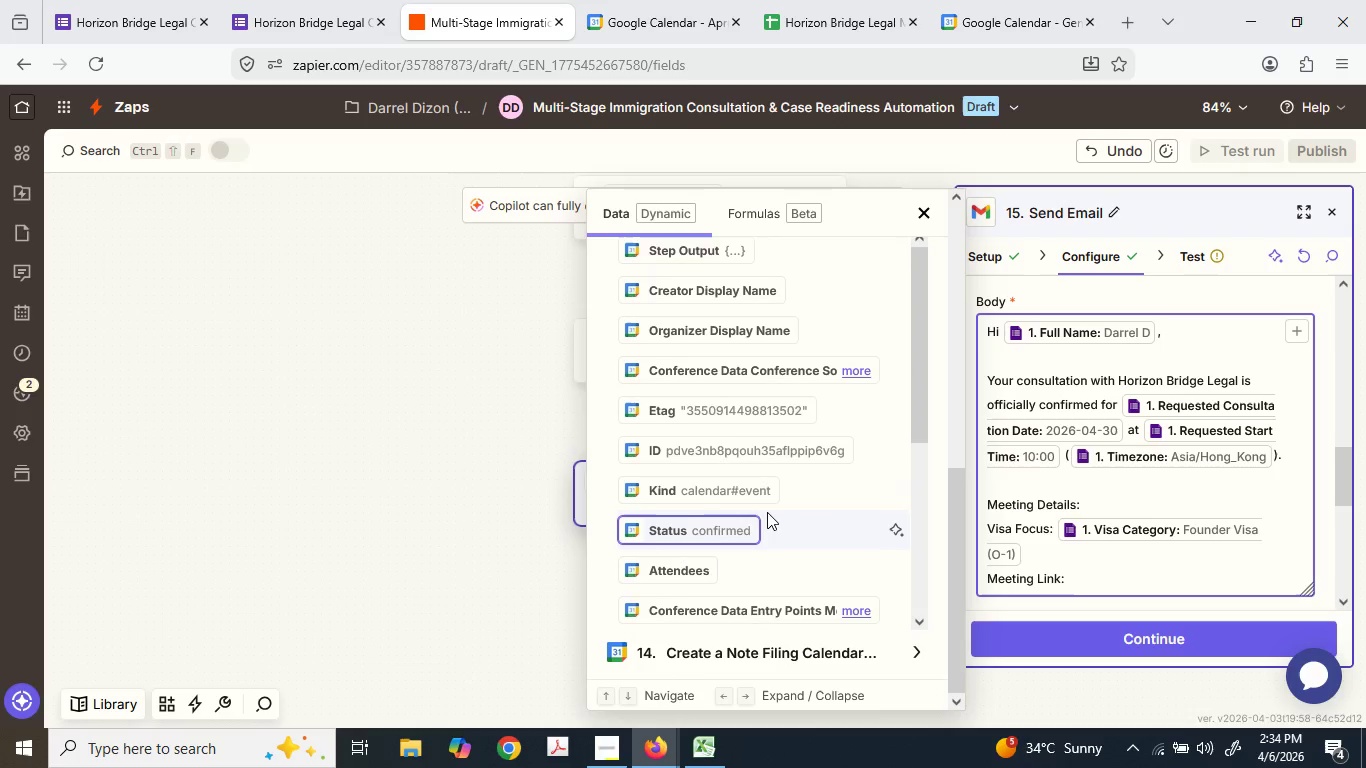 
scroll: coordinate [747, 341], scroll_direction: up, amount: 10.0
 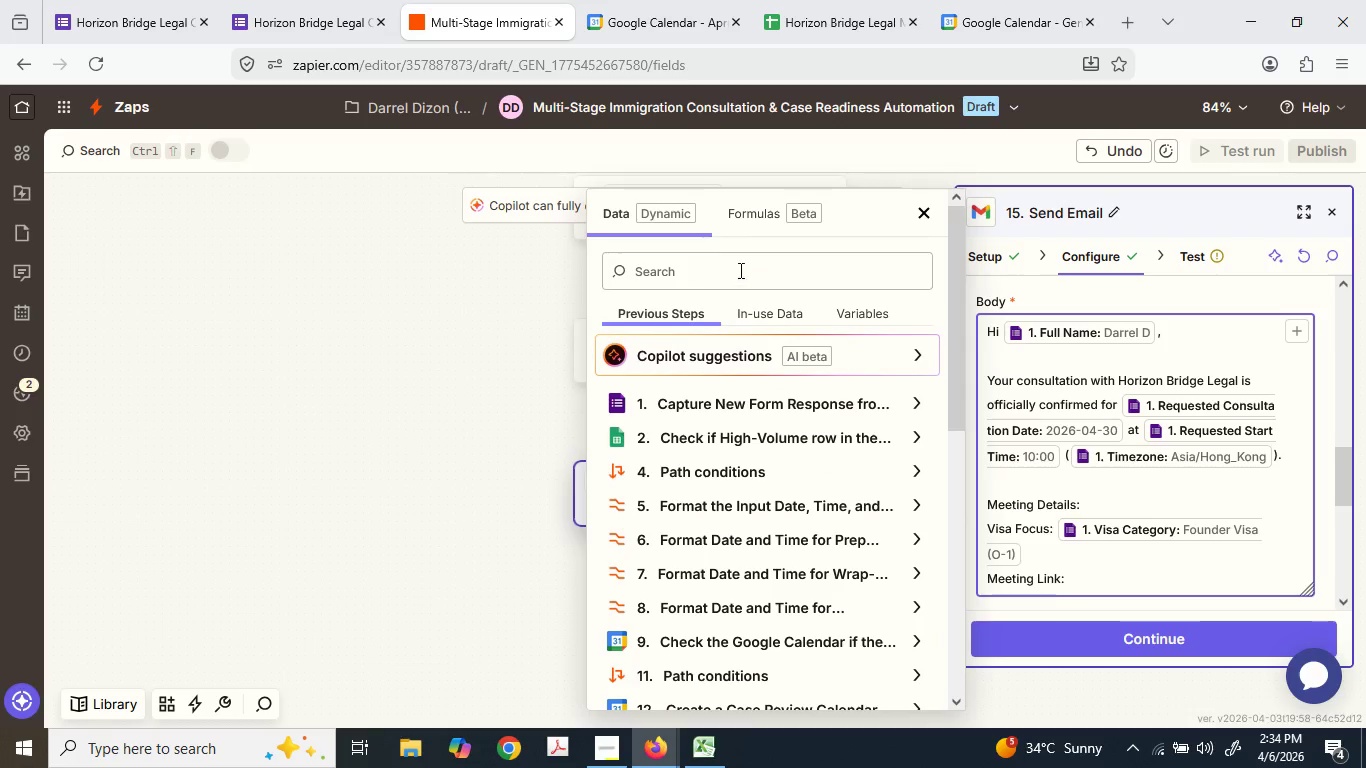 
left_click_drag(start_coordinate=[738, 269], to_coordinate=[739, 264])
 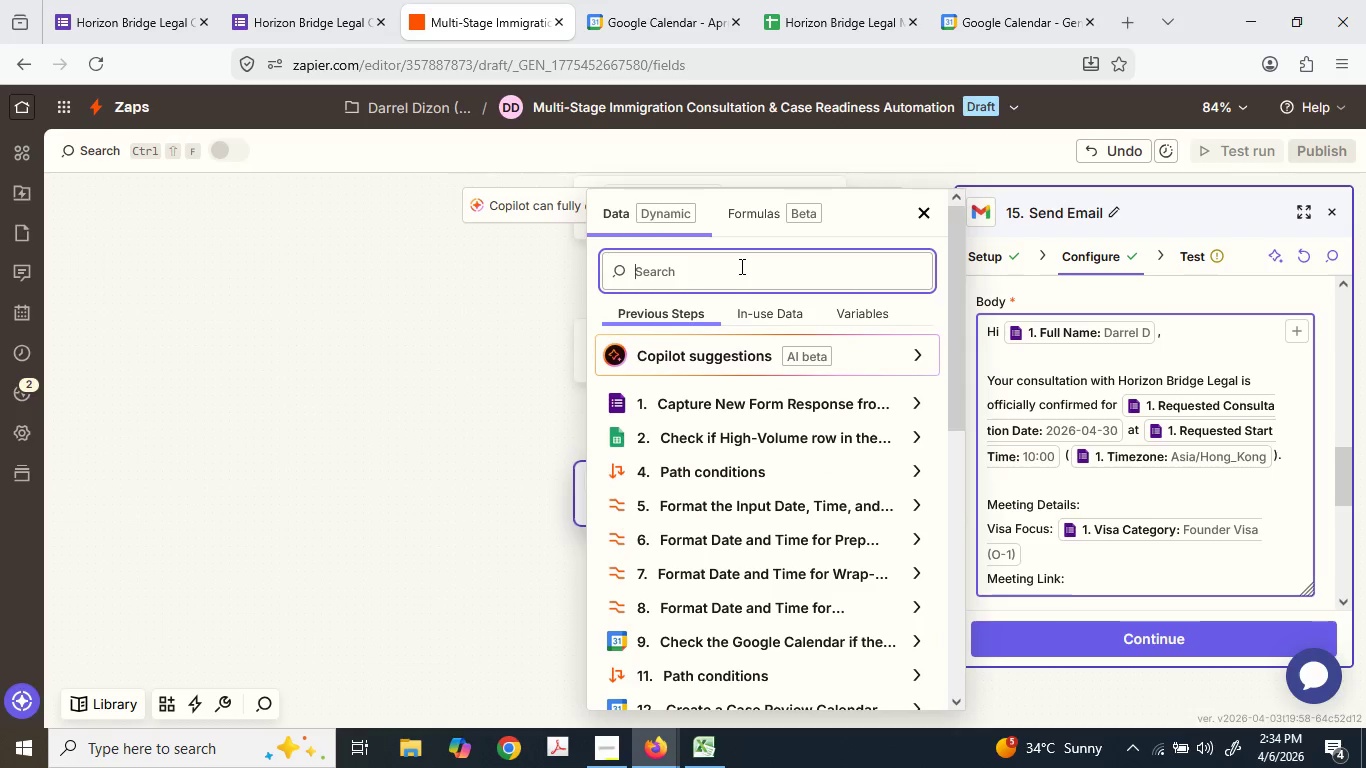 
type(link)
 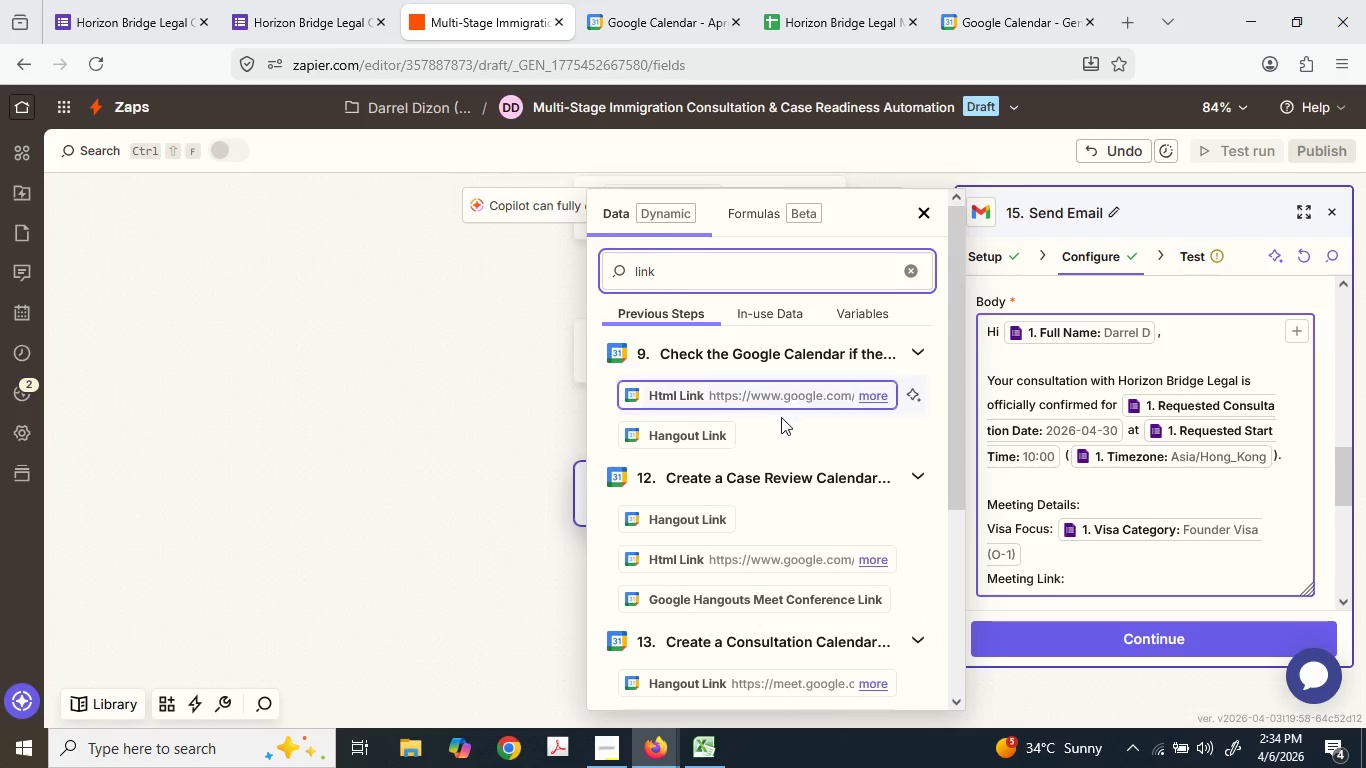 
scroll: coordinate [761, 551], scroll_direction: down, amount: 2.0
 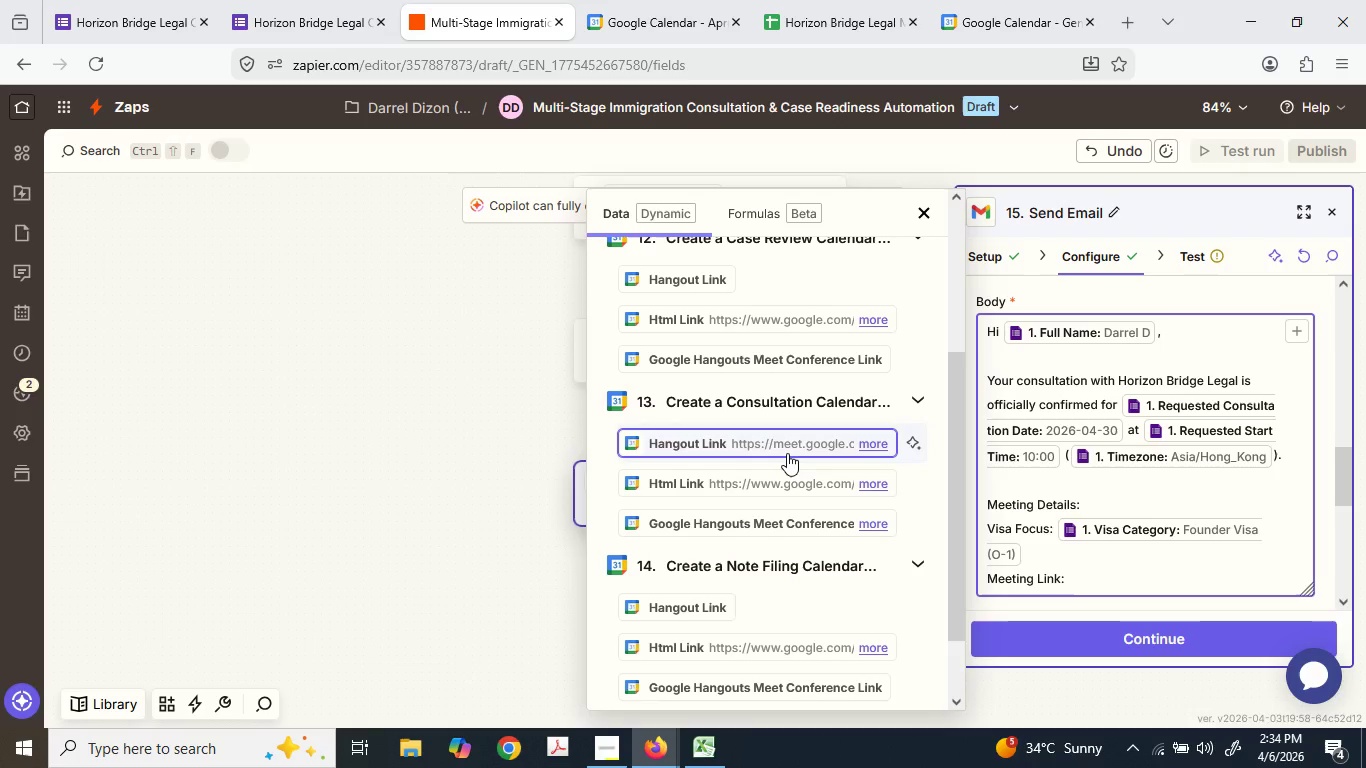 
mouse_move([855, 538])
 